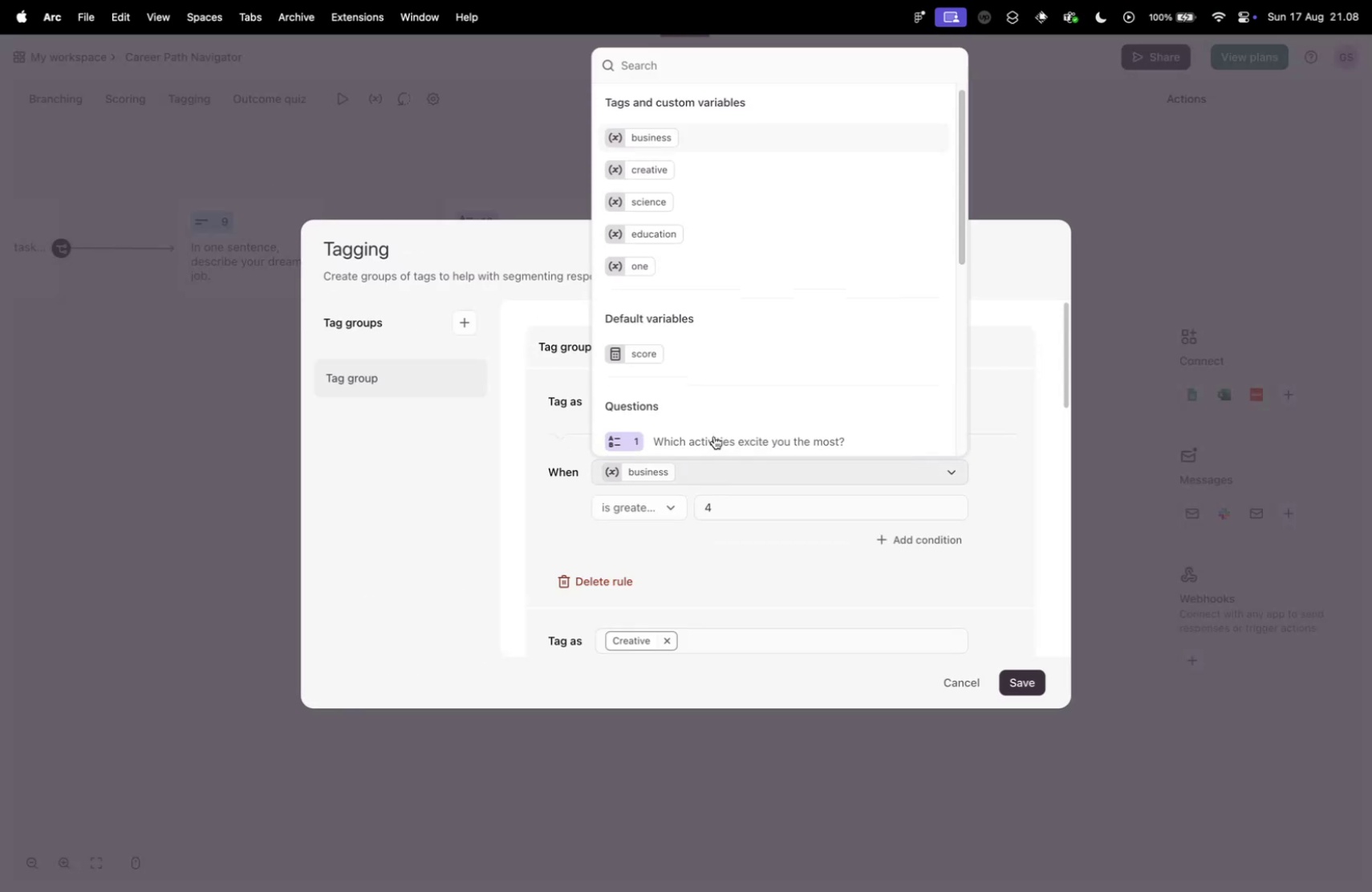 
scroll: coordinate [741, 367], scroll_direction: up, amount: 15.0
 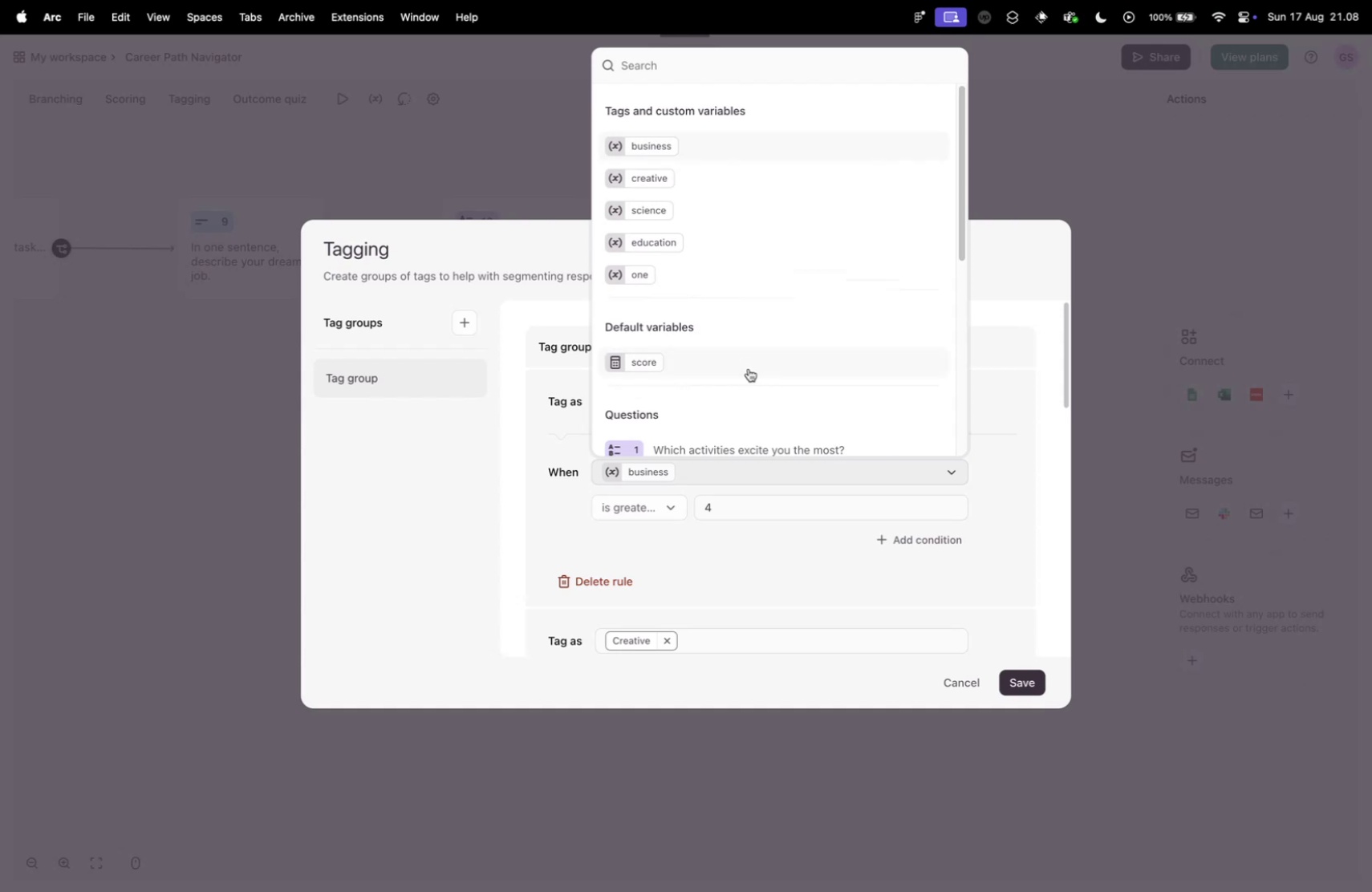 
scroll: coordinate [723, 373], scroll_direction: down, amount: 20.0
 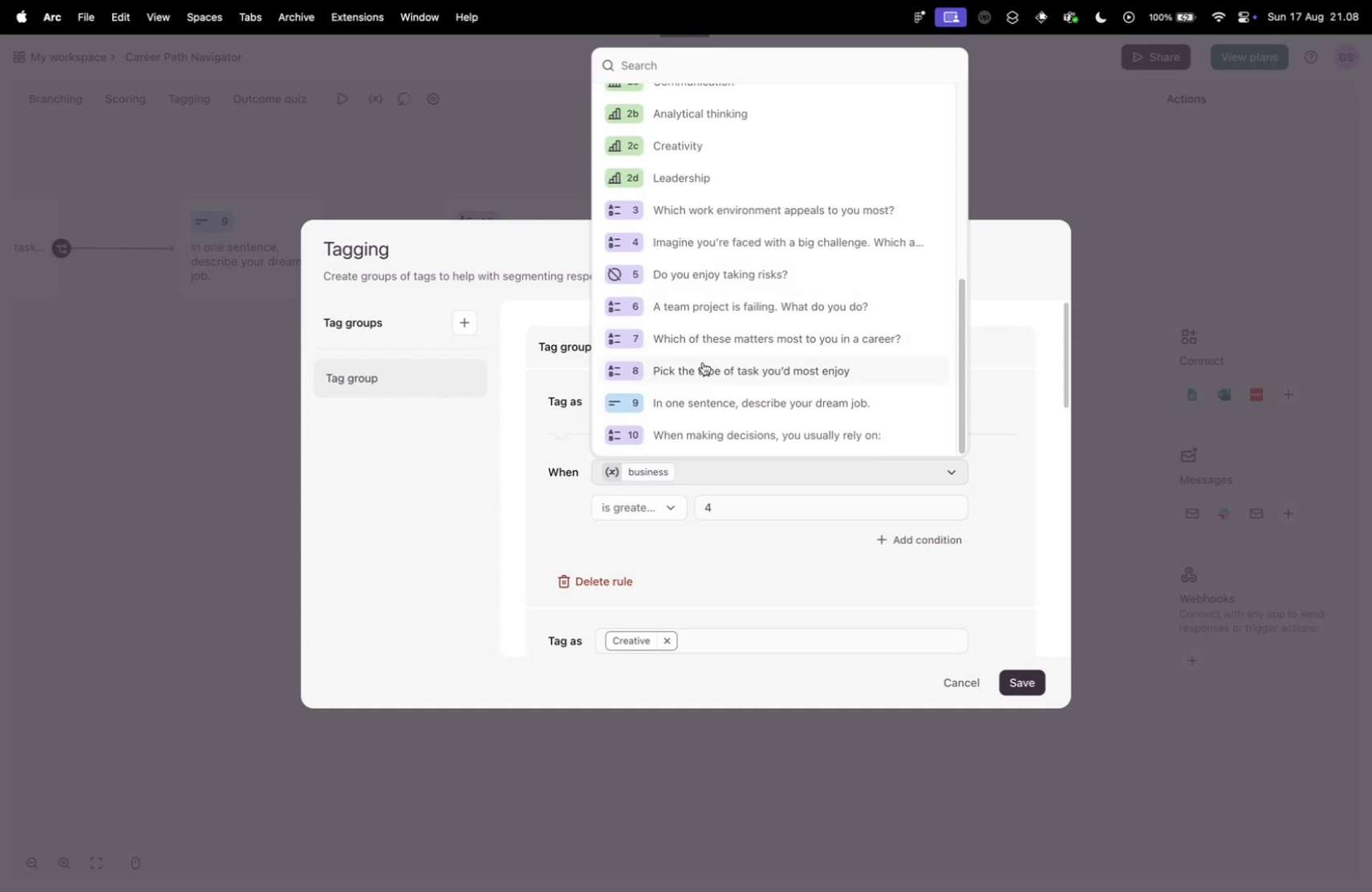 
scroll: coordinate [812, 352], scroll_direction: up, amount: 15.0
 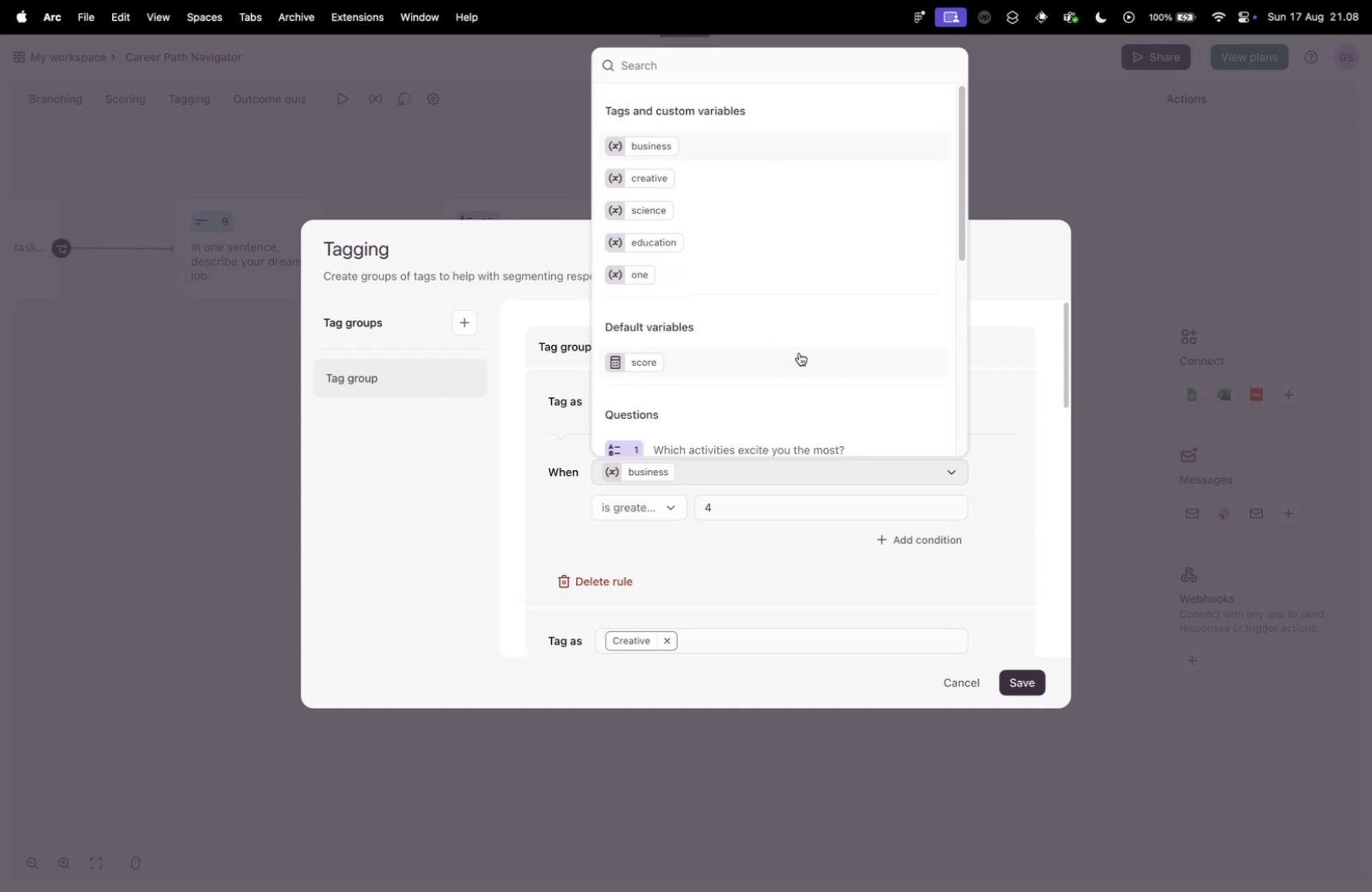 
scroll: coordinate [779, 356], scroll_direction: down, amount: 10.0
 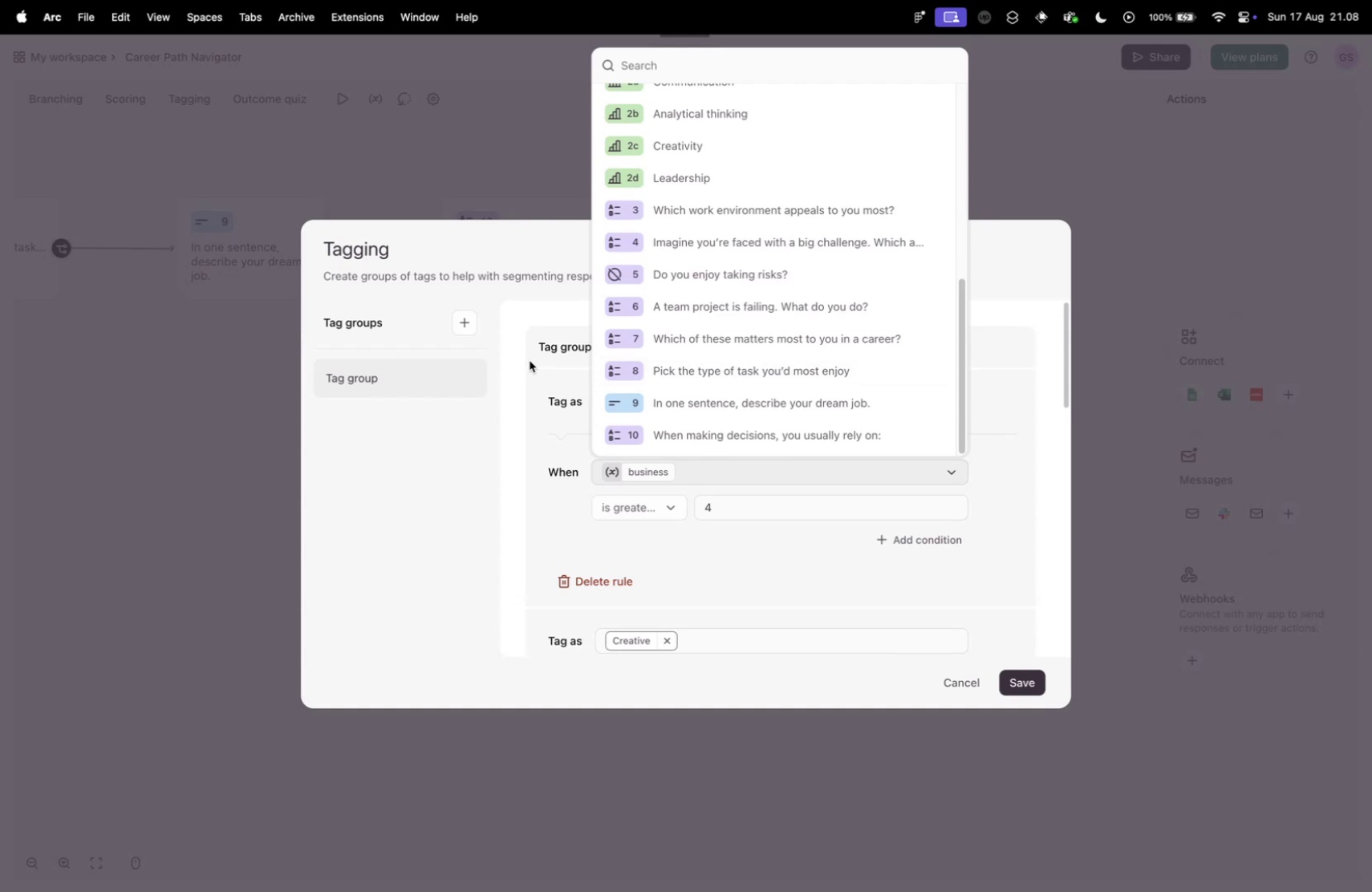 
left_click([528, 360])
 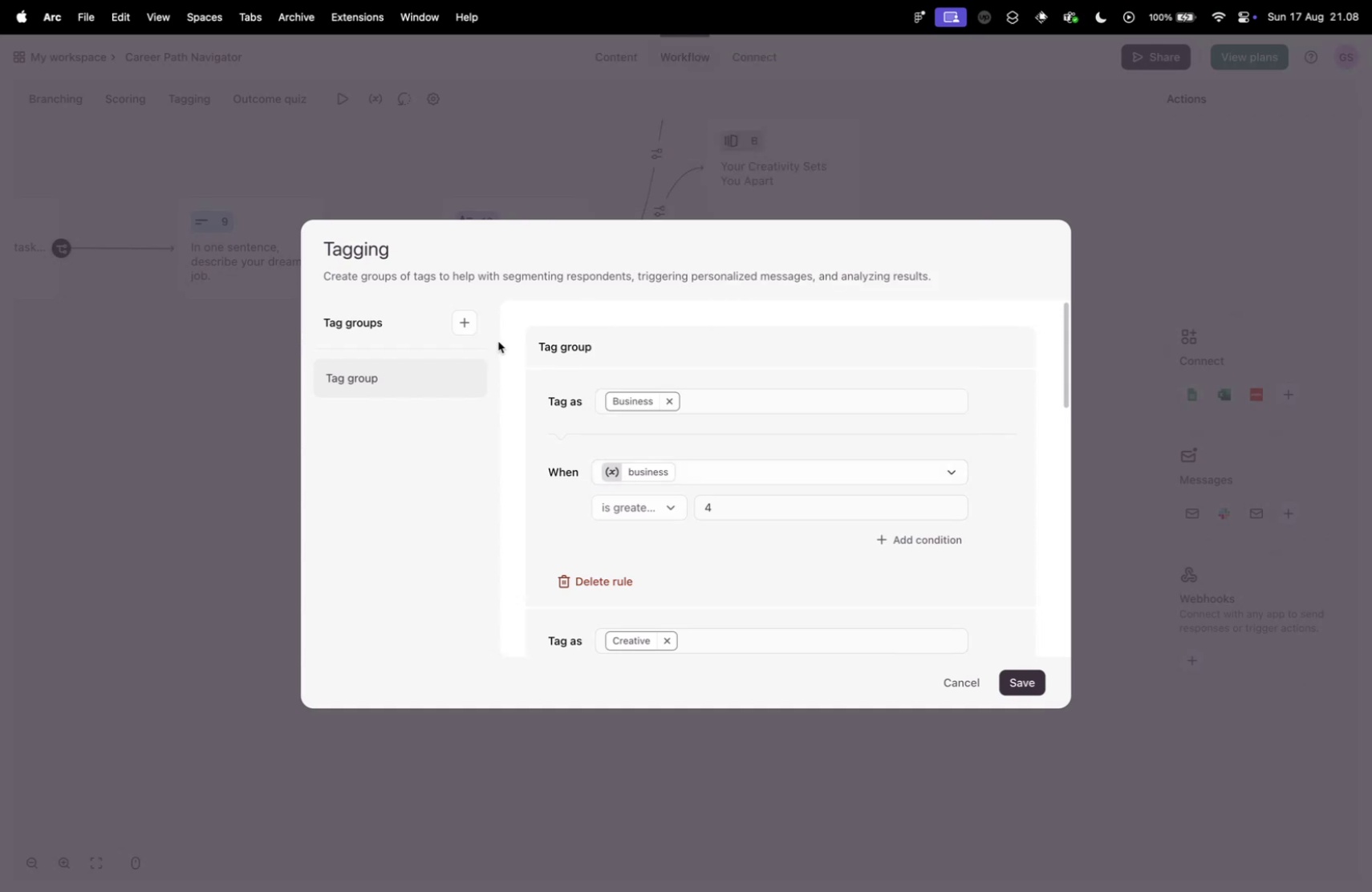 
wait(6.64)
 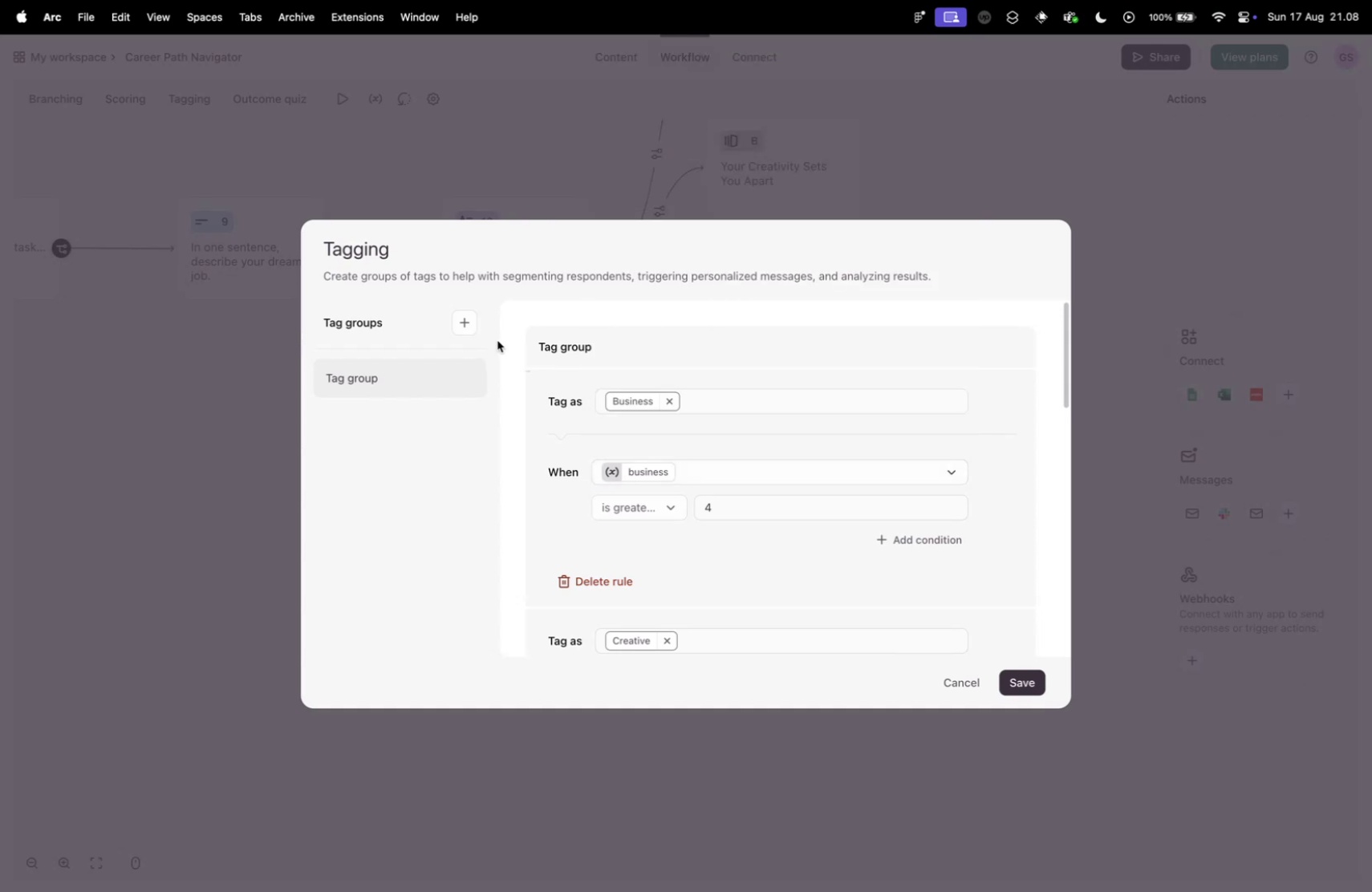 
left_click([965, 673])
 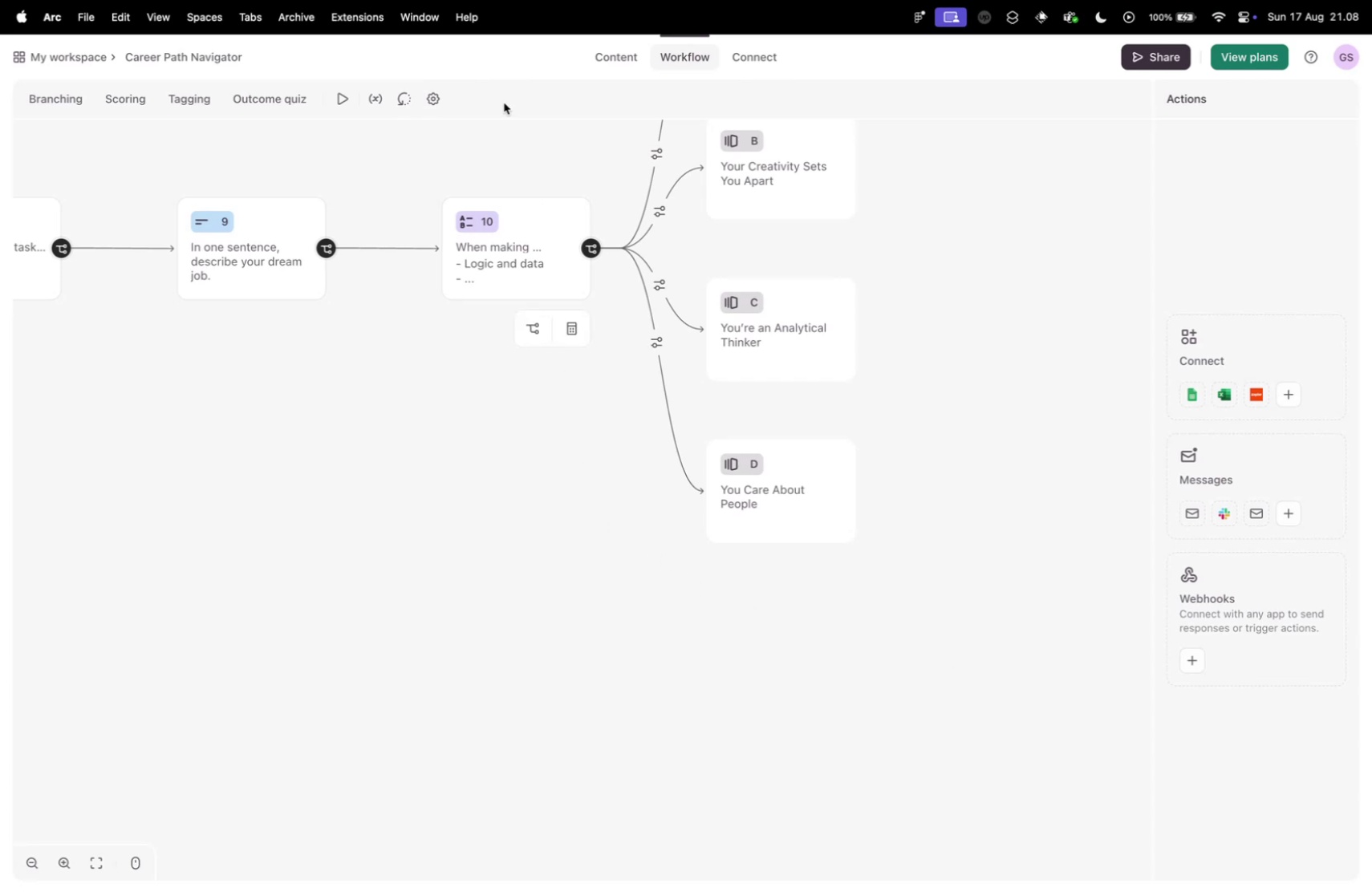 
left_click([539, 242])
 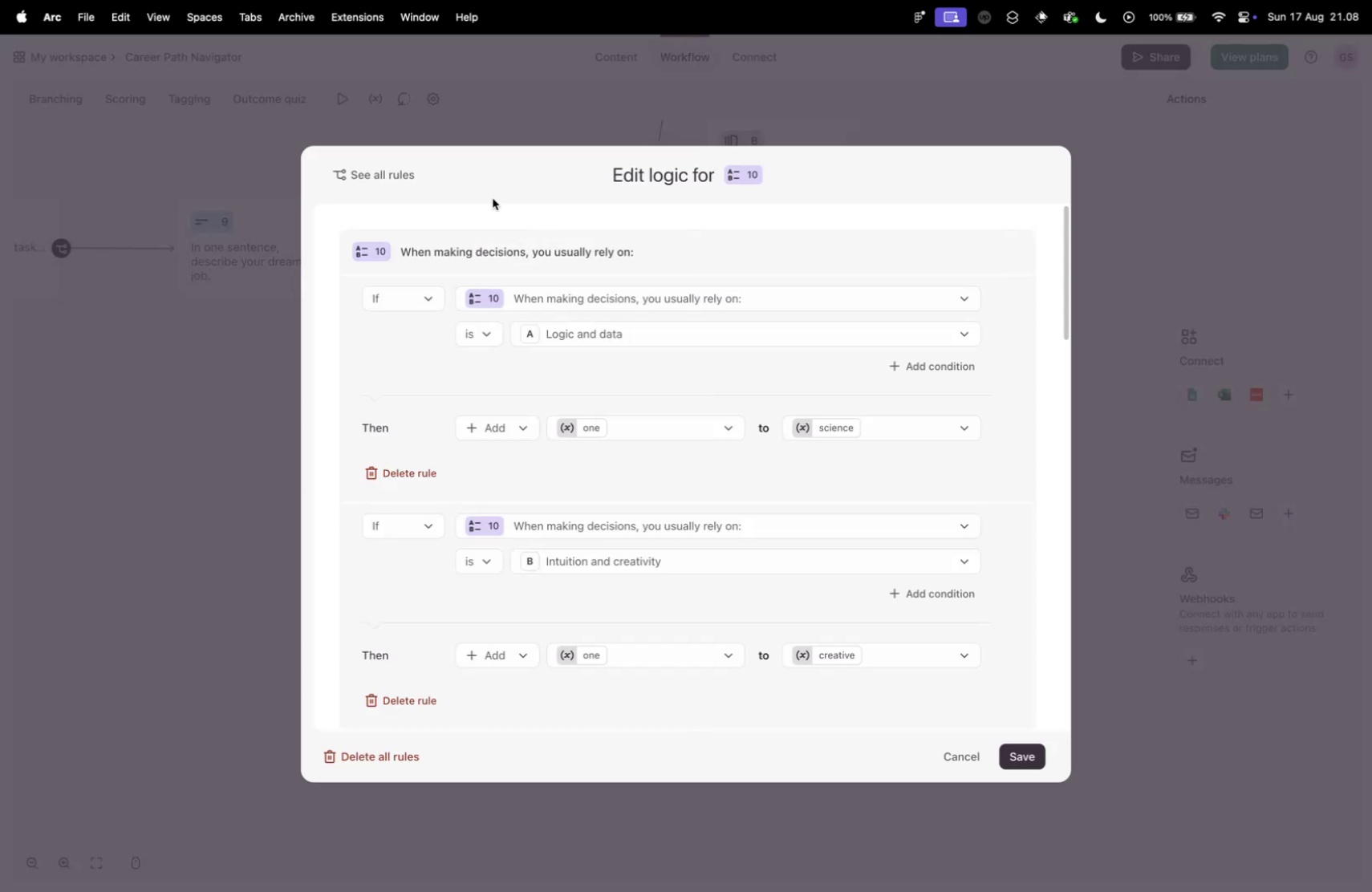 
left_click([104, 219])
 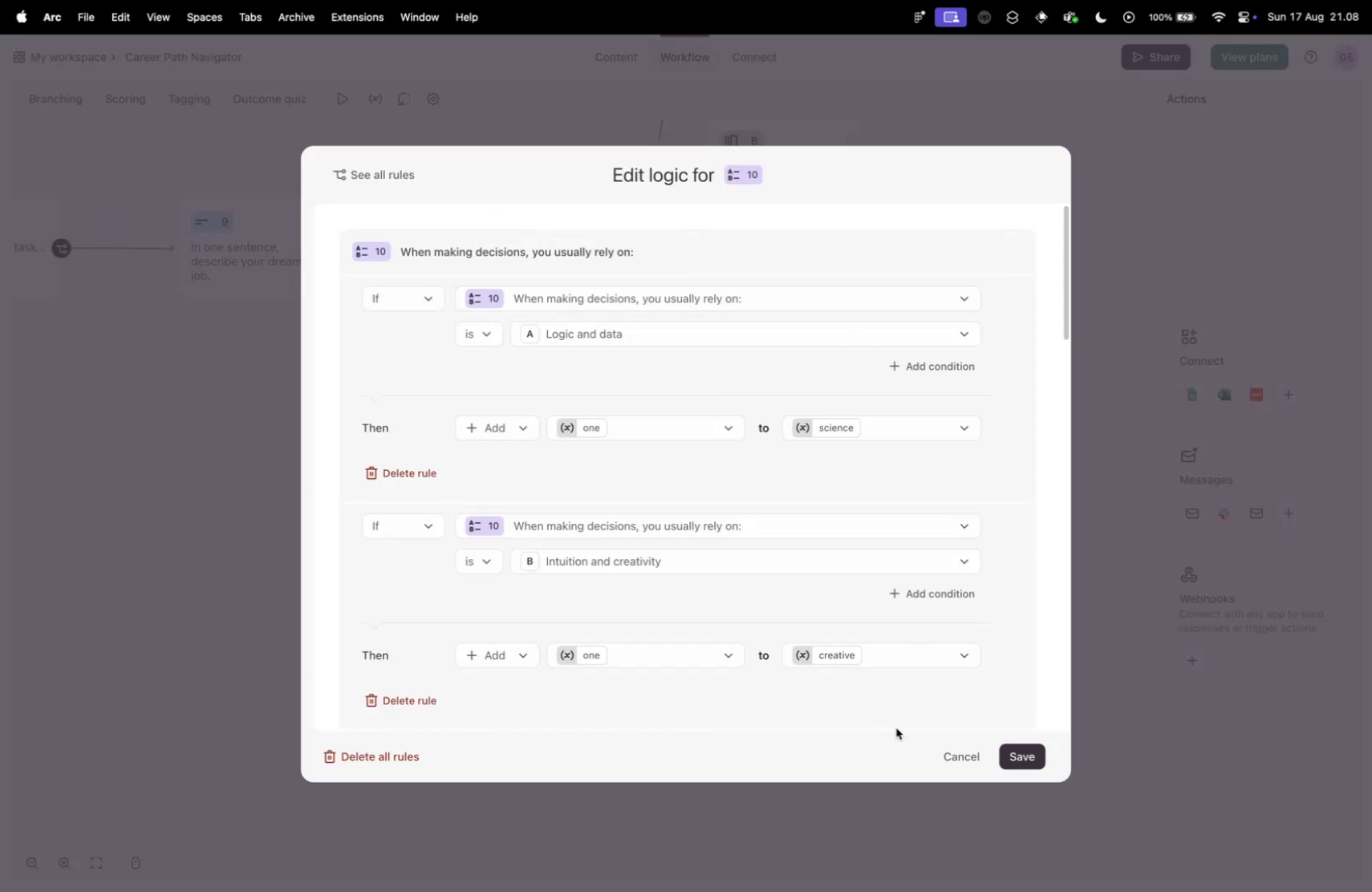 
left_click_drag(start_coordinate=[957, 754], to_coordinate=[976, 756])
 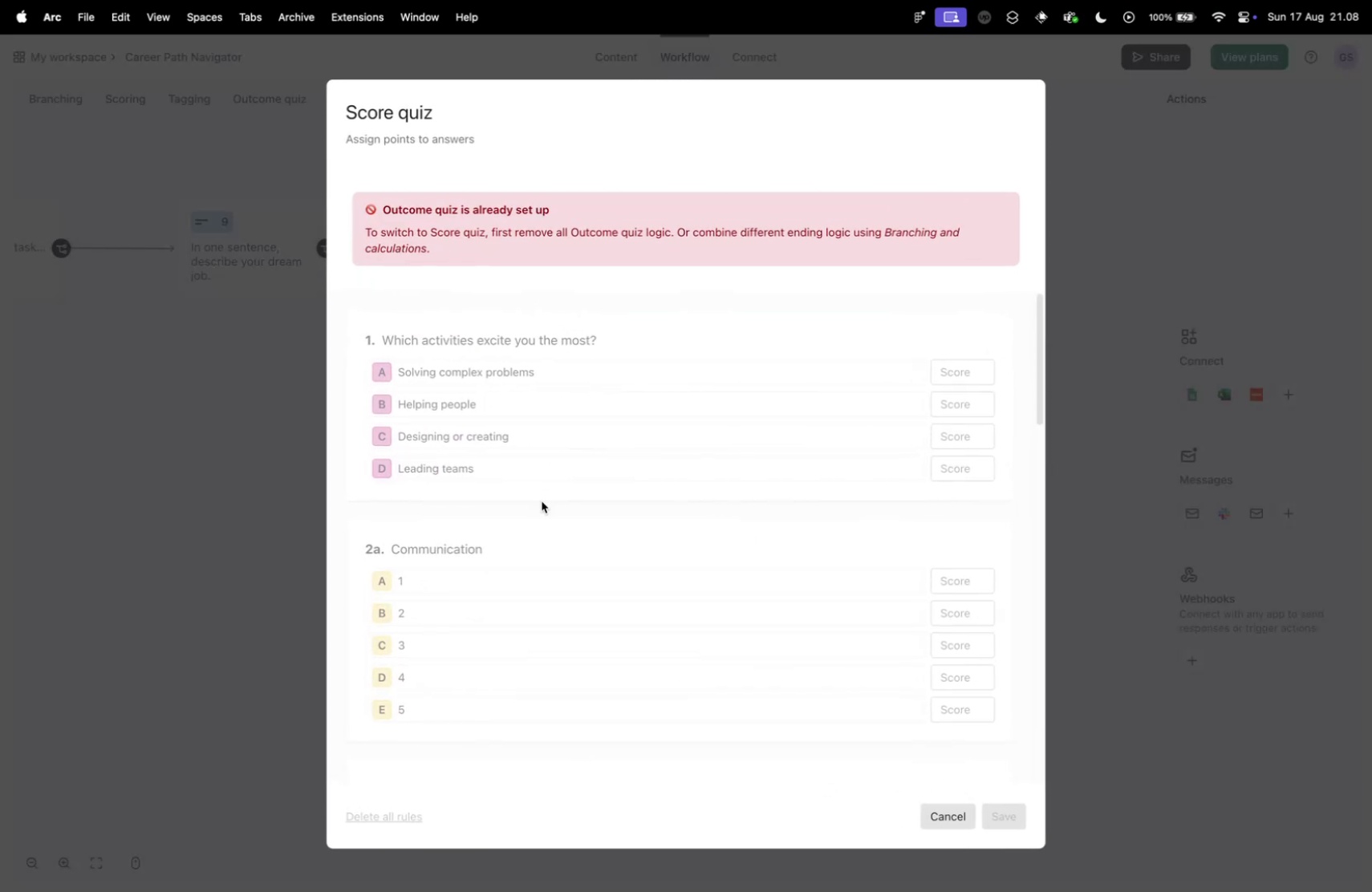 
scroll: coordinate [914, 728], scroll_direction: down, amount: 16.0
 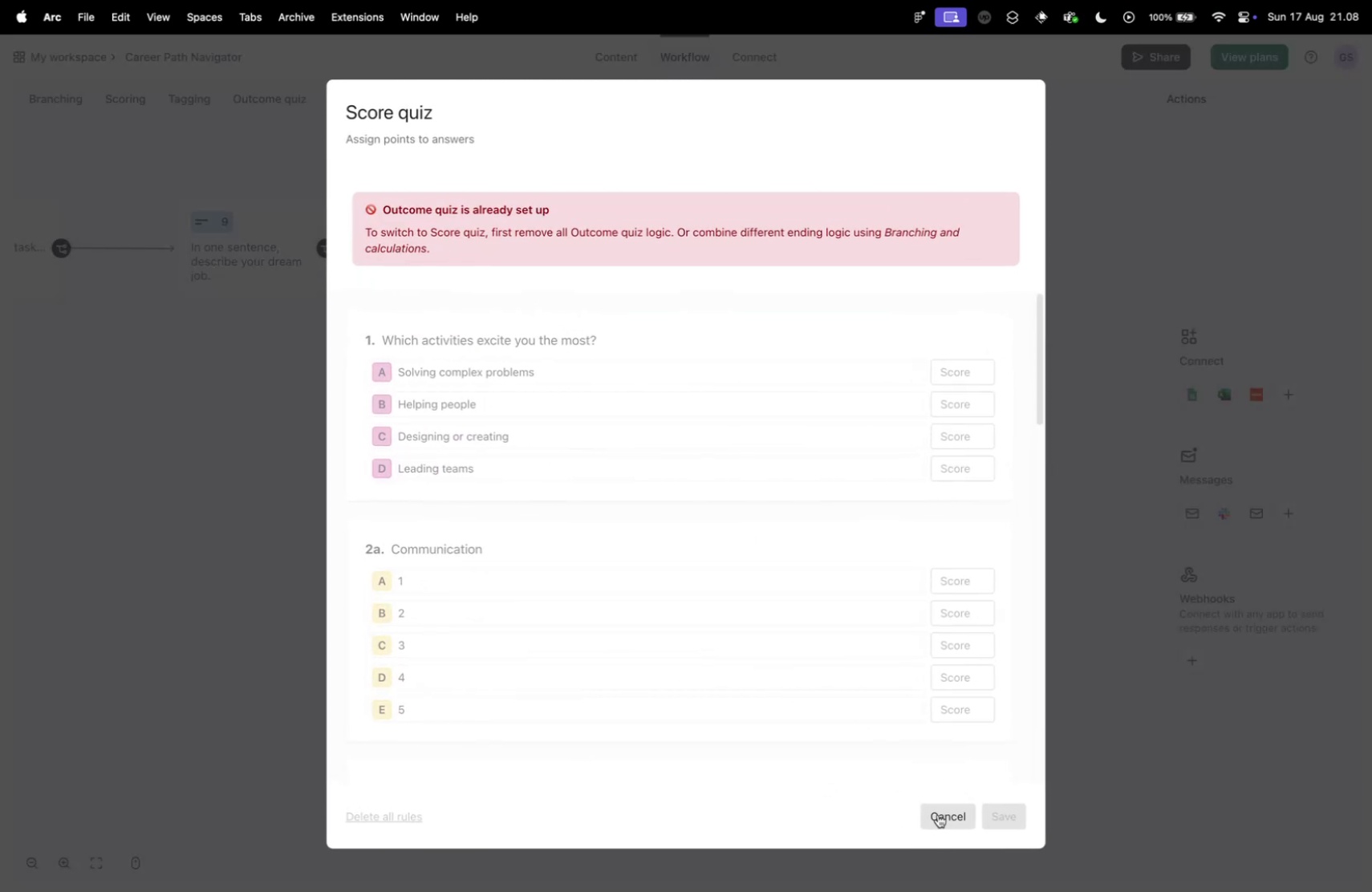 
left_click([939, 813])
 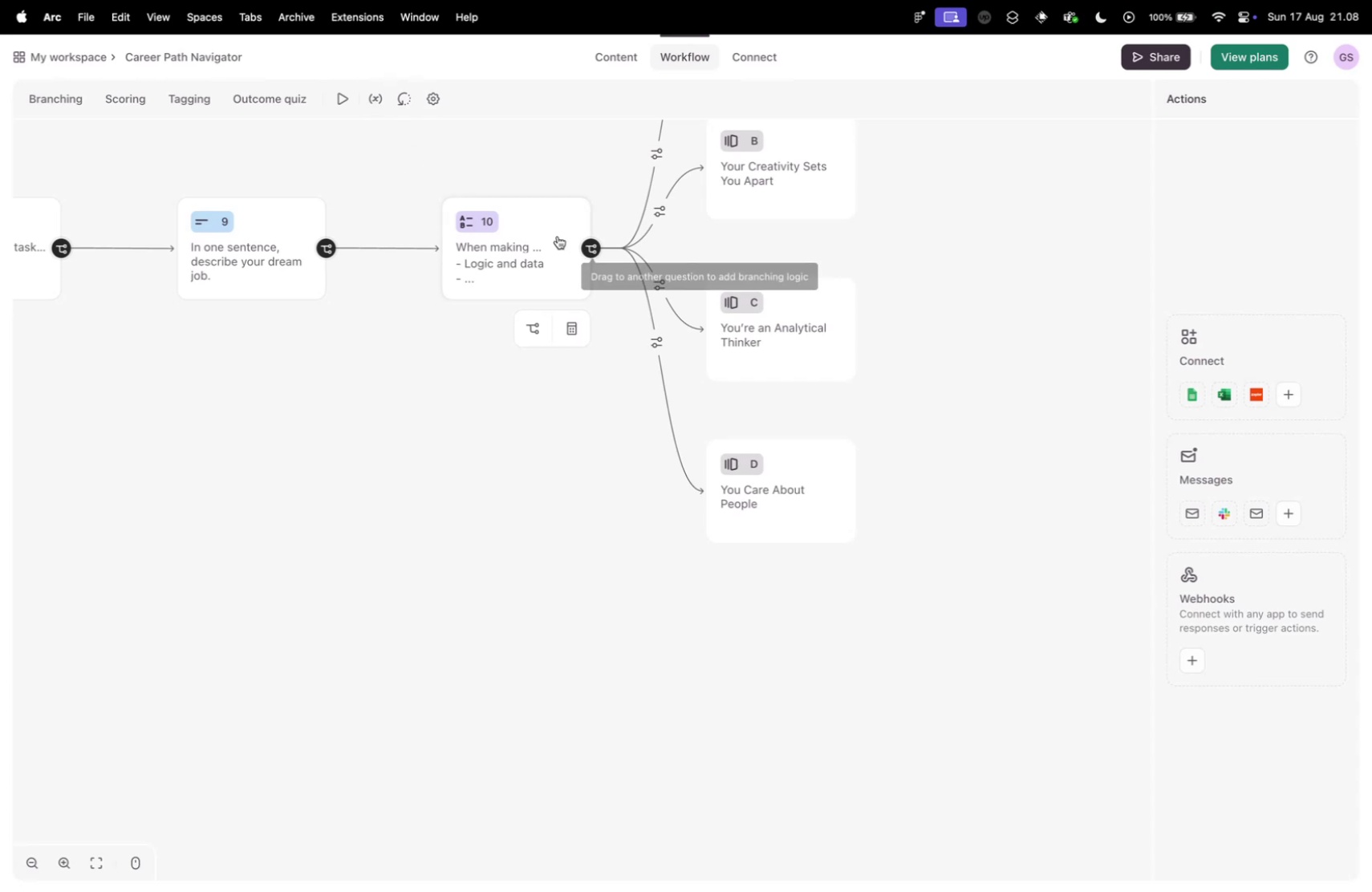 
left_click([540, 248])
 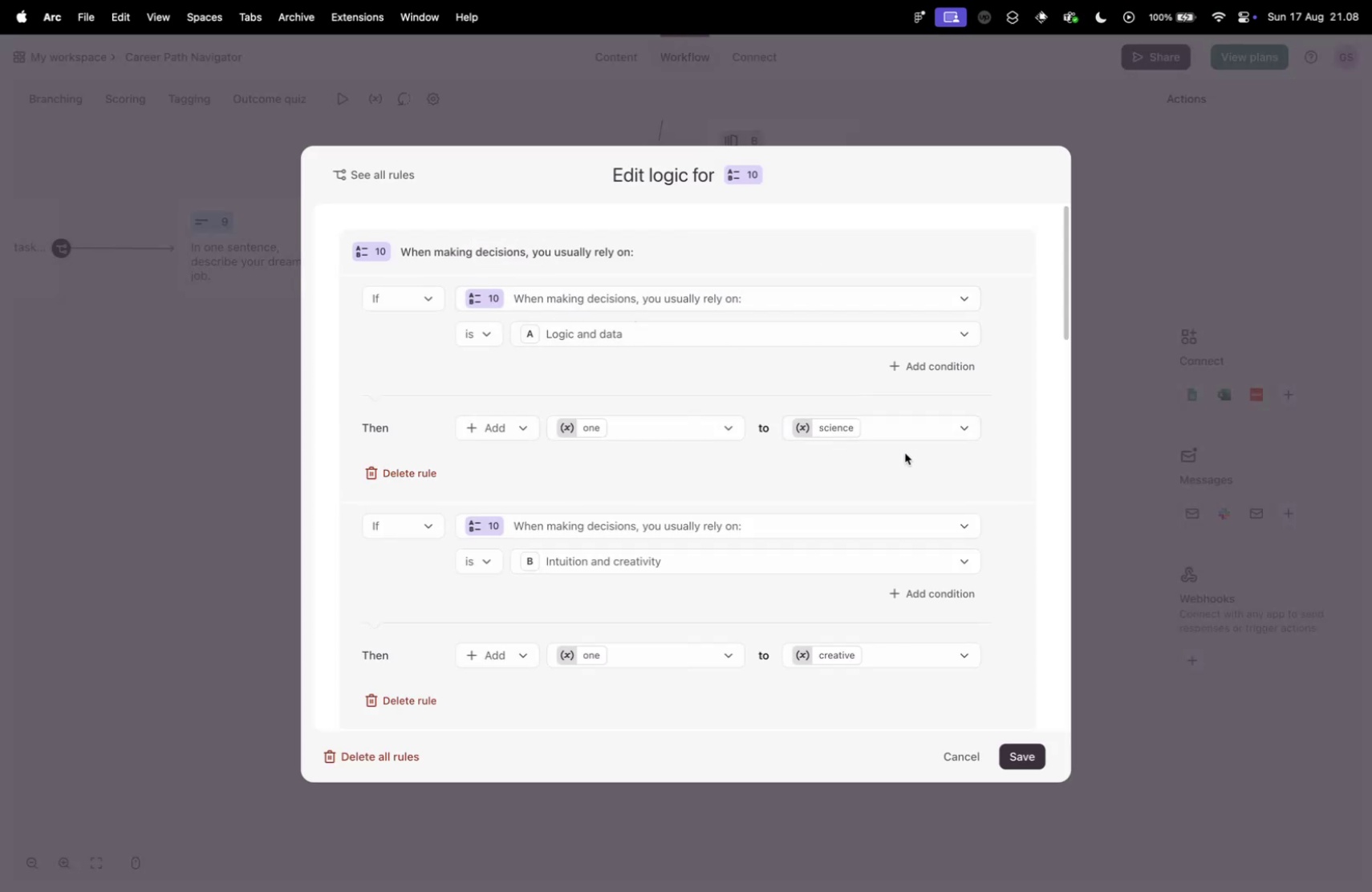 
scroll: coordinate [660, 449], scroll_direction: down, amount: 63.0
 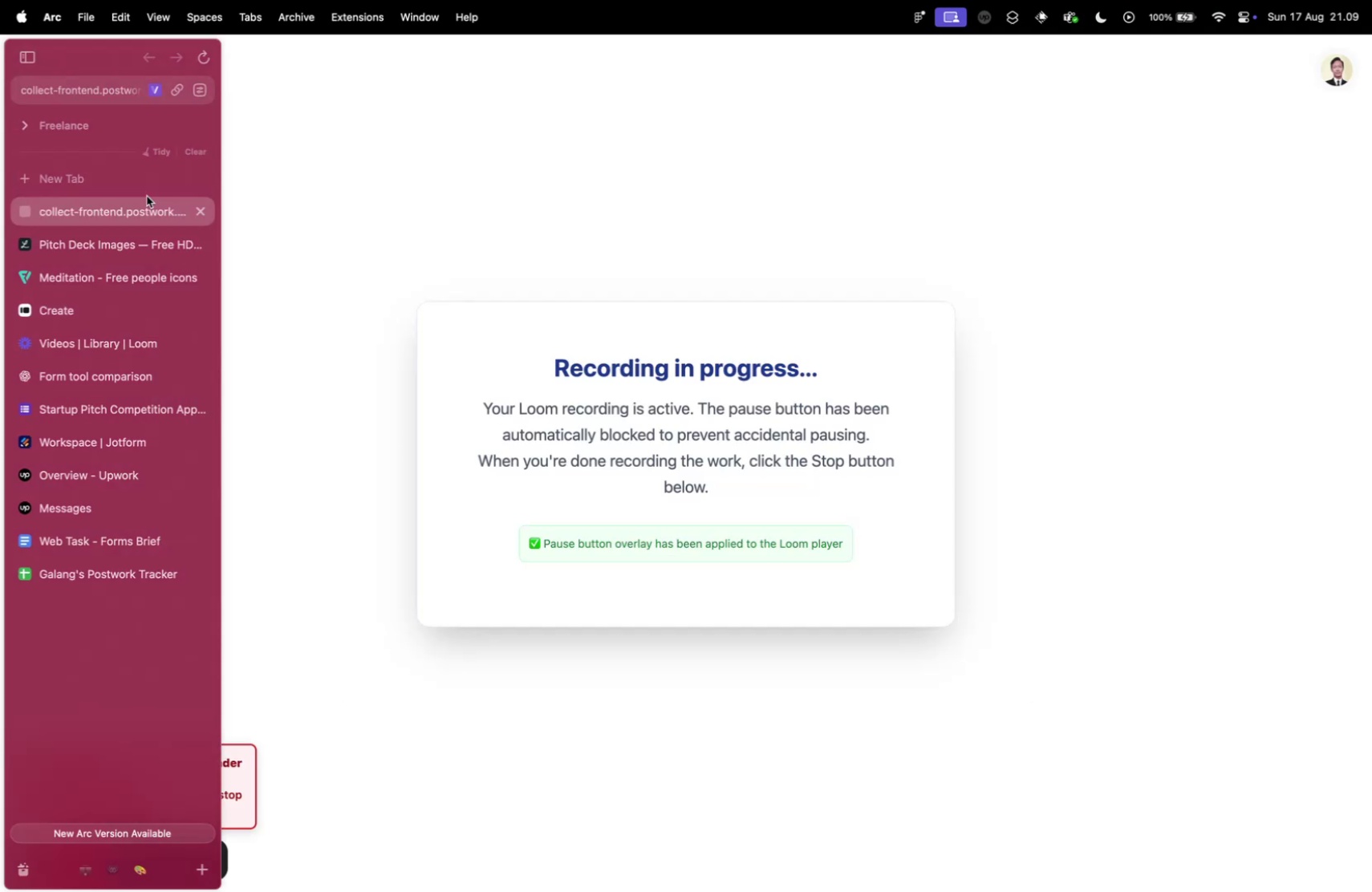 
key(Control+ControlLeft)
 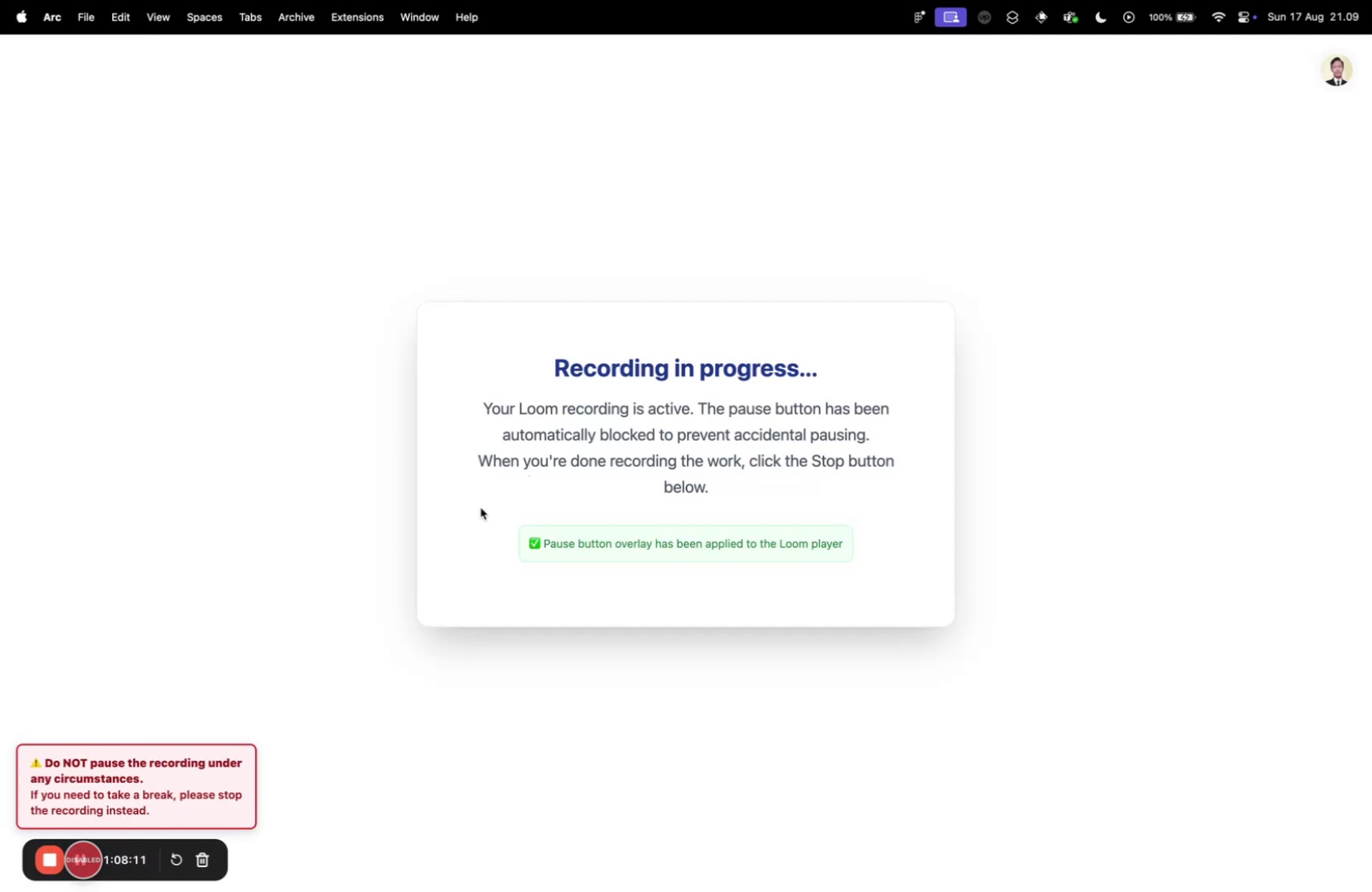 
key(Control+Tab)
 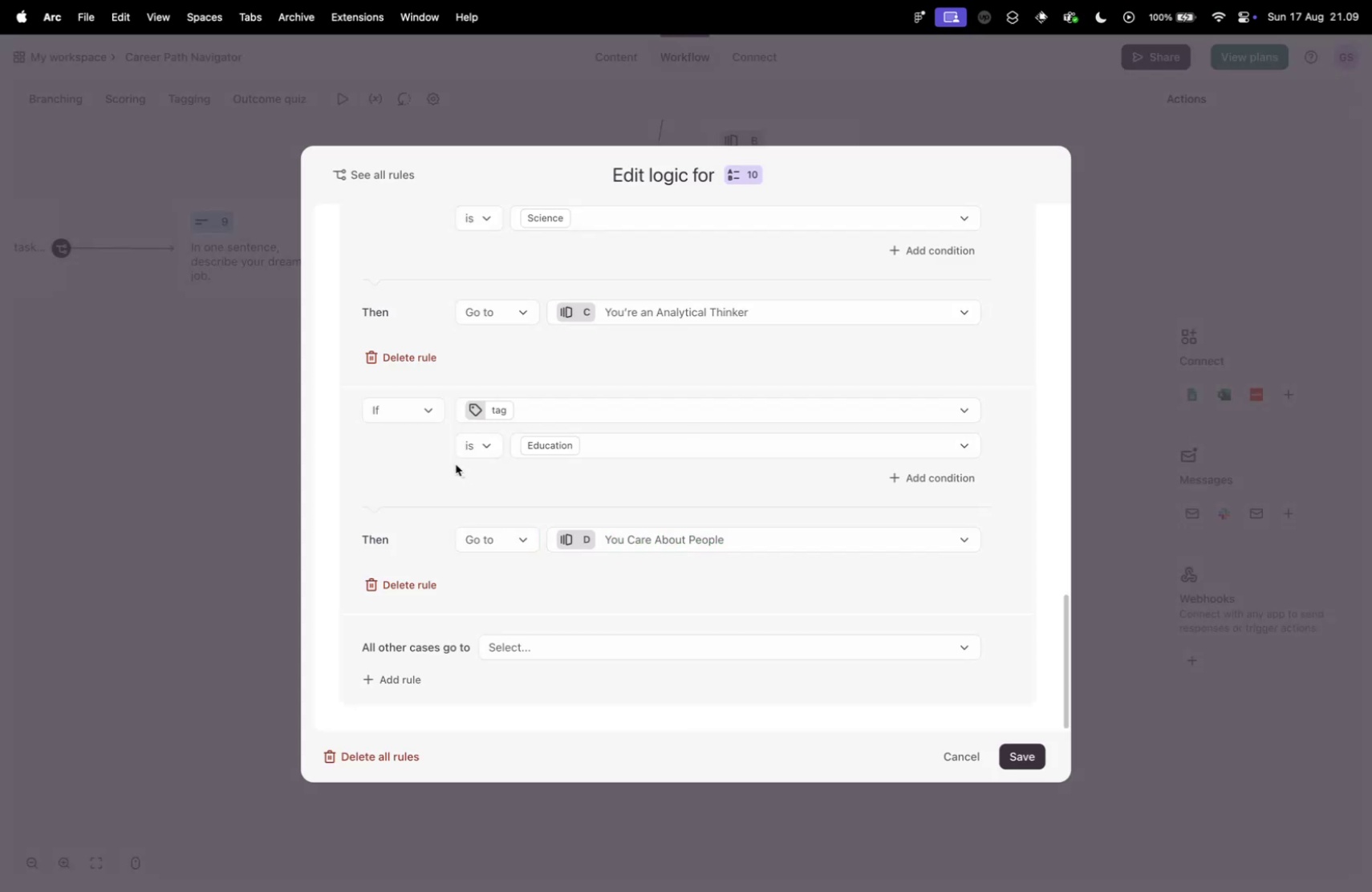 
scroll: coordinate [396, 580], scroll_direction: down, amount: 10.0
 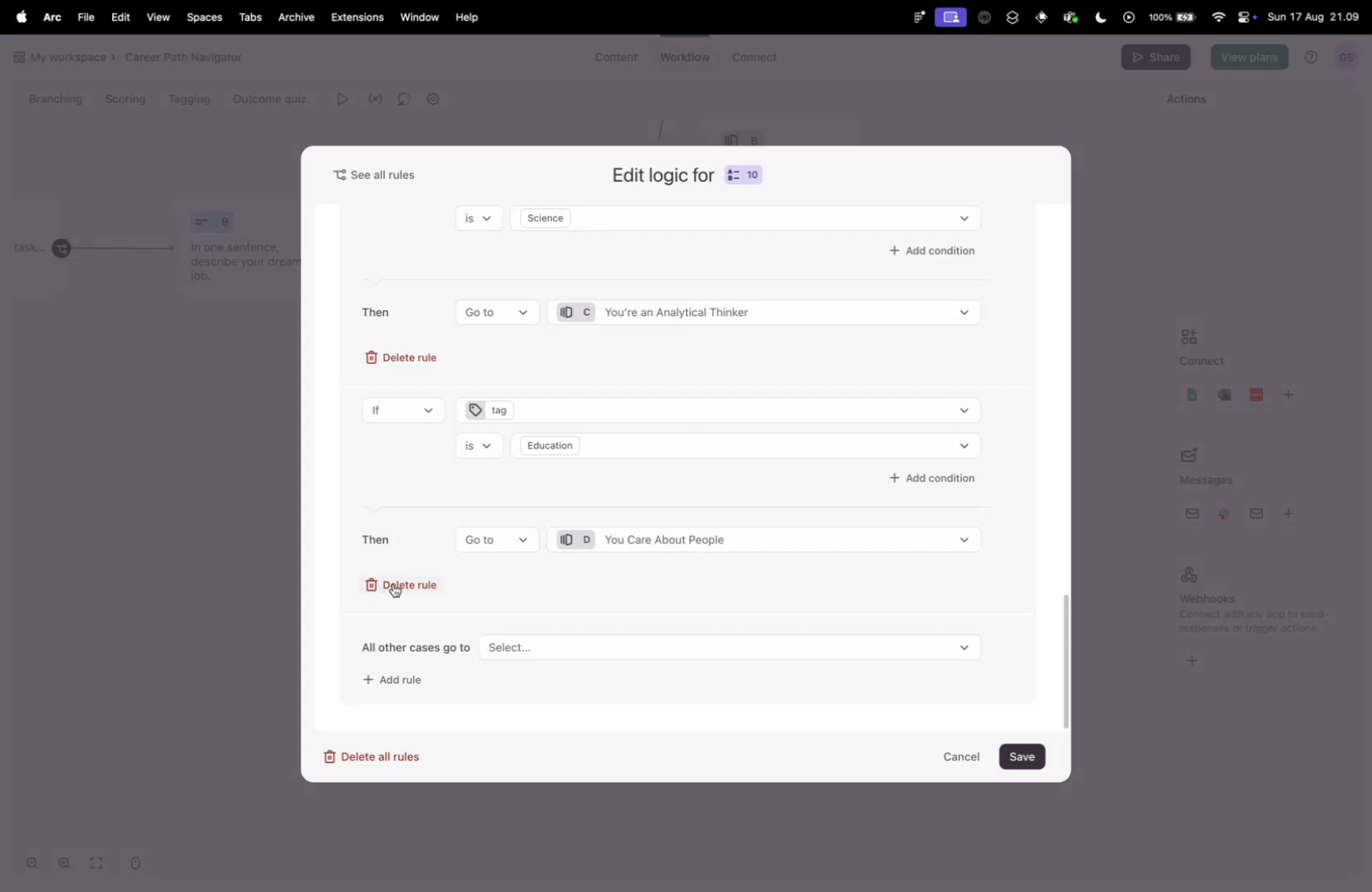 
left_click([393, 583])
 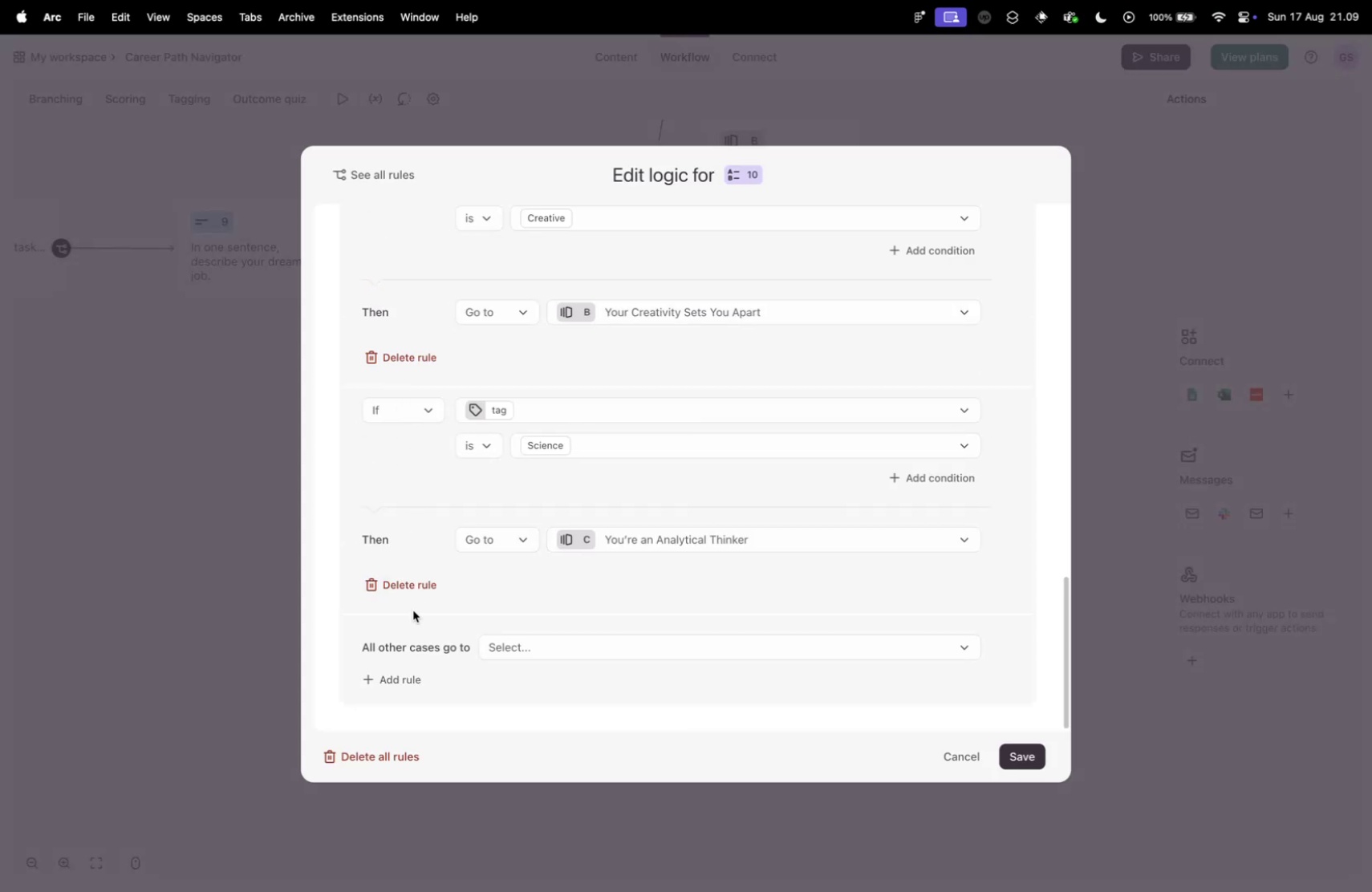 
left_click([410, 592])
 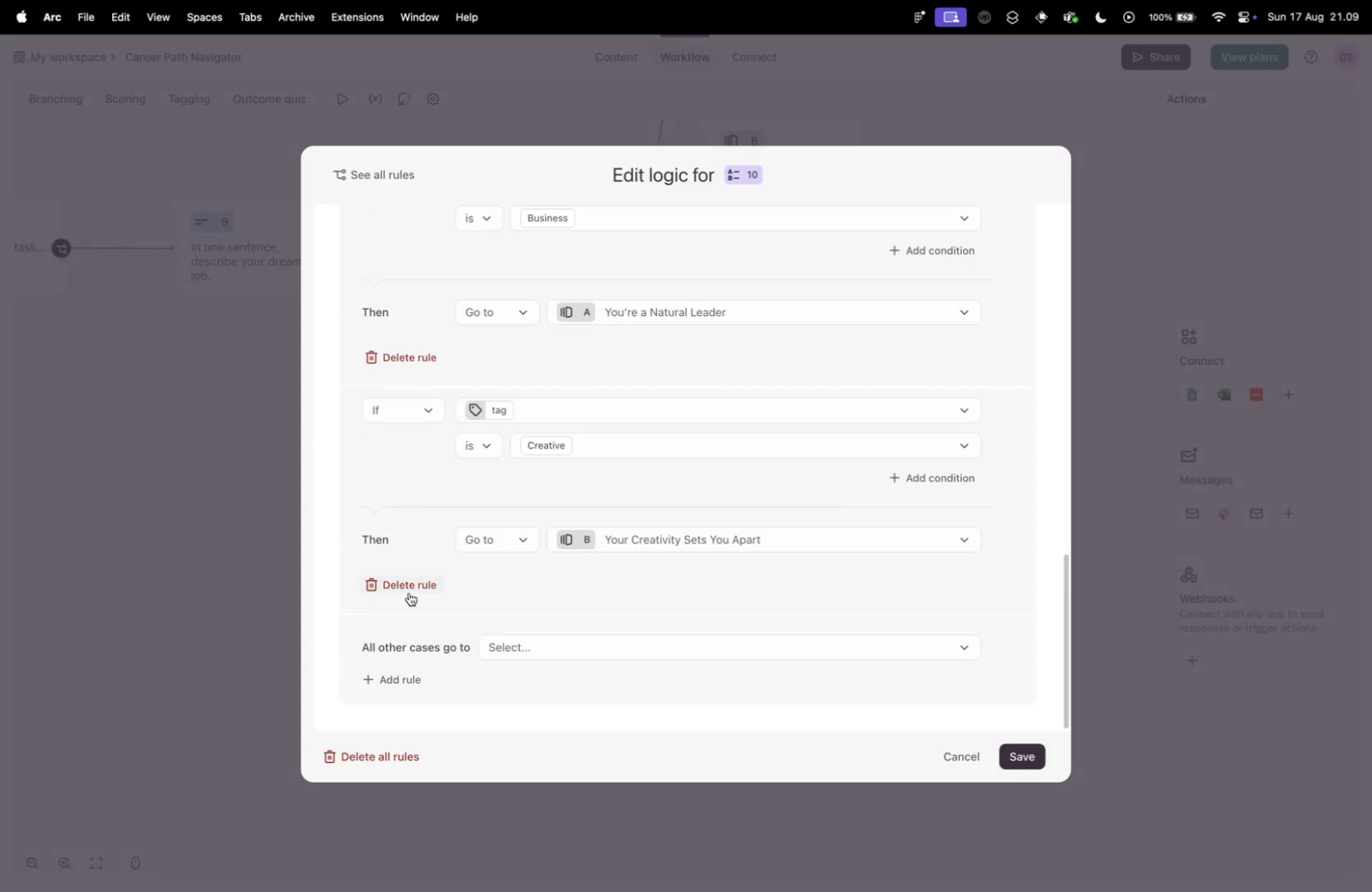 
left_click([409, 592])
 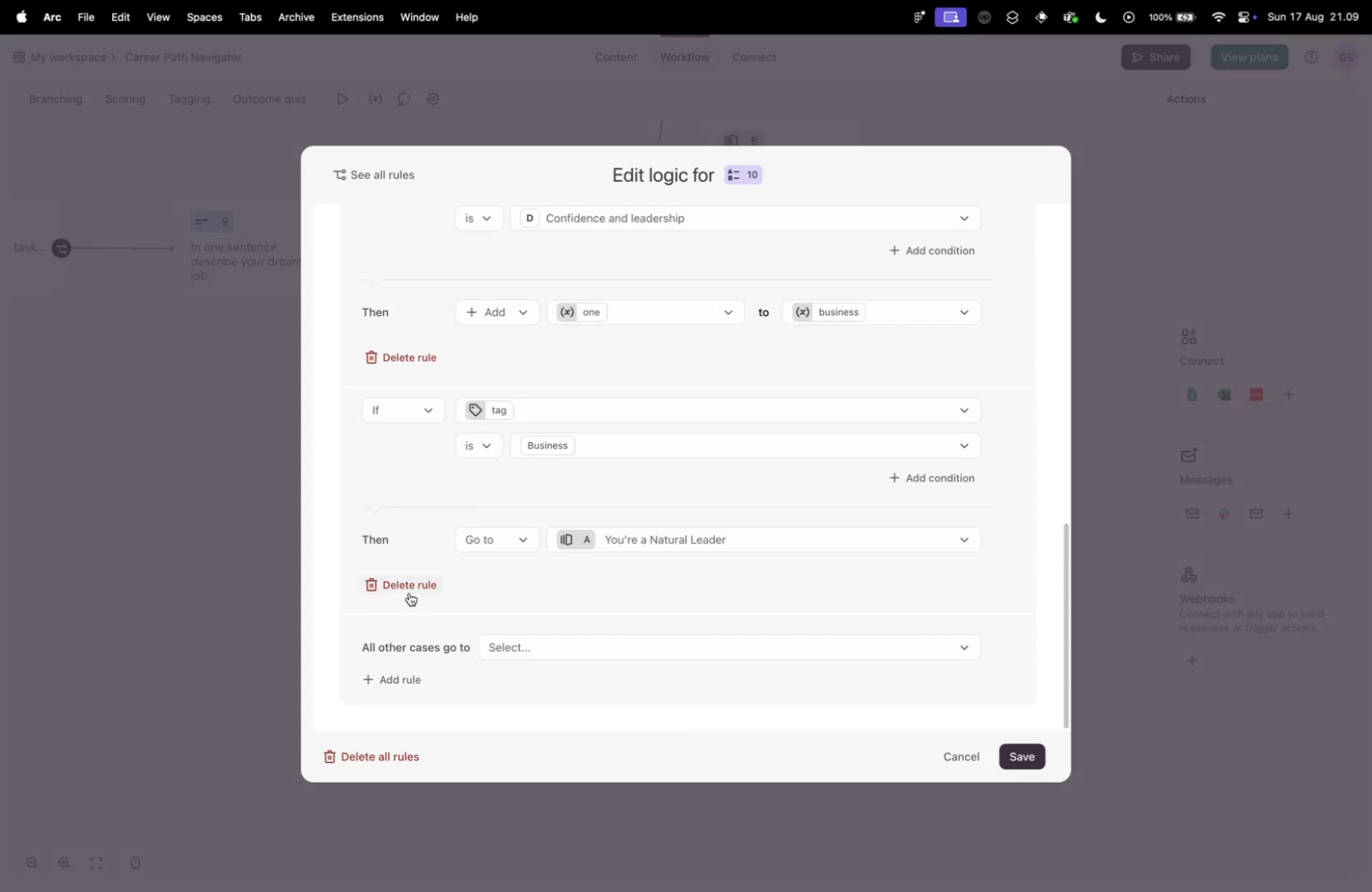 
left_click([408, 592])
 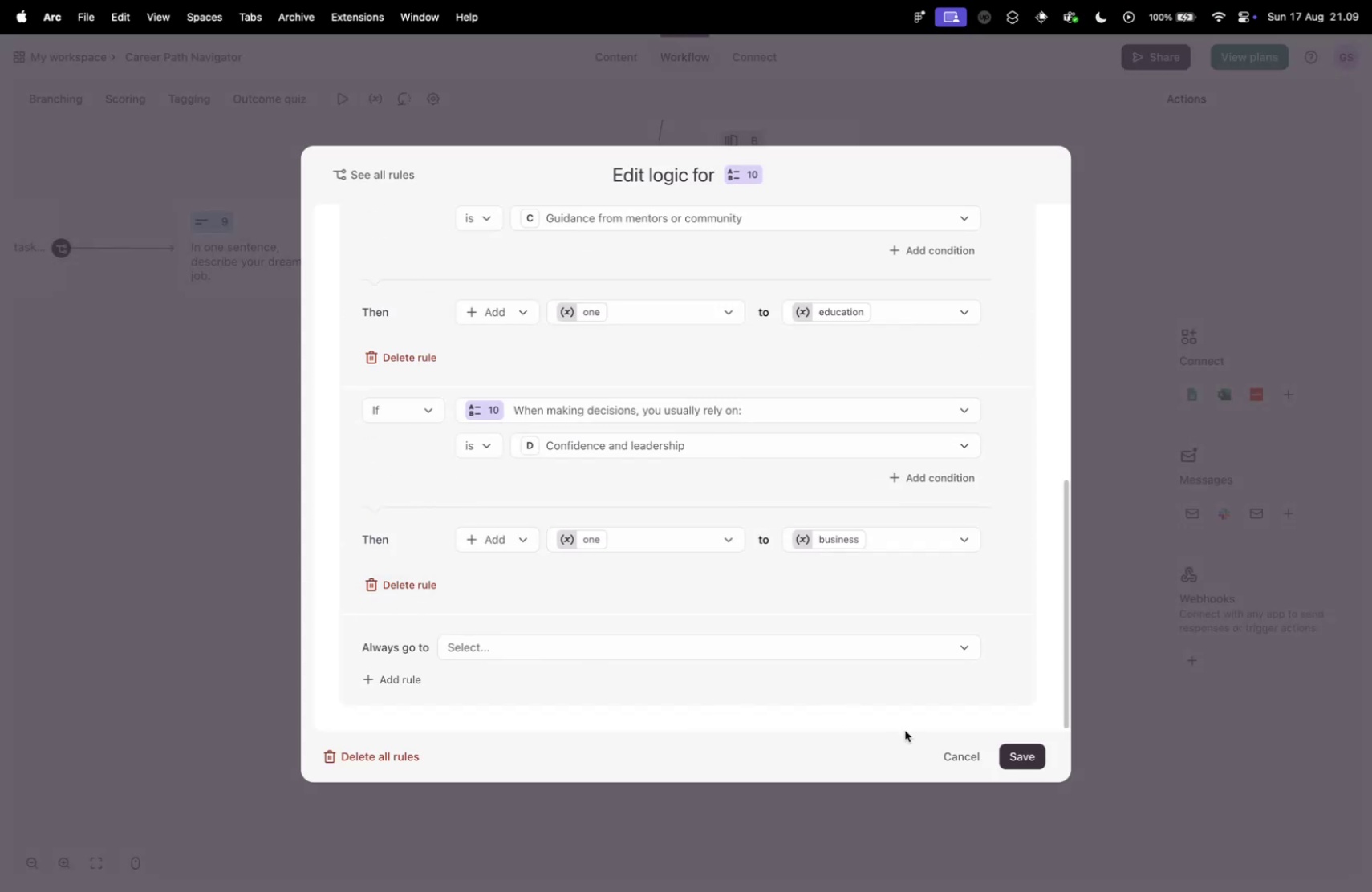 
left_click([1017, 760])
 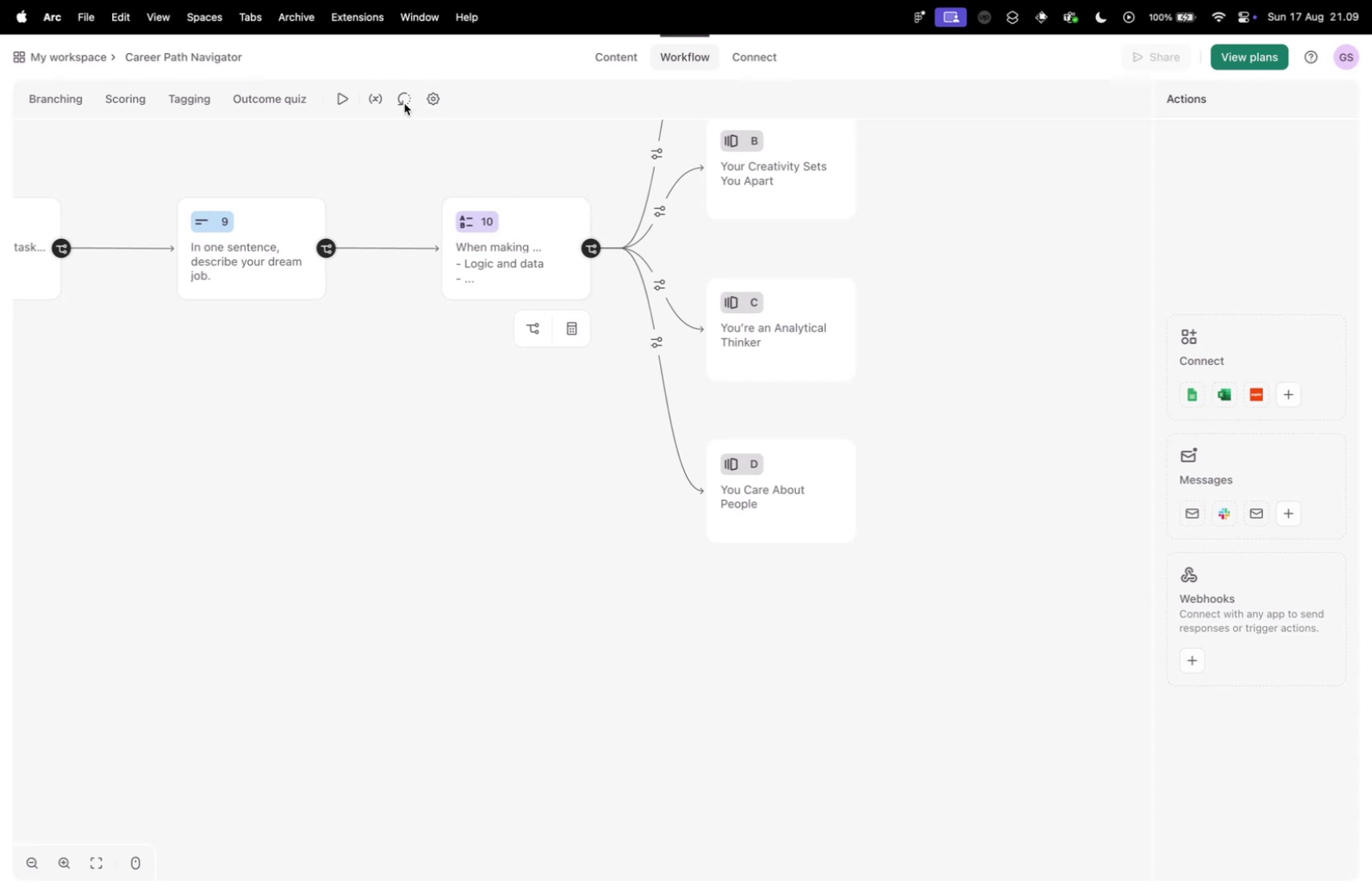 
left_click([339, 95])
 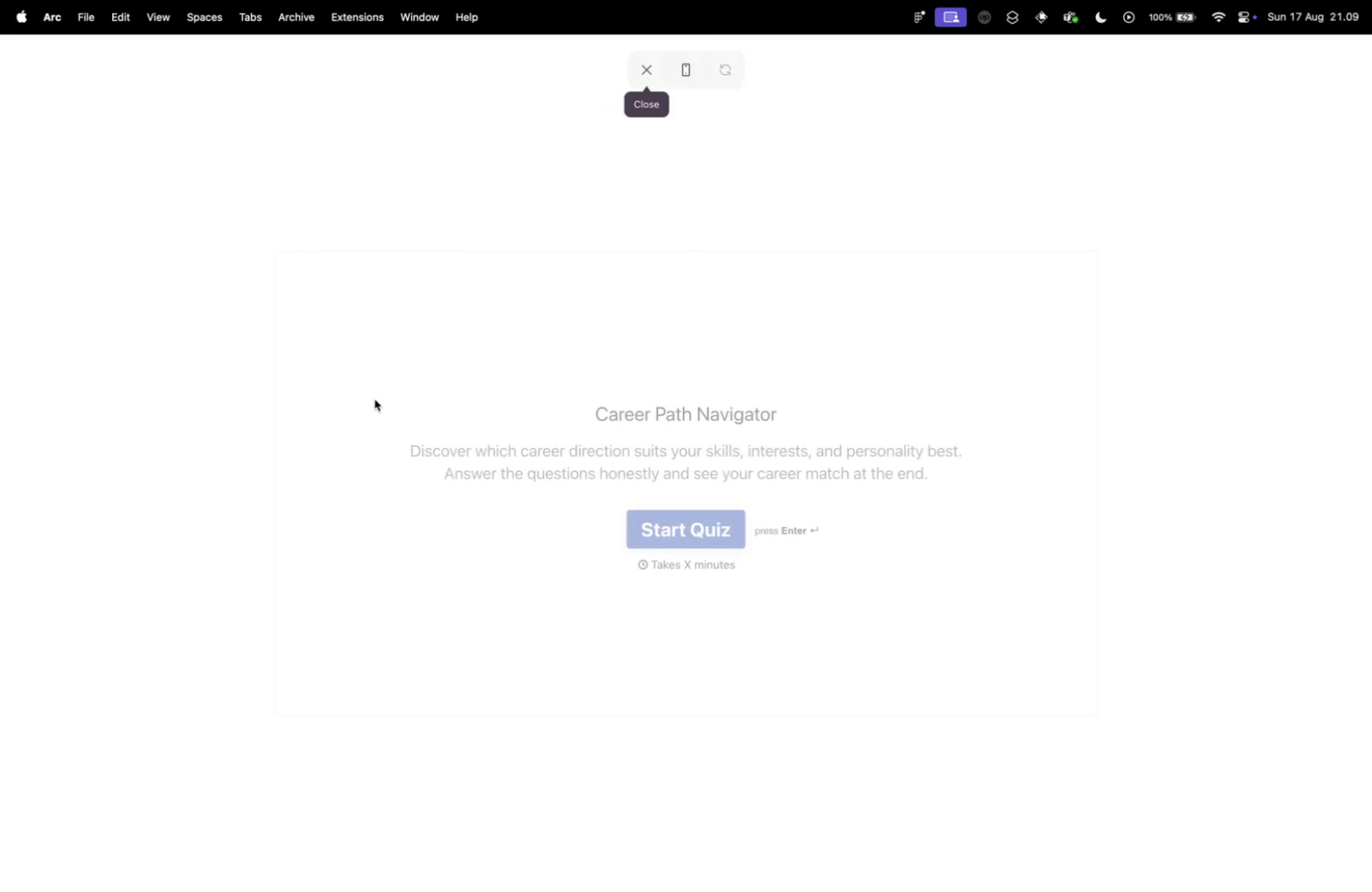 
left_click([653, 514])
 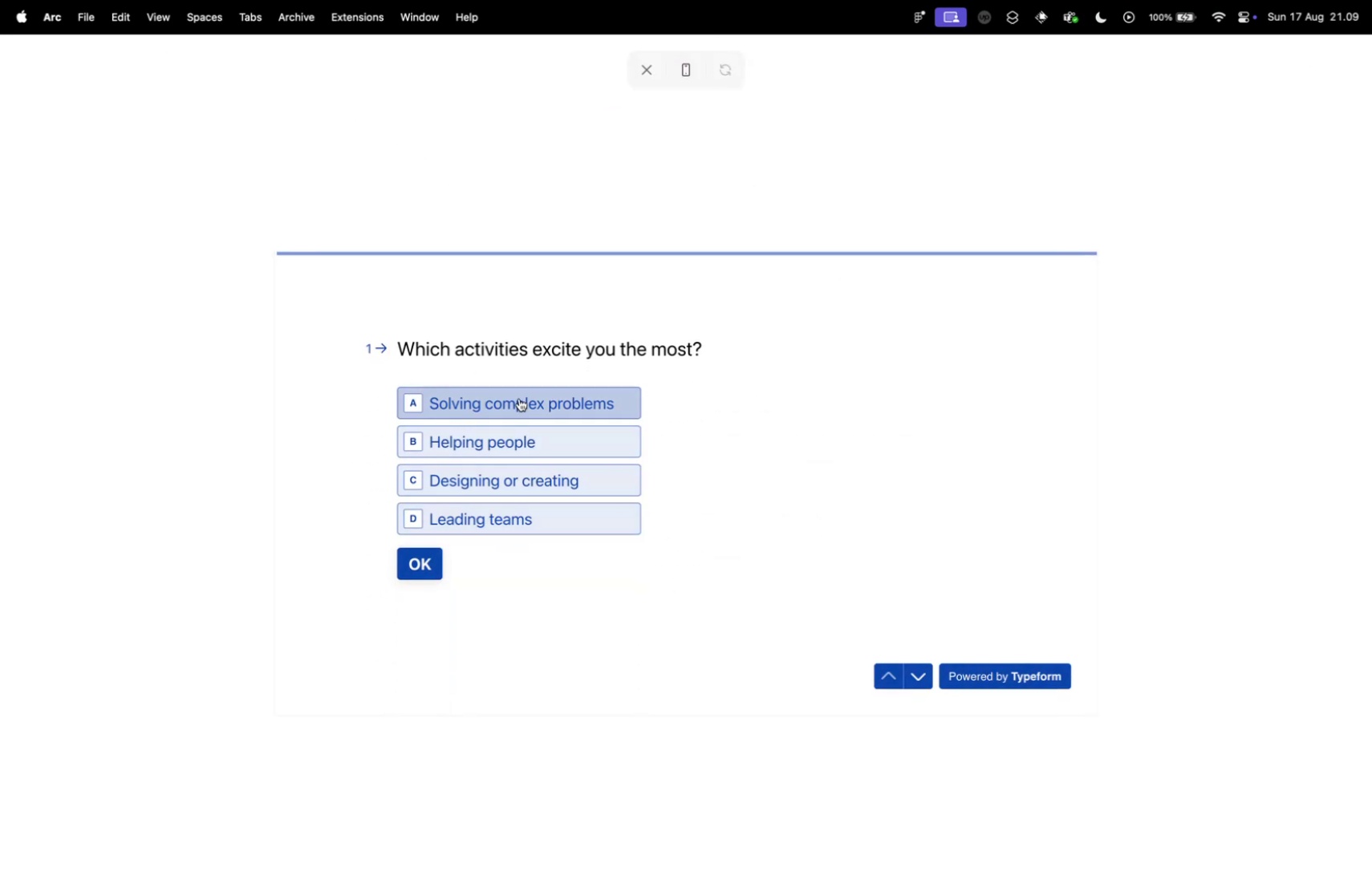 
left_click([545, 472])
 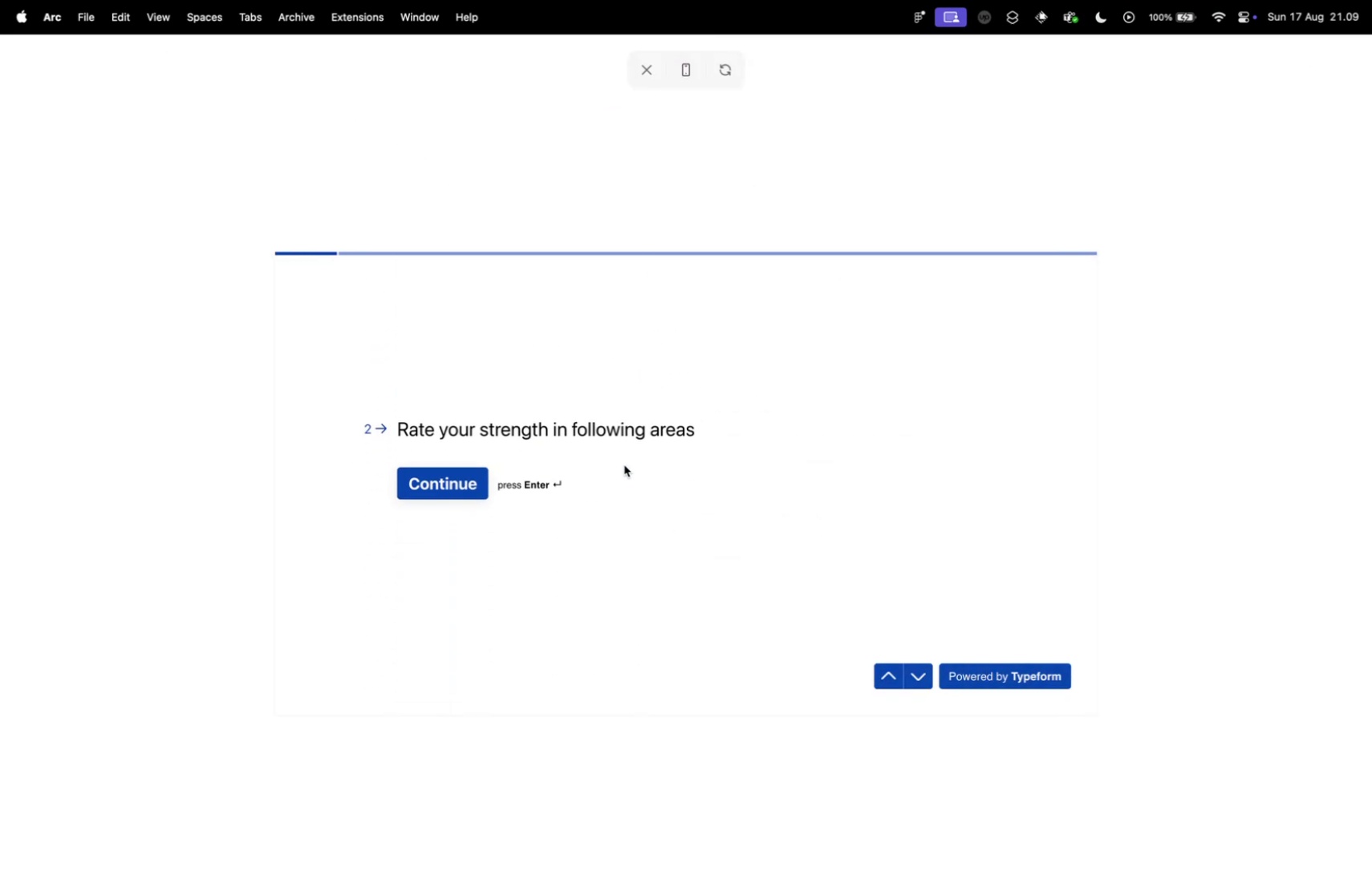 
left_click([468, 480])
 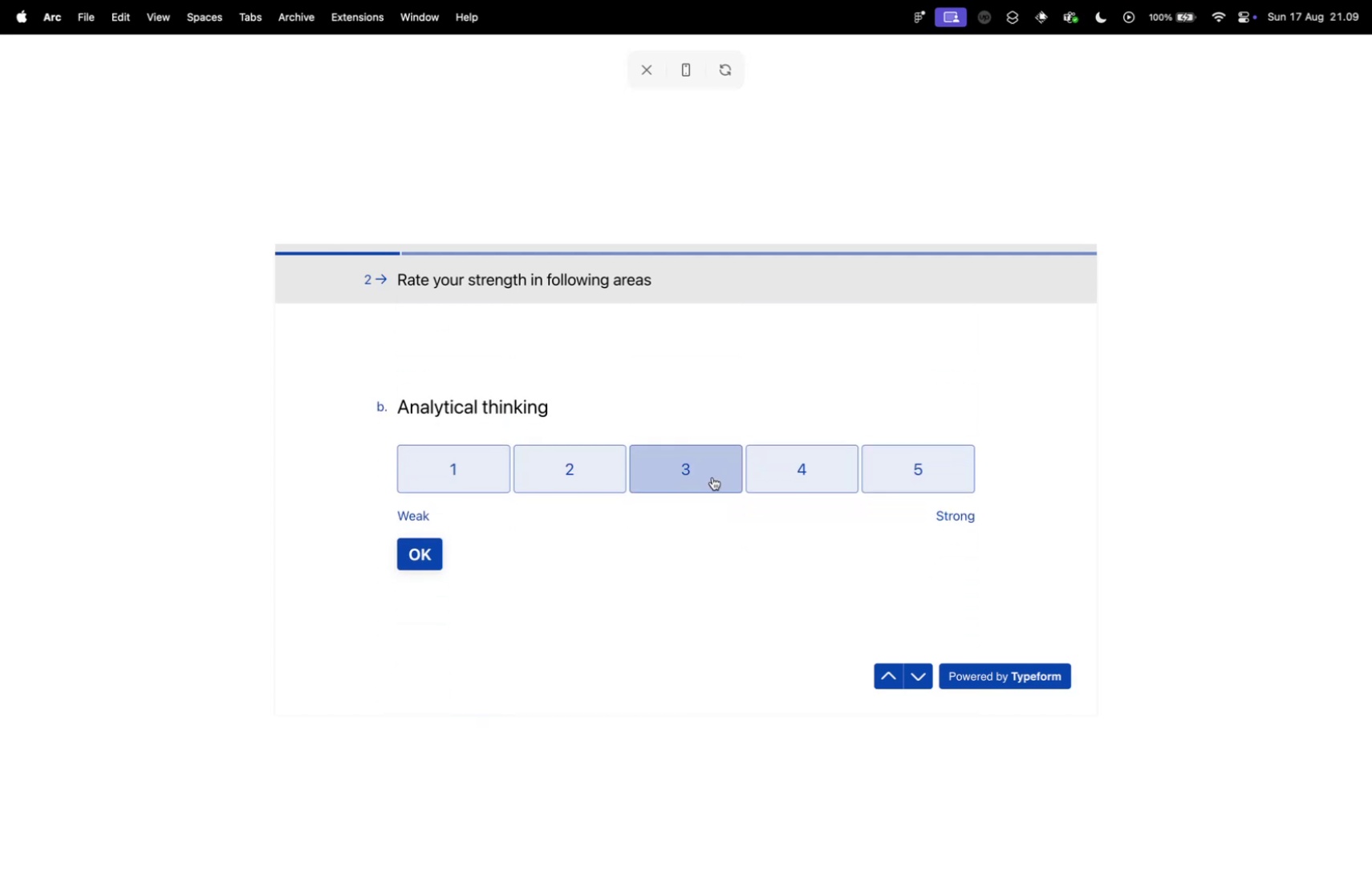 
wait(7.4)
 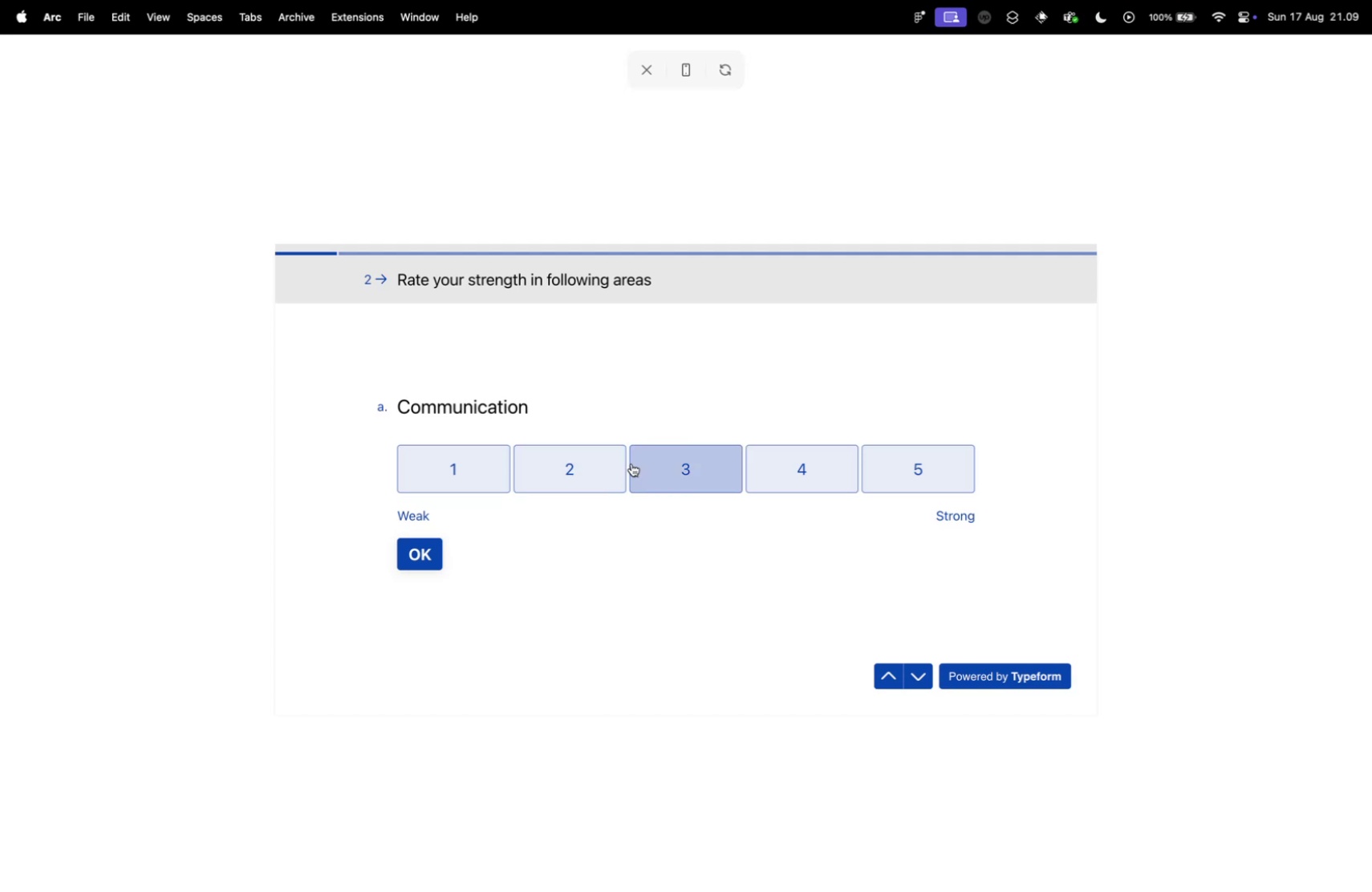 
left_click([759, 470])
 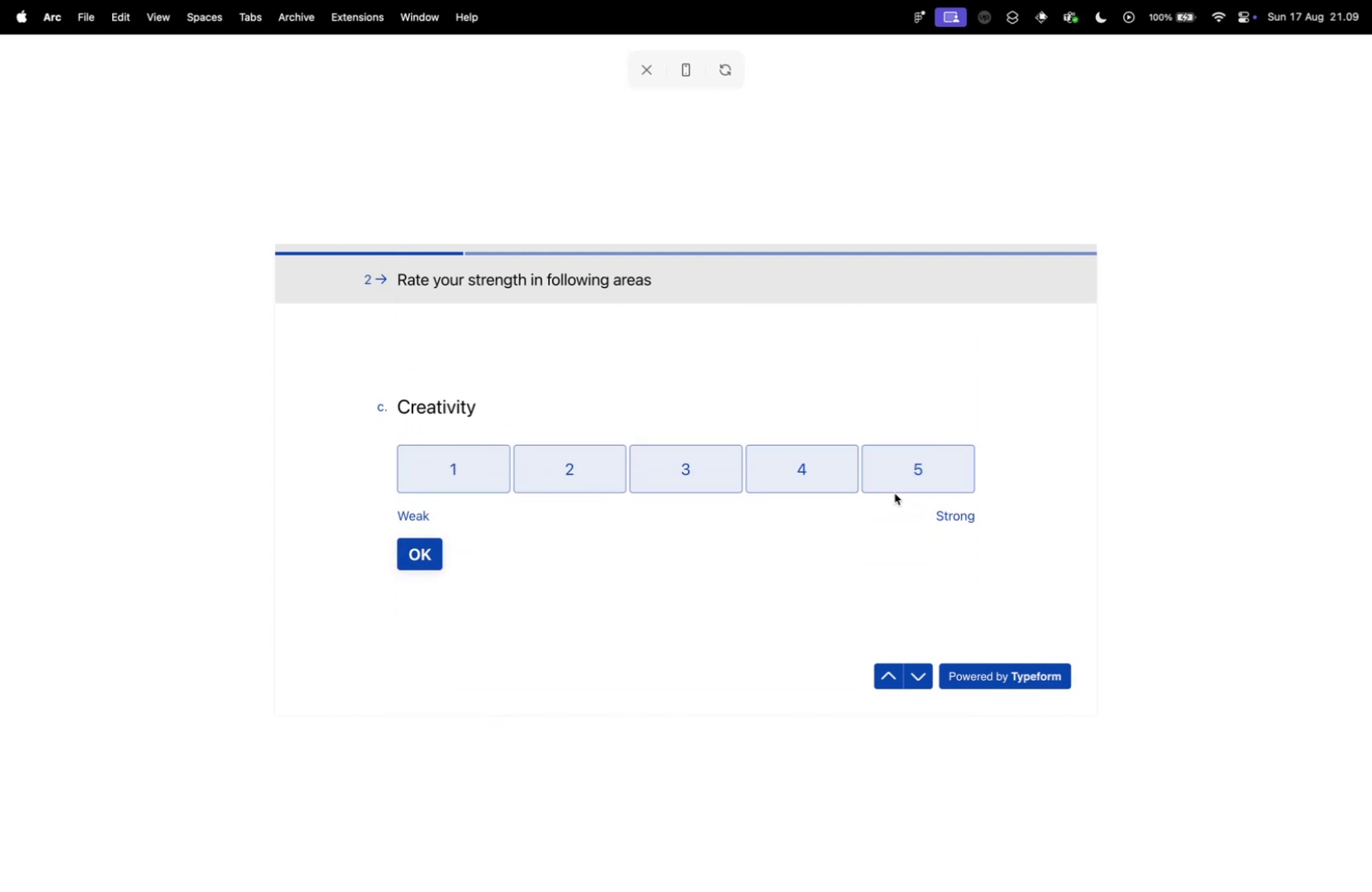 
left_click([888, 480])
 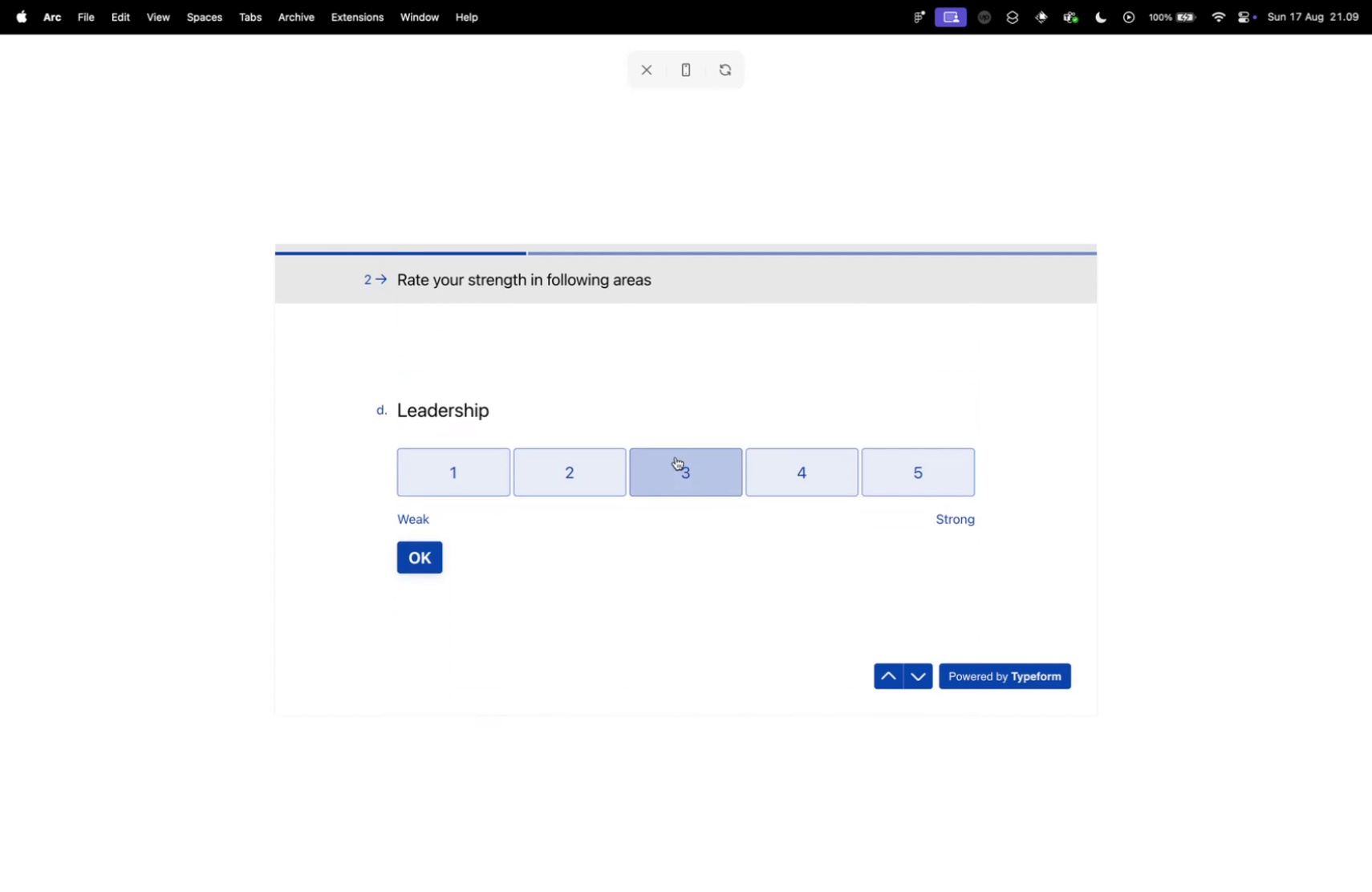 
left_click([665, 464])
 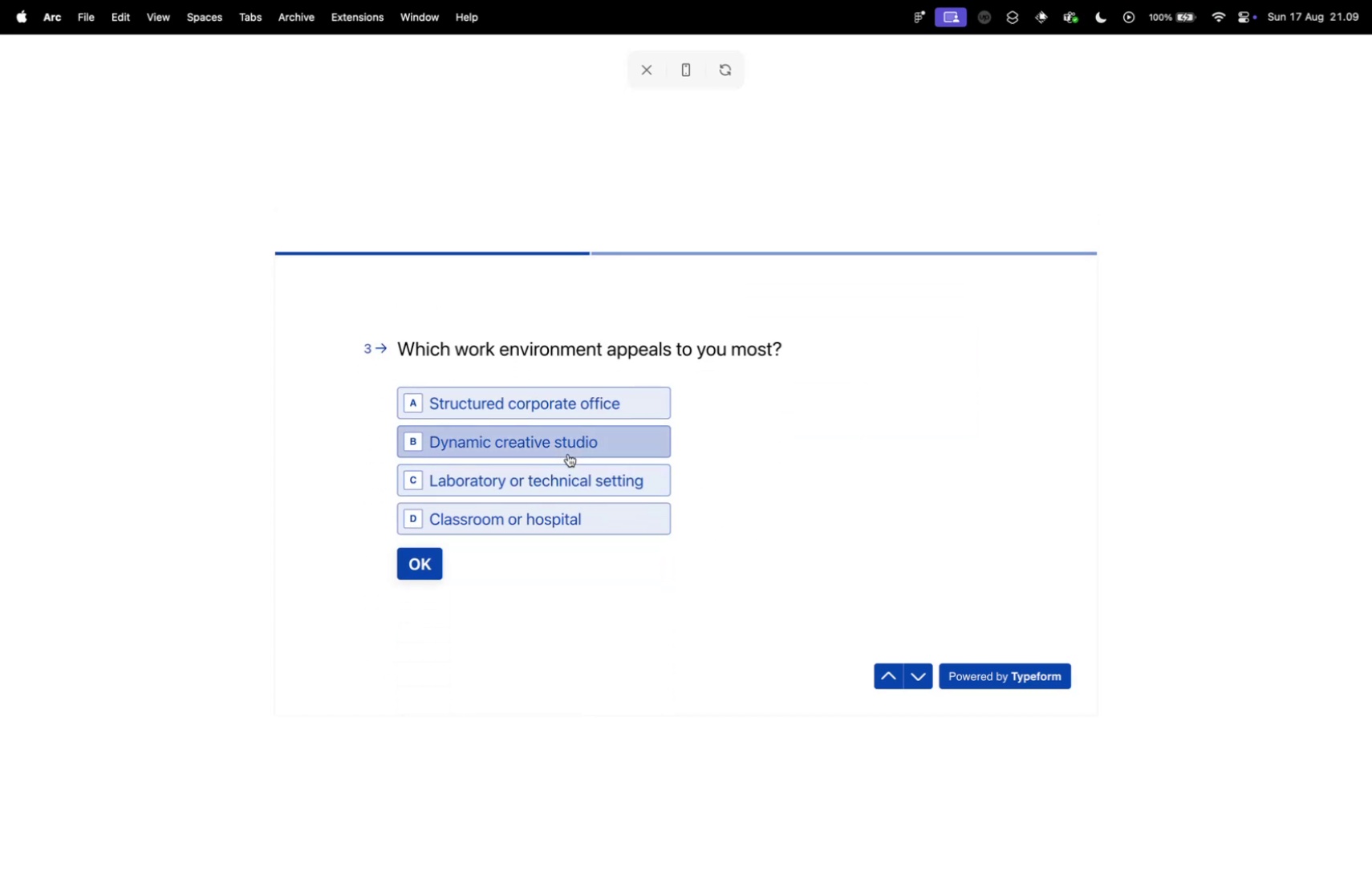 
left_click([551, 443])
 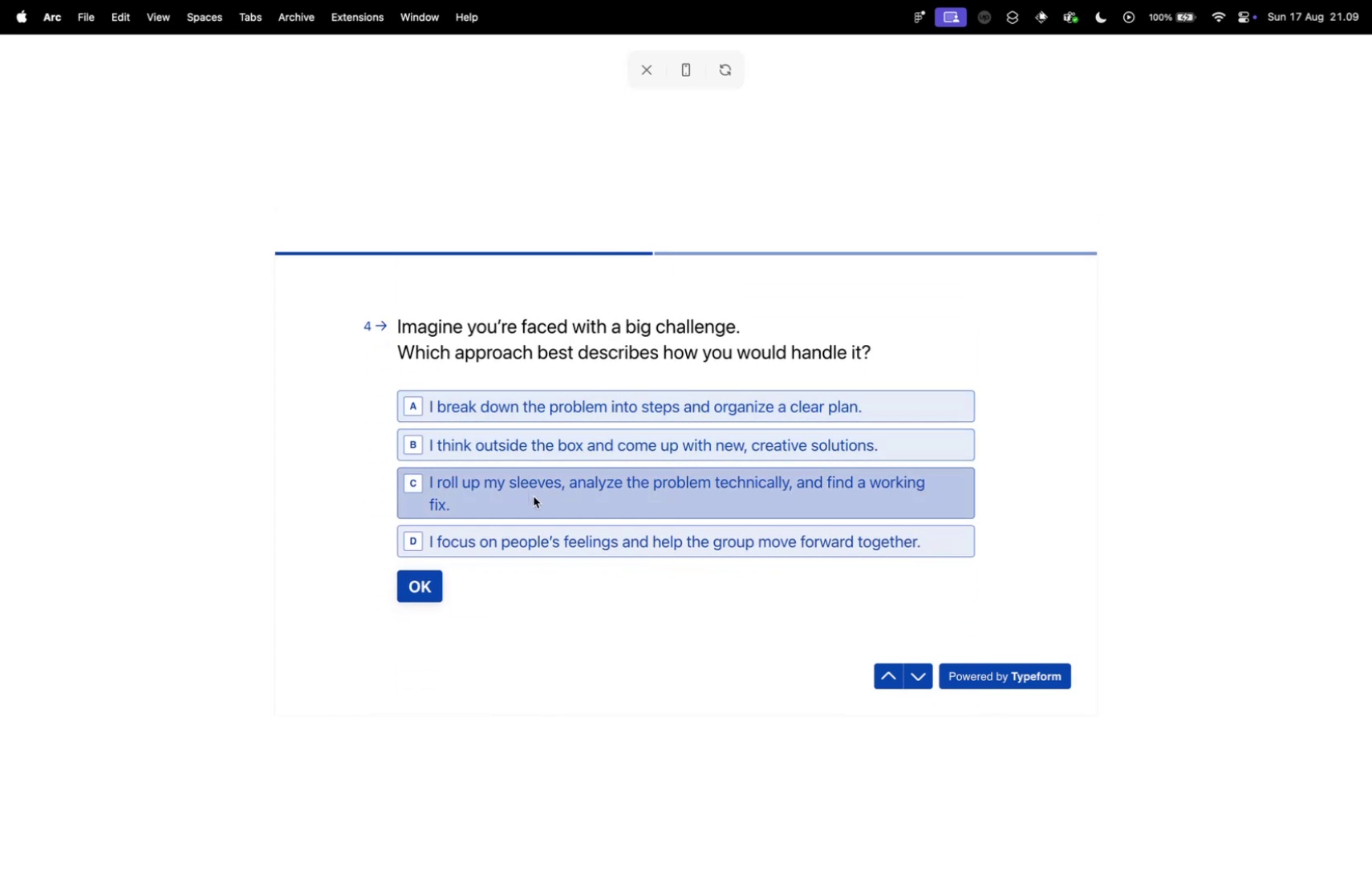 
wait(5.06)
 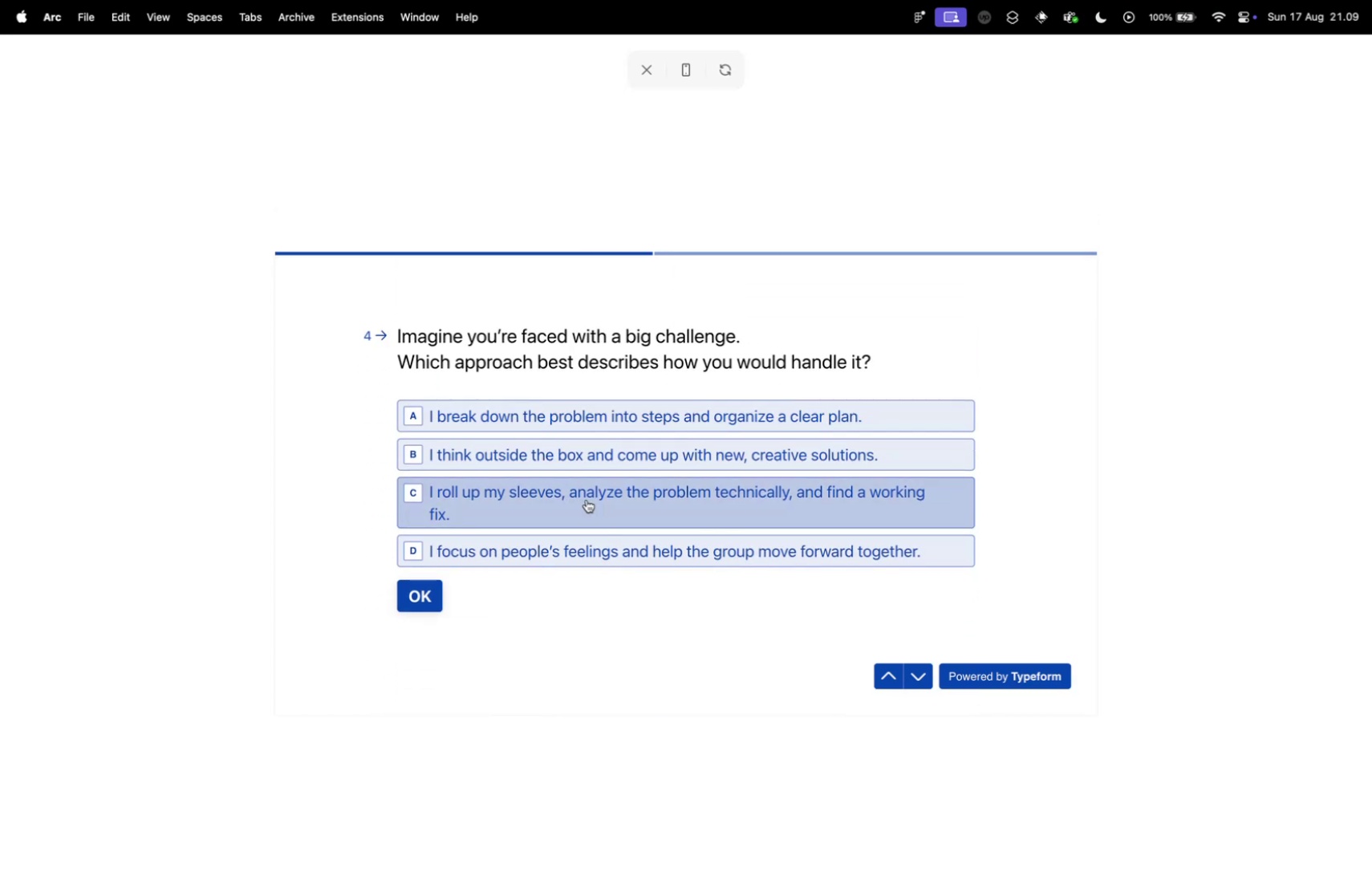 
left_click([572, 499])
 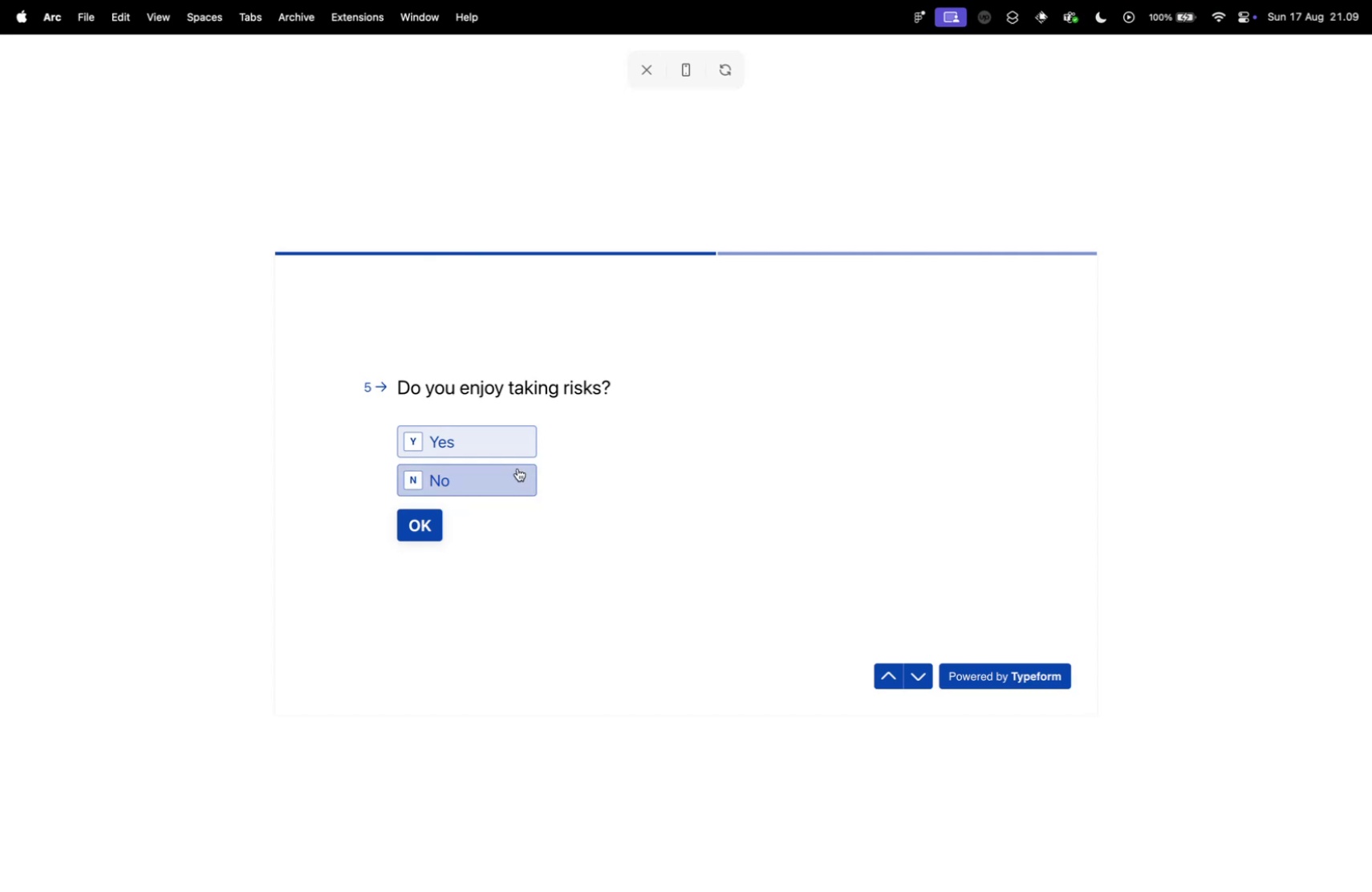 
left_click([487, 439])
 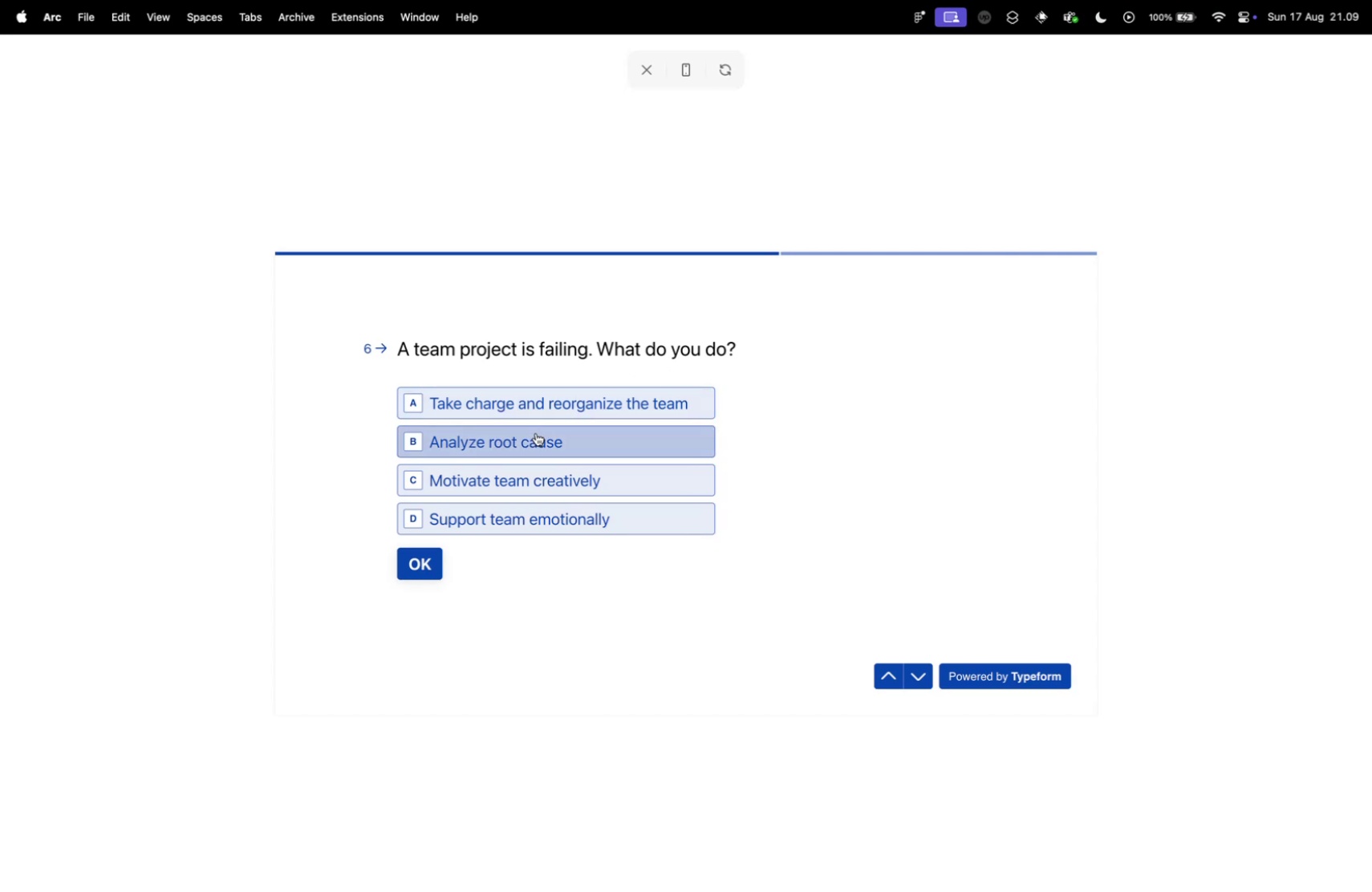 
wait(17.27)
 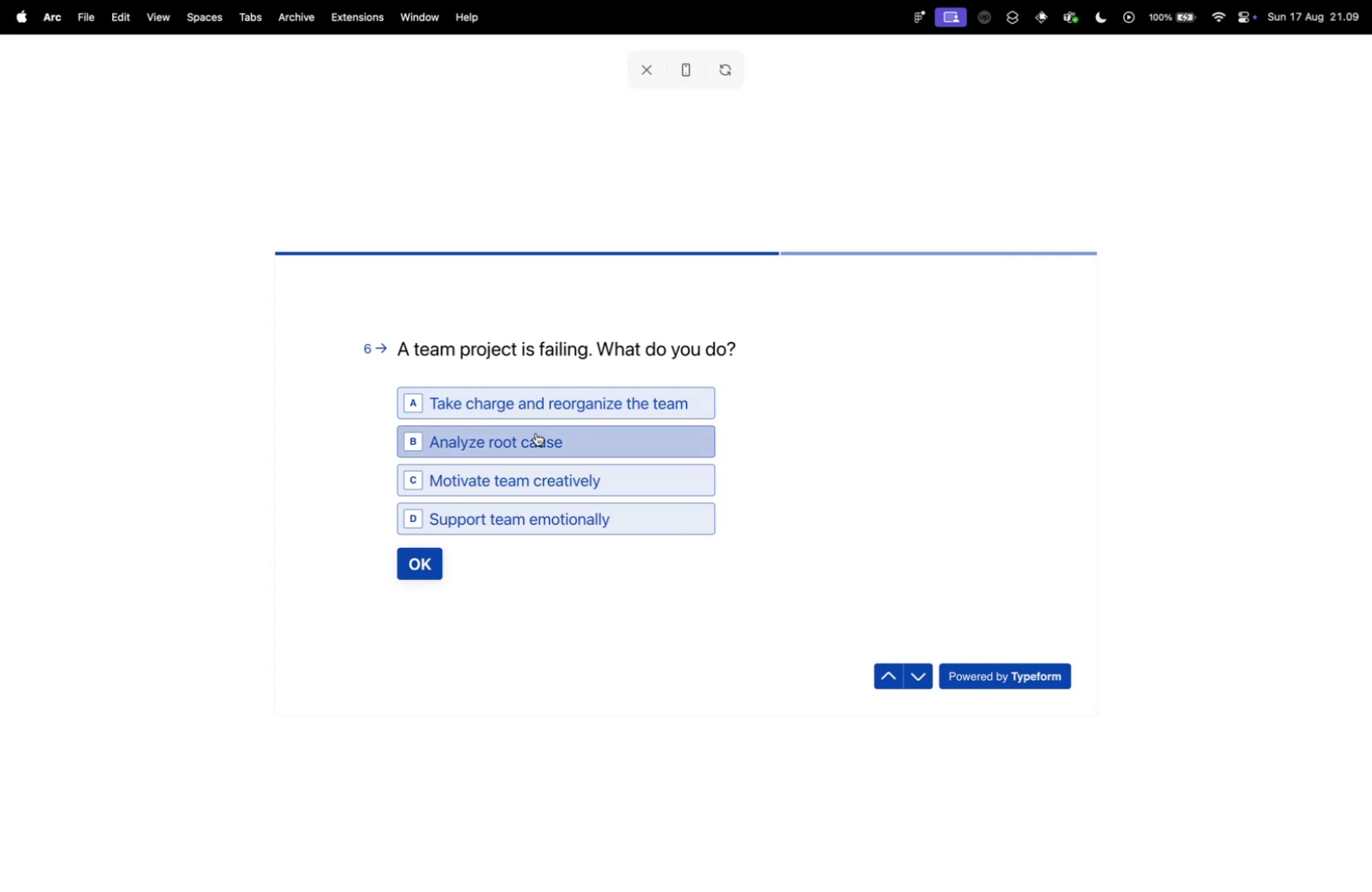 
left_click([619, 482])
 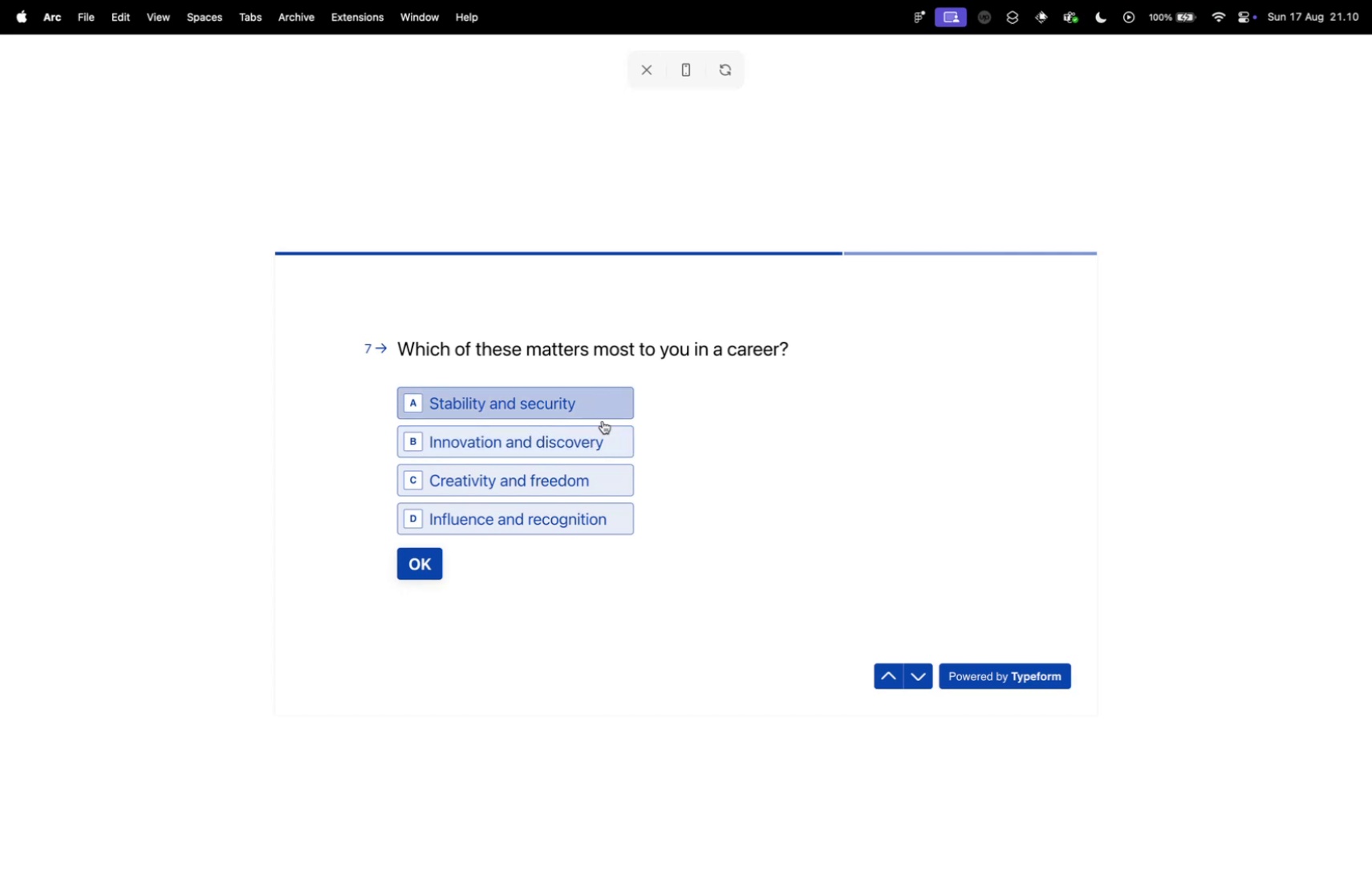 
left_click([600, 478])
 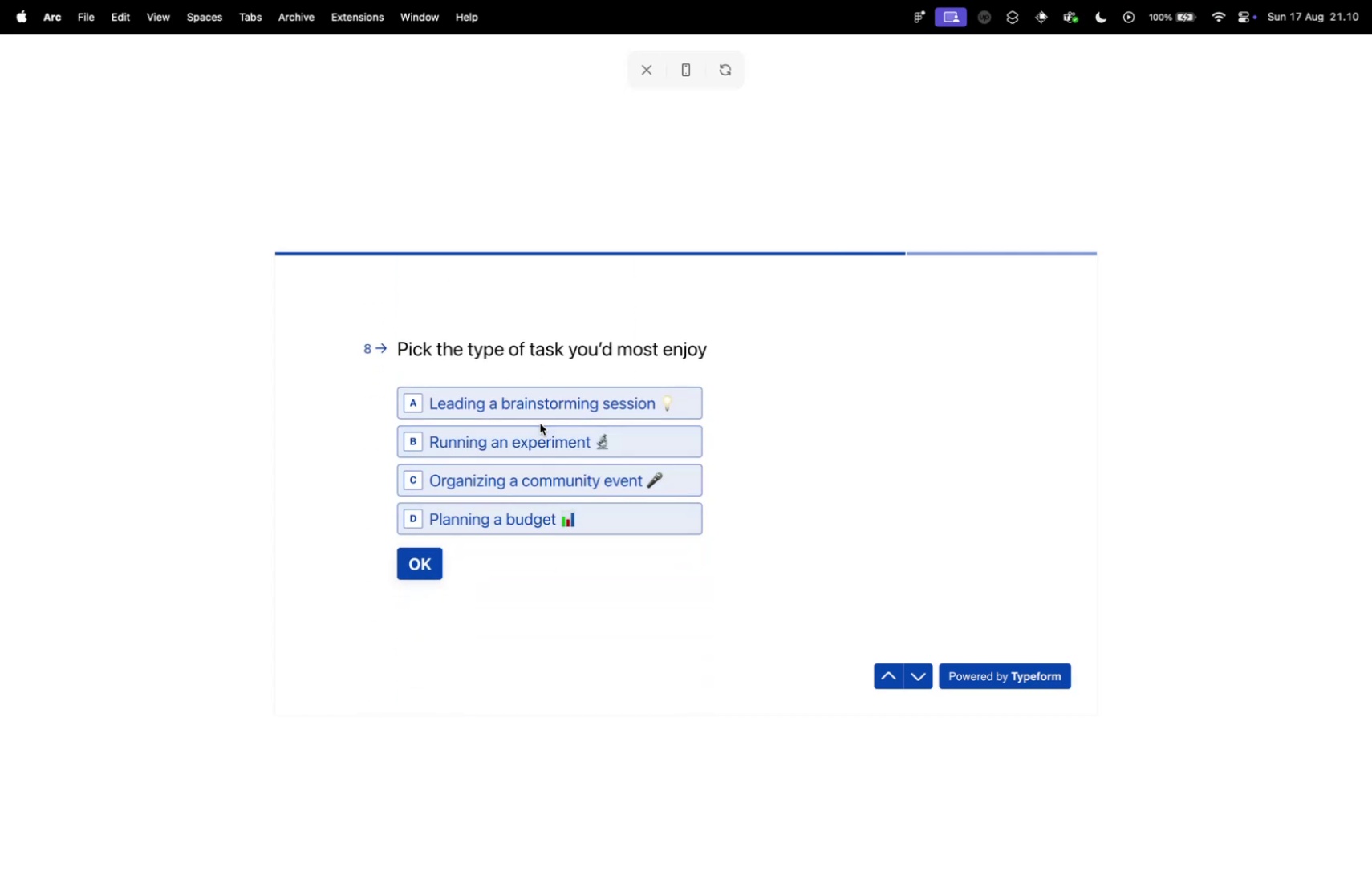 
left_click([555, 430])
 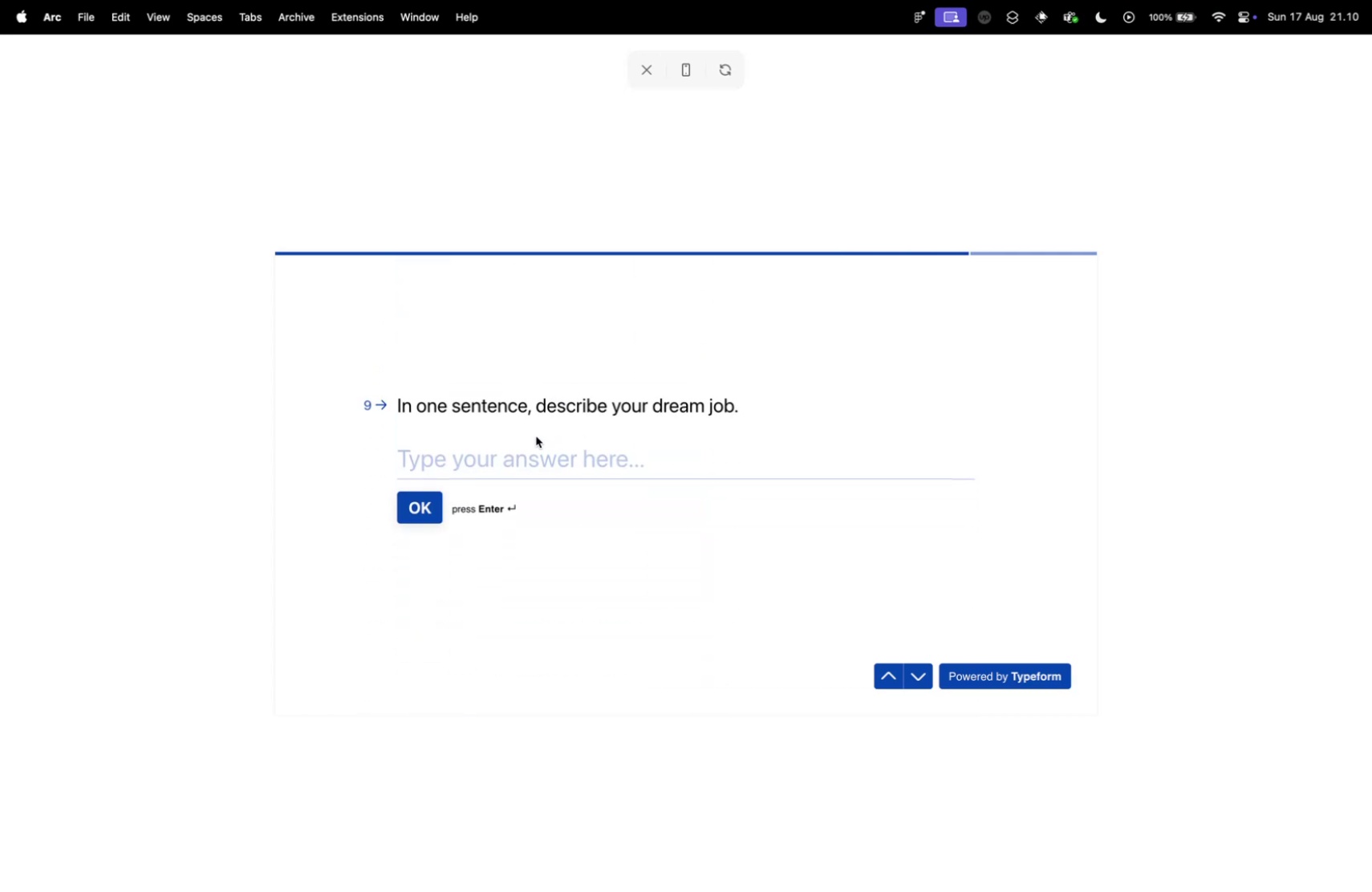 
left_click([416, 505])
 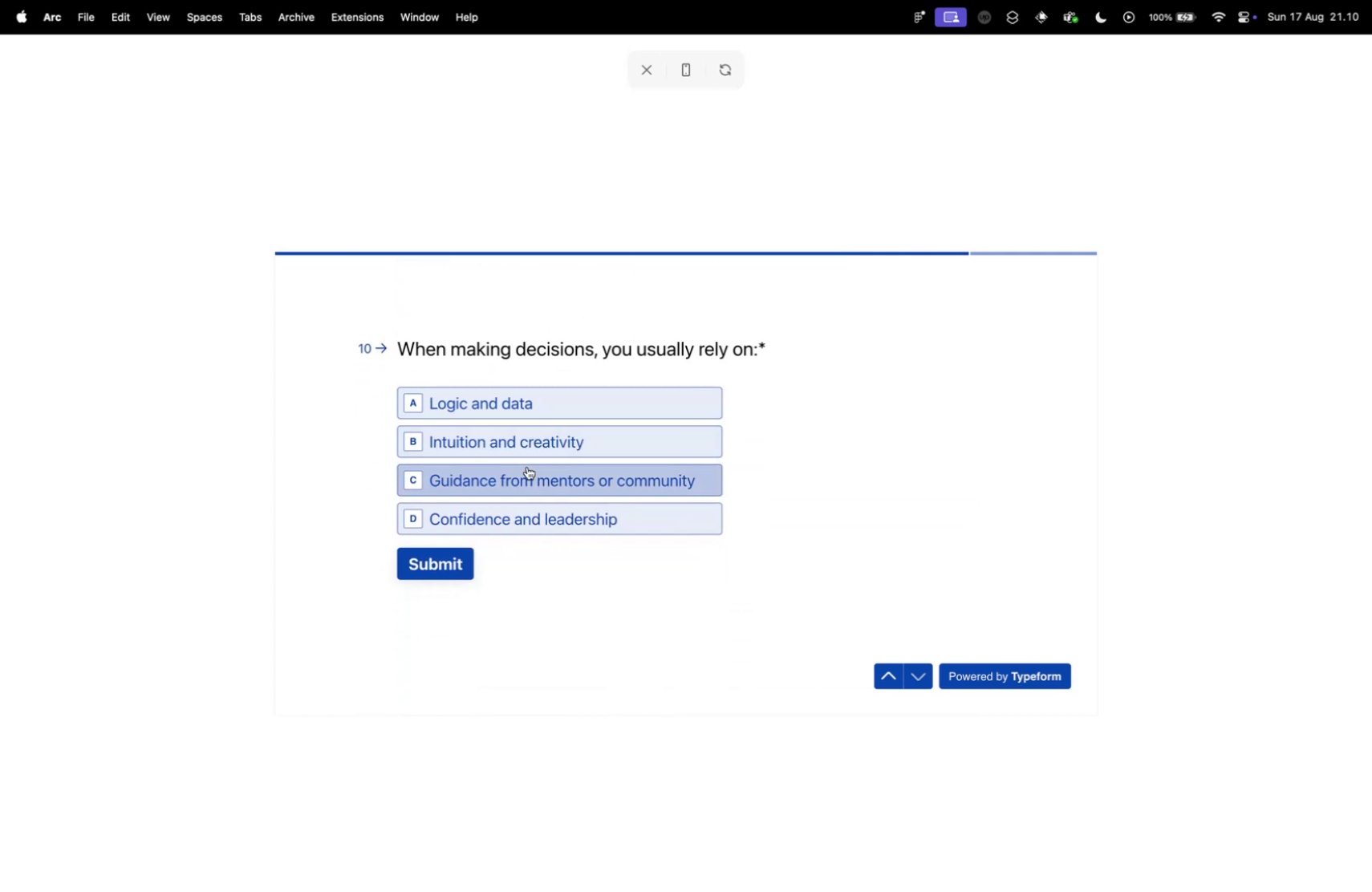 
left_click([527, 445])
 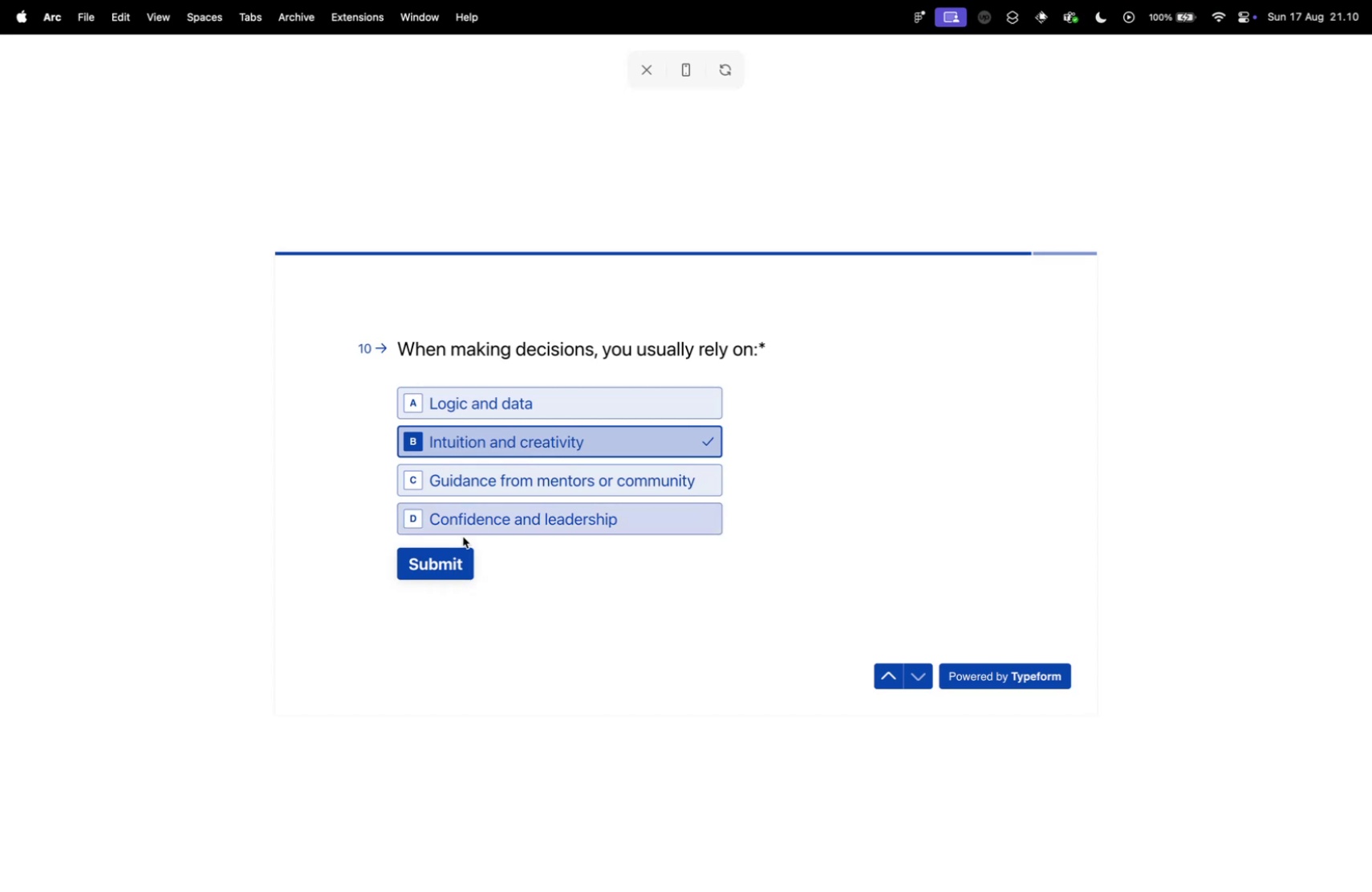 
left_click([445, 569])
 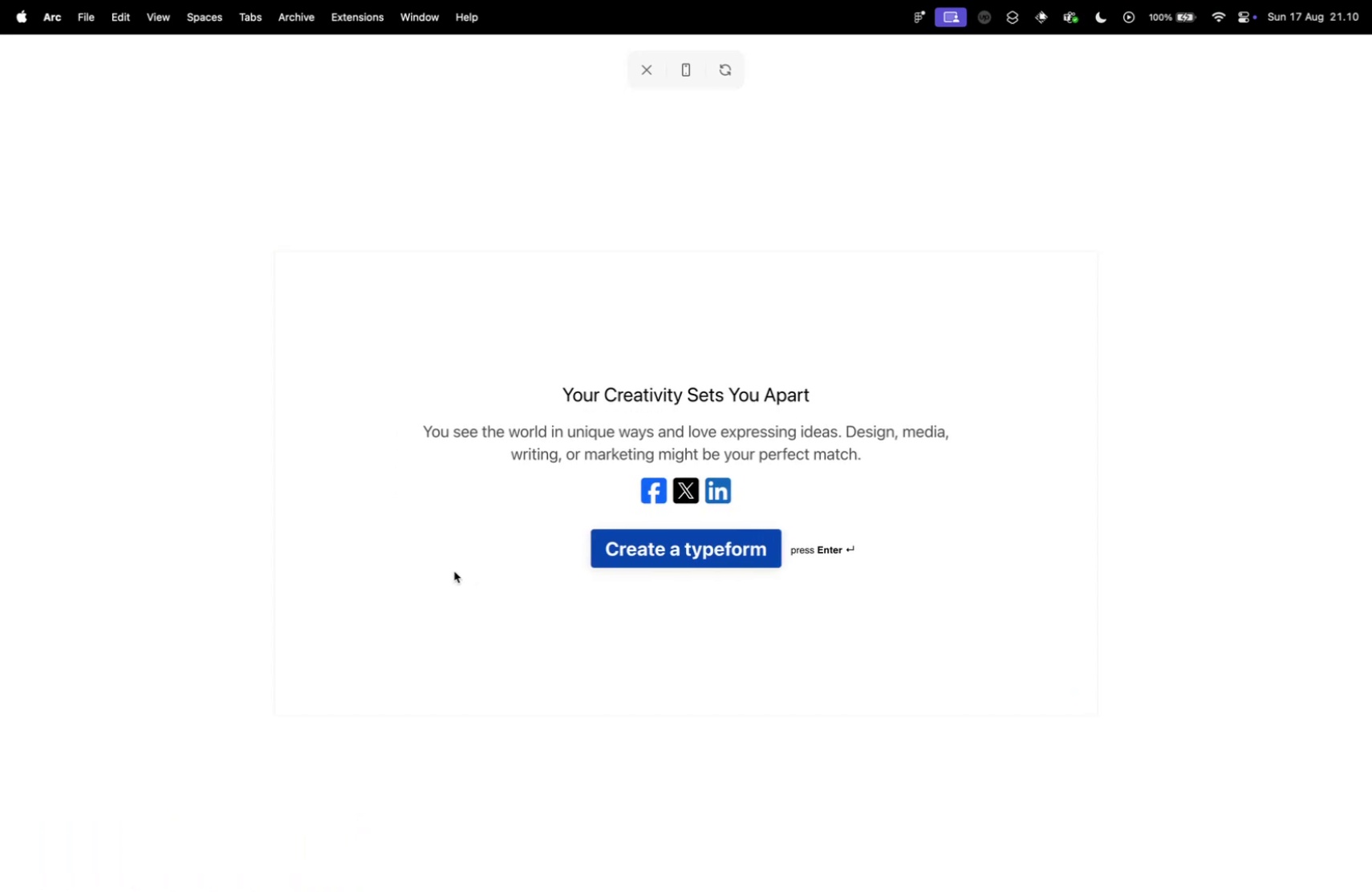 
wait(13.75)
 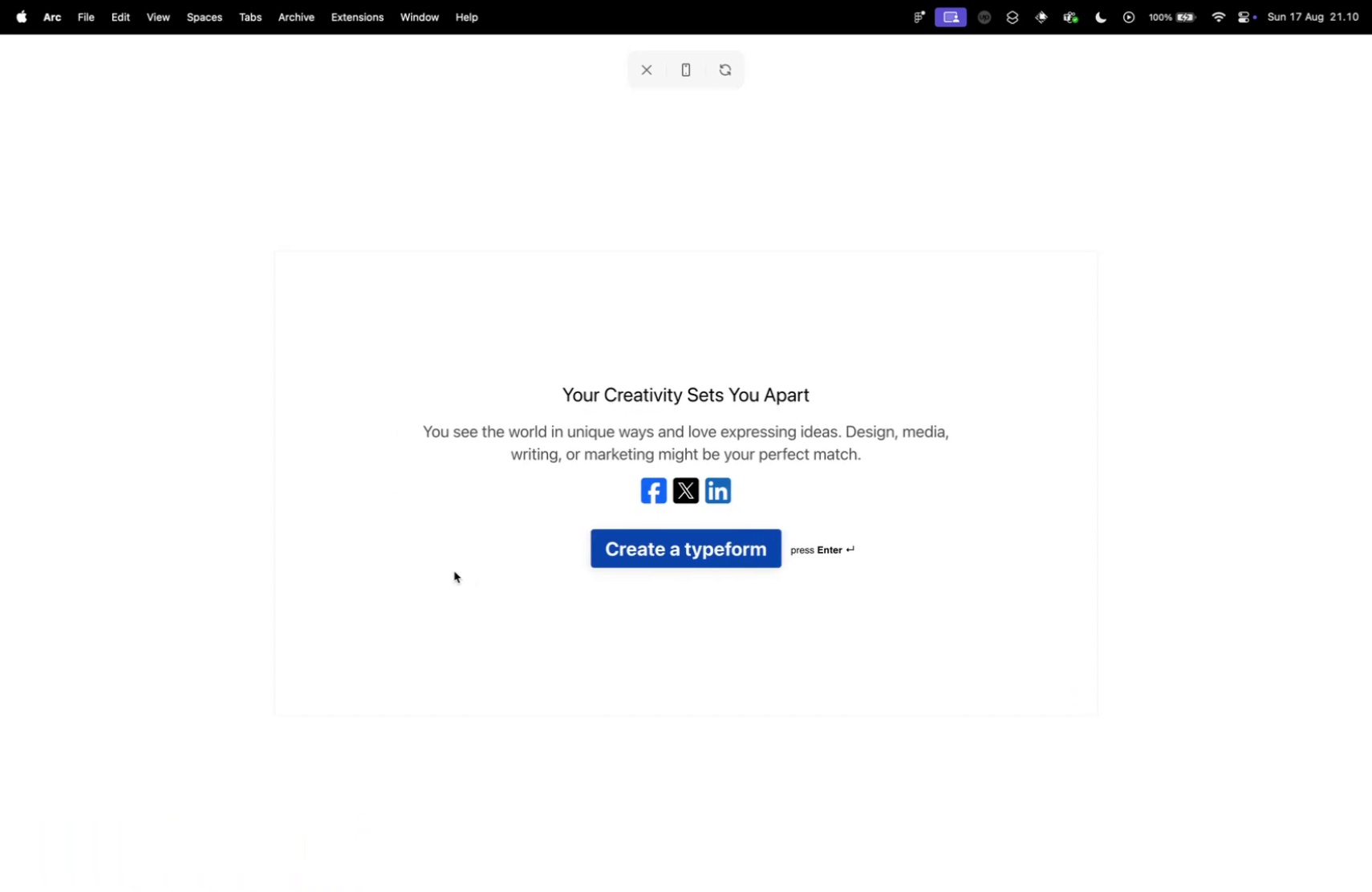 
left_click([650, 68])
 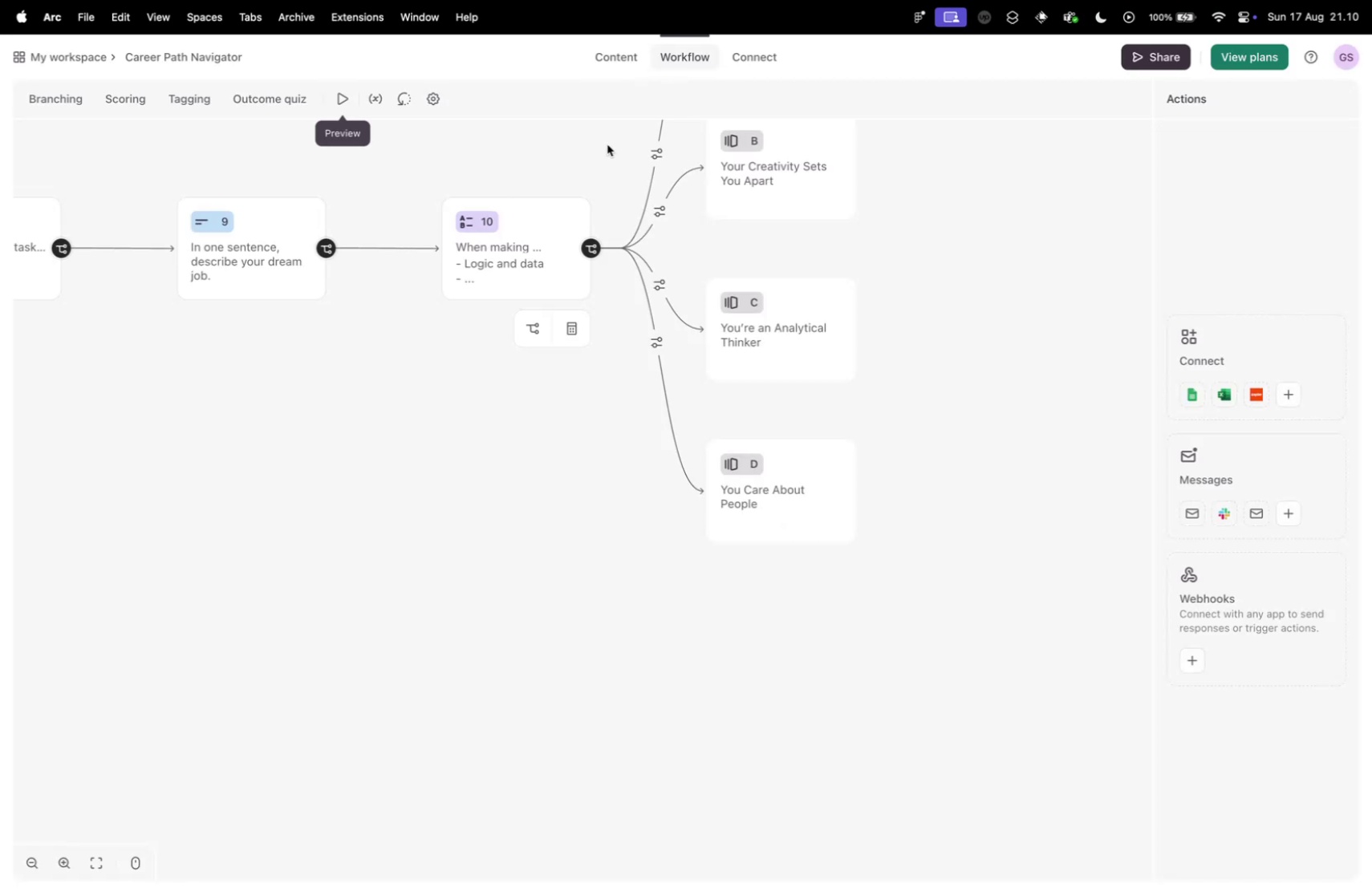 
scroll: coordinate [454, 424], scroll_direction: down, amount: 9.0
 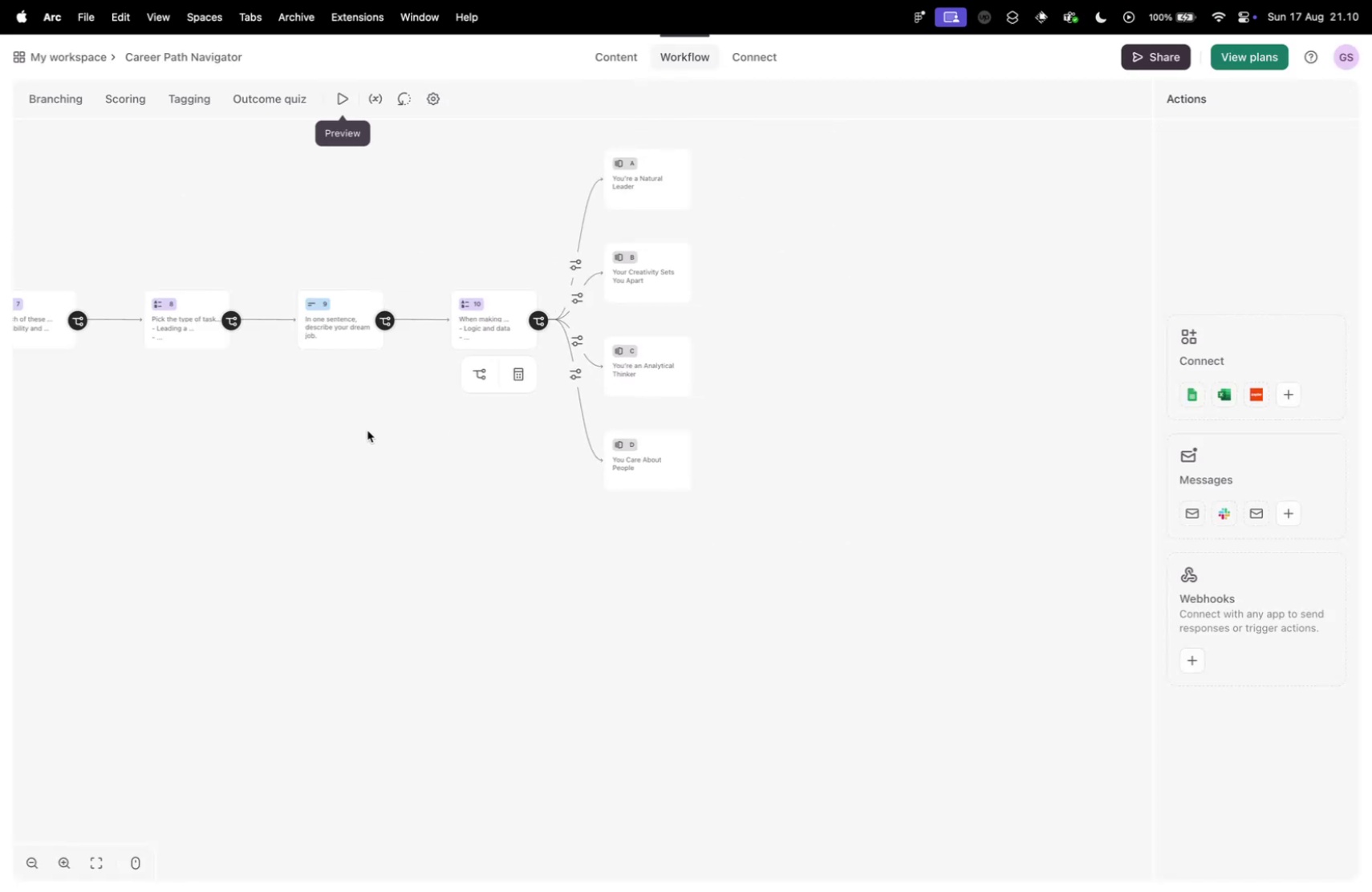 
left_click_drag(start_coordinate=[361, 429], to_coordinate=[599, 414])
 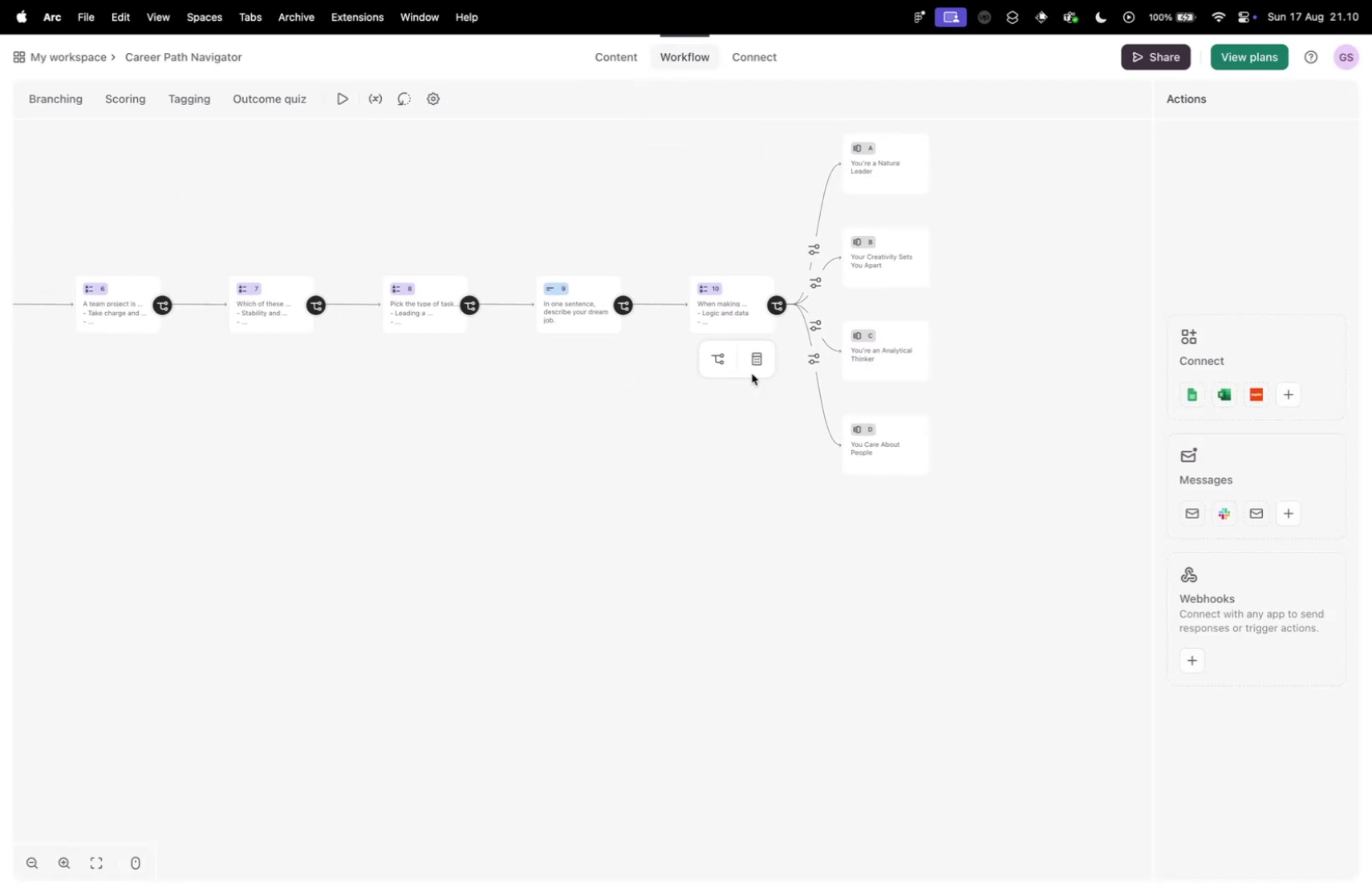 
scroll: coordinate [740, 325], scroll_direction: up, amount: 11.0
 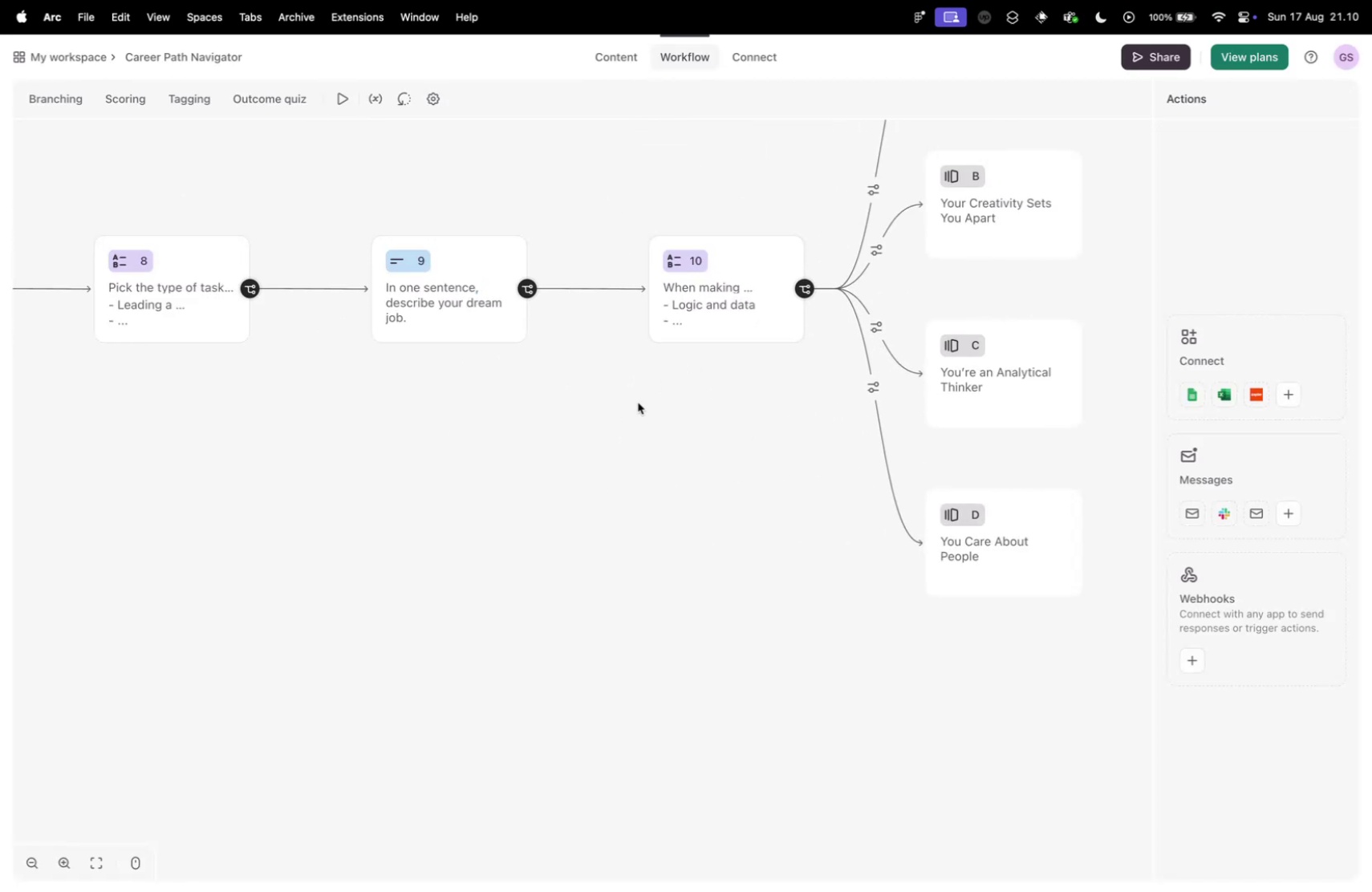 
left_click_drag(start_coordinate=[693, 403], to_coordinate=[466, 554])
 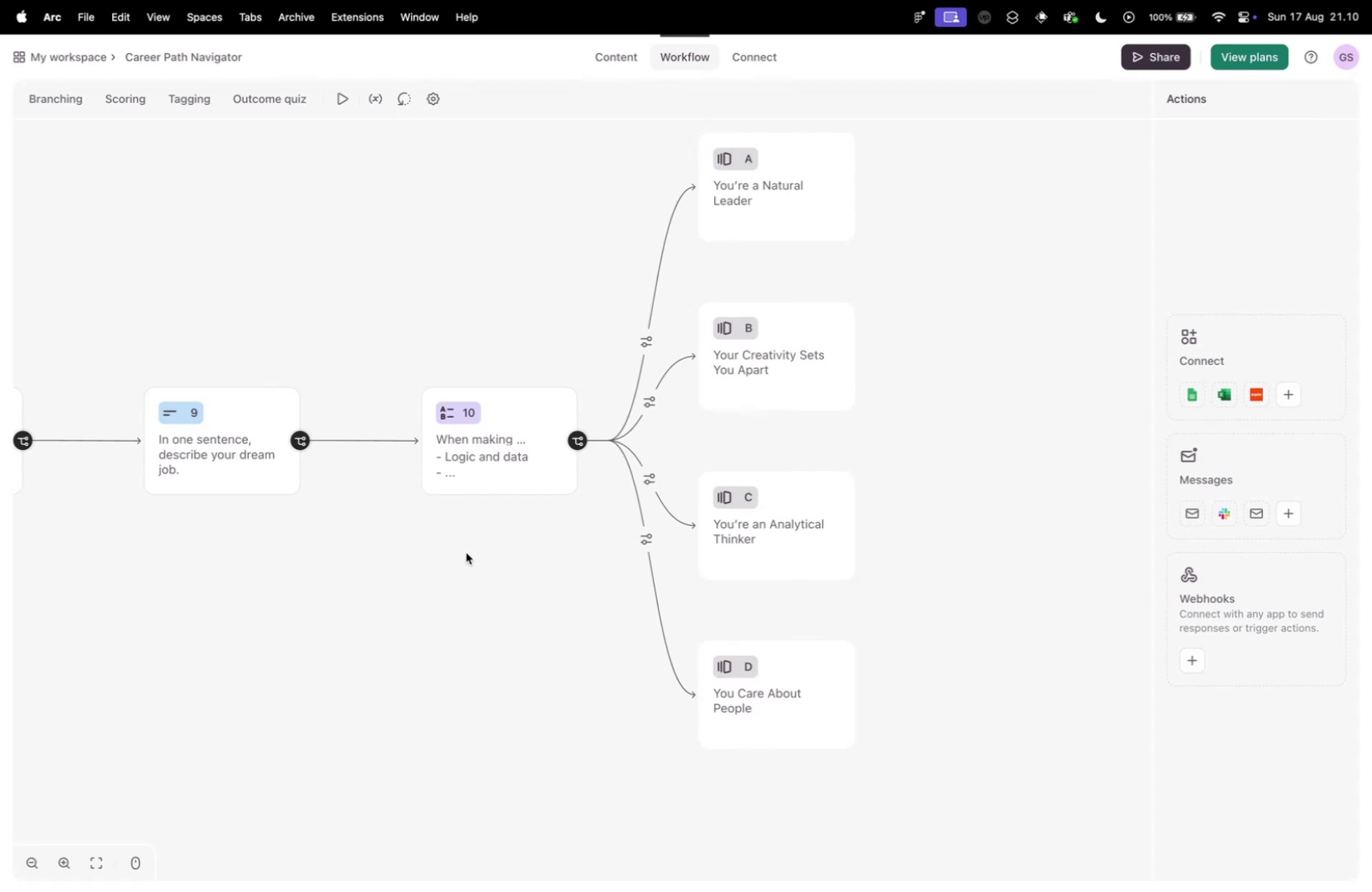 
scroll: coordinate [467, 549], scroll_direction: down, amount: 2.0
 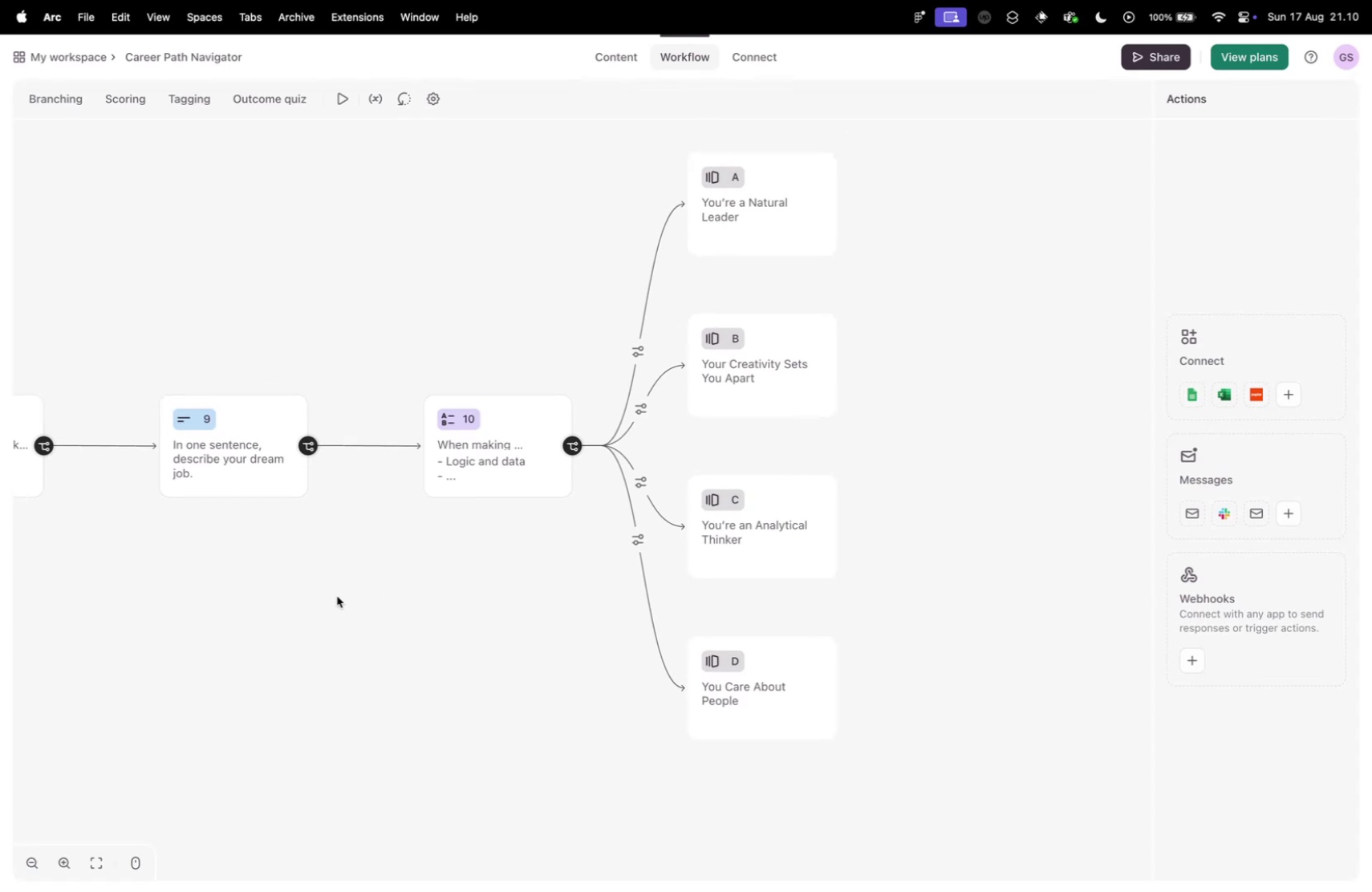 
left_click_drag(start_coordinate=[339, 591], to_coordinate=[636, 522])
 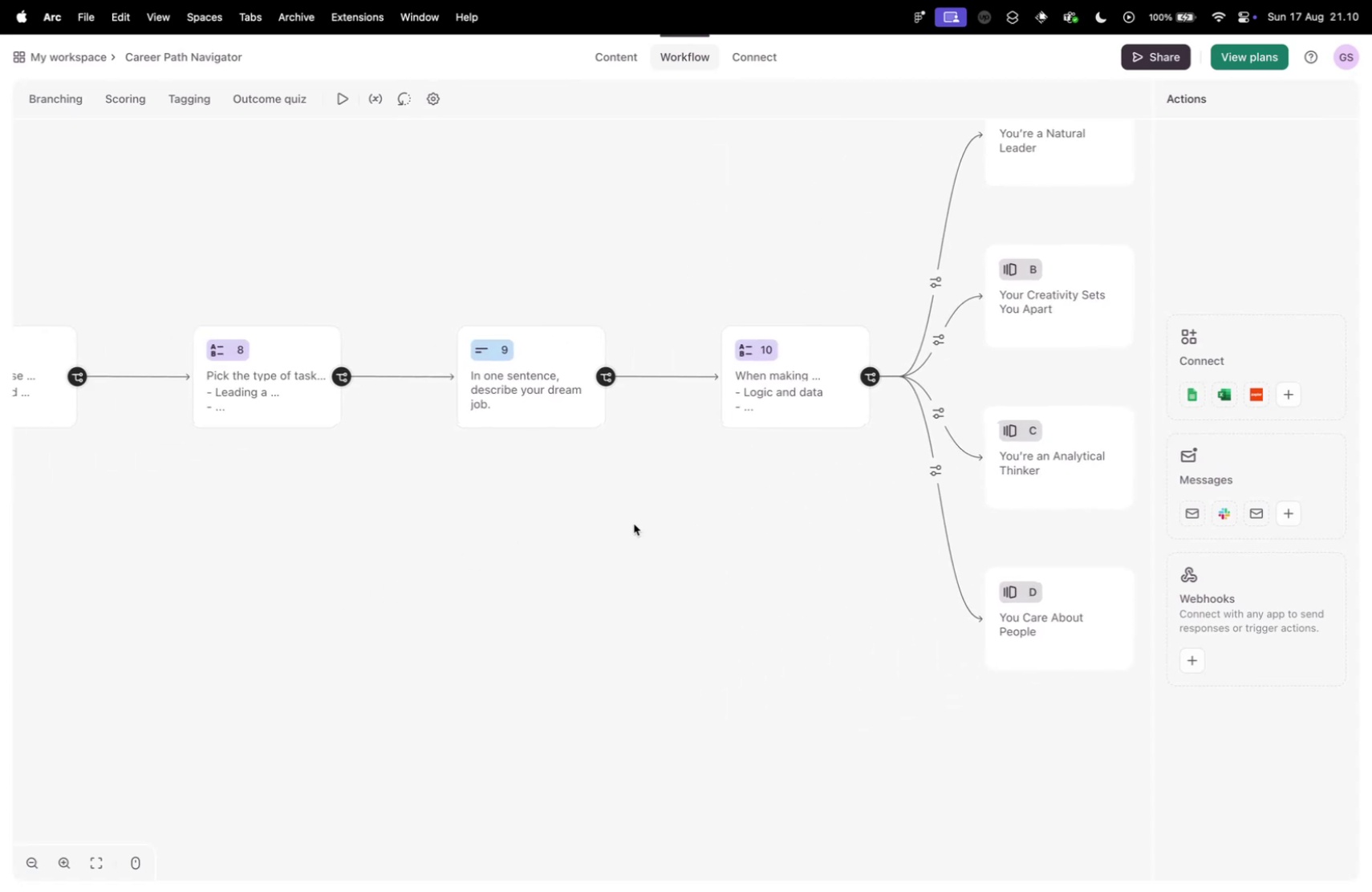 
scroll: coordinate [530, 530], scroll_direction: down, amount: 4.0
 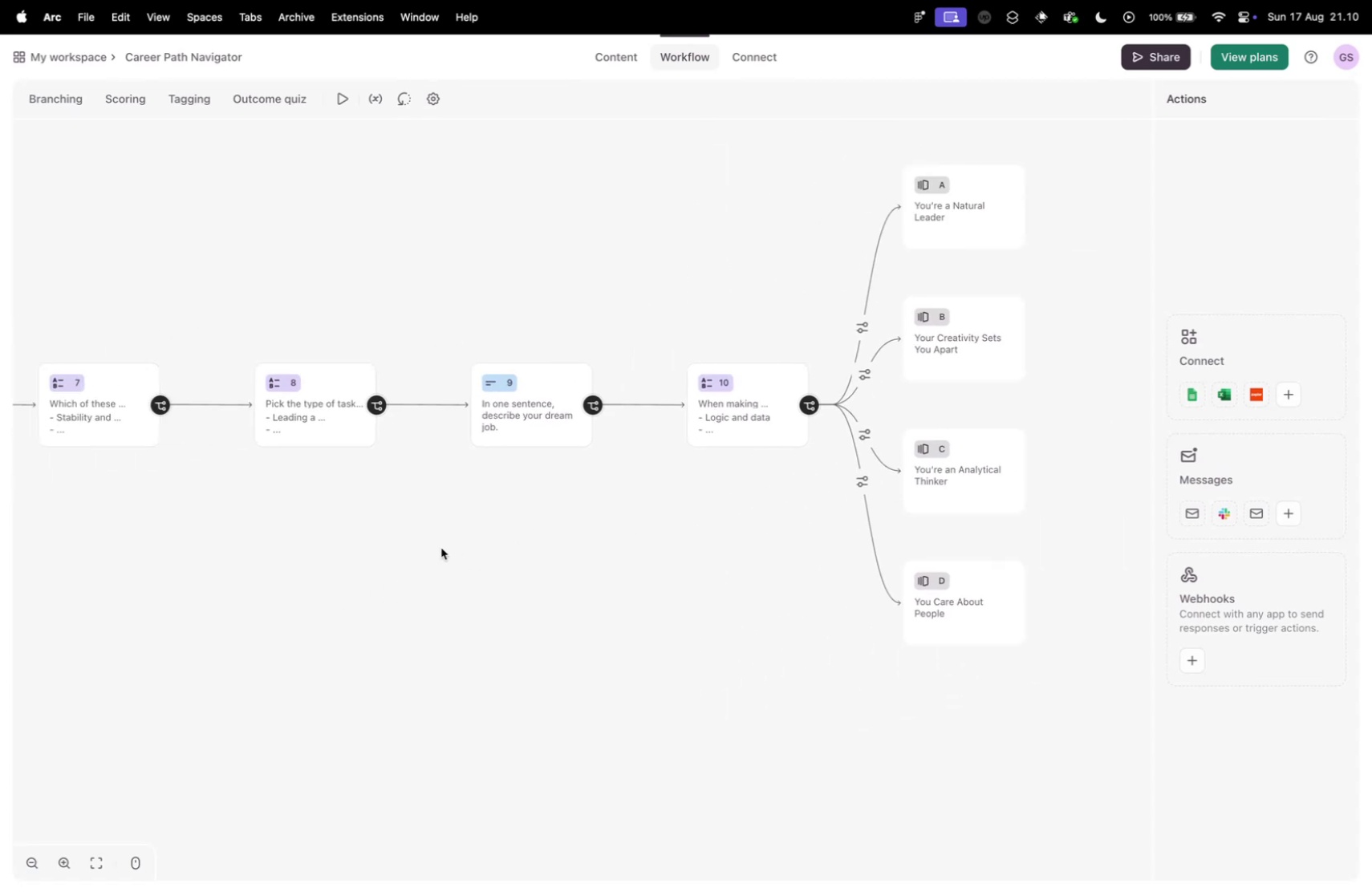 
left_click_drag(start_coordinate=[277, 568], to_coordinate=[640, 491])
 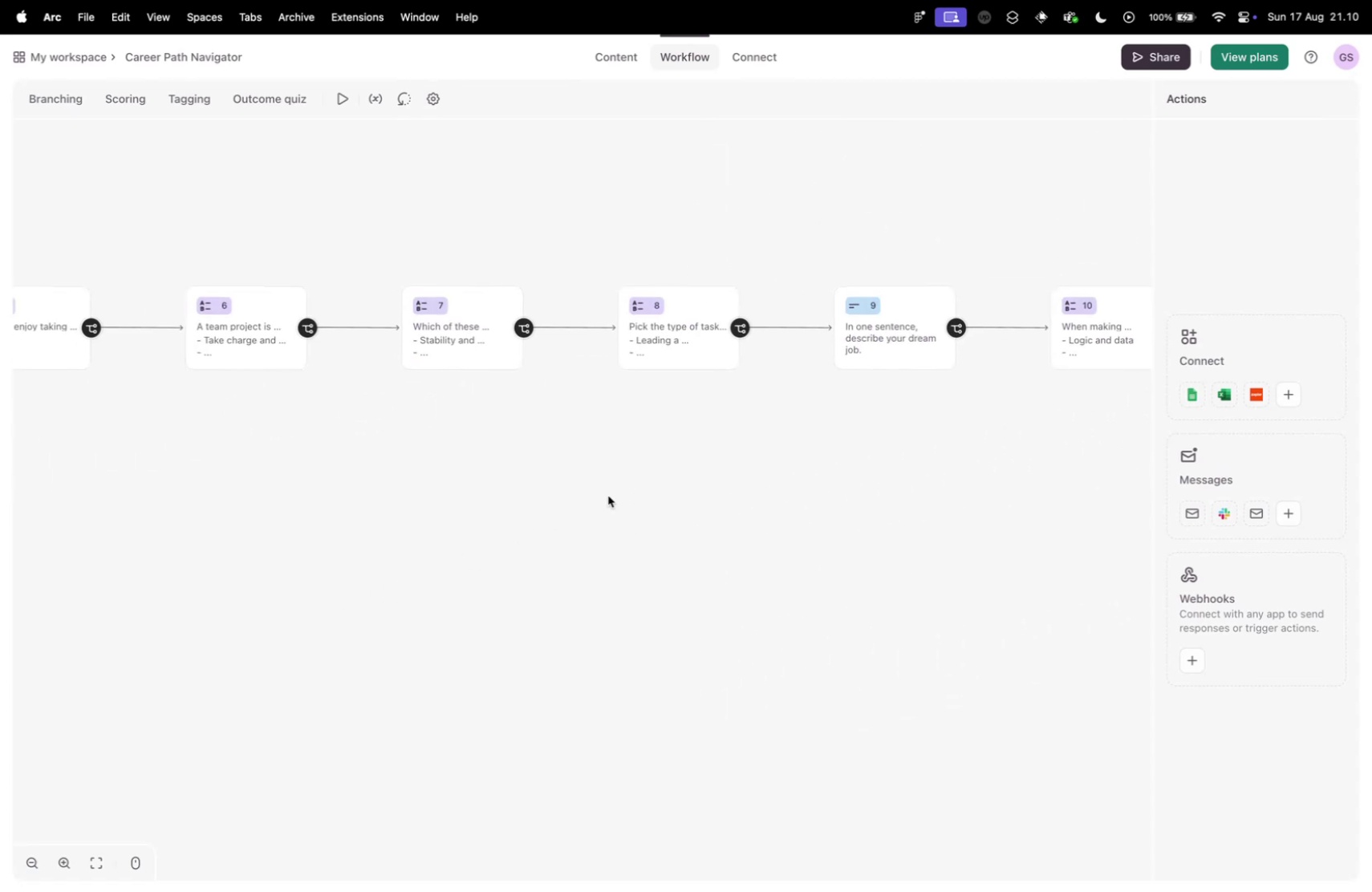 
left_click_drag(start_coordinate=[342, 505], to_coordinate=[627, 502])
 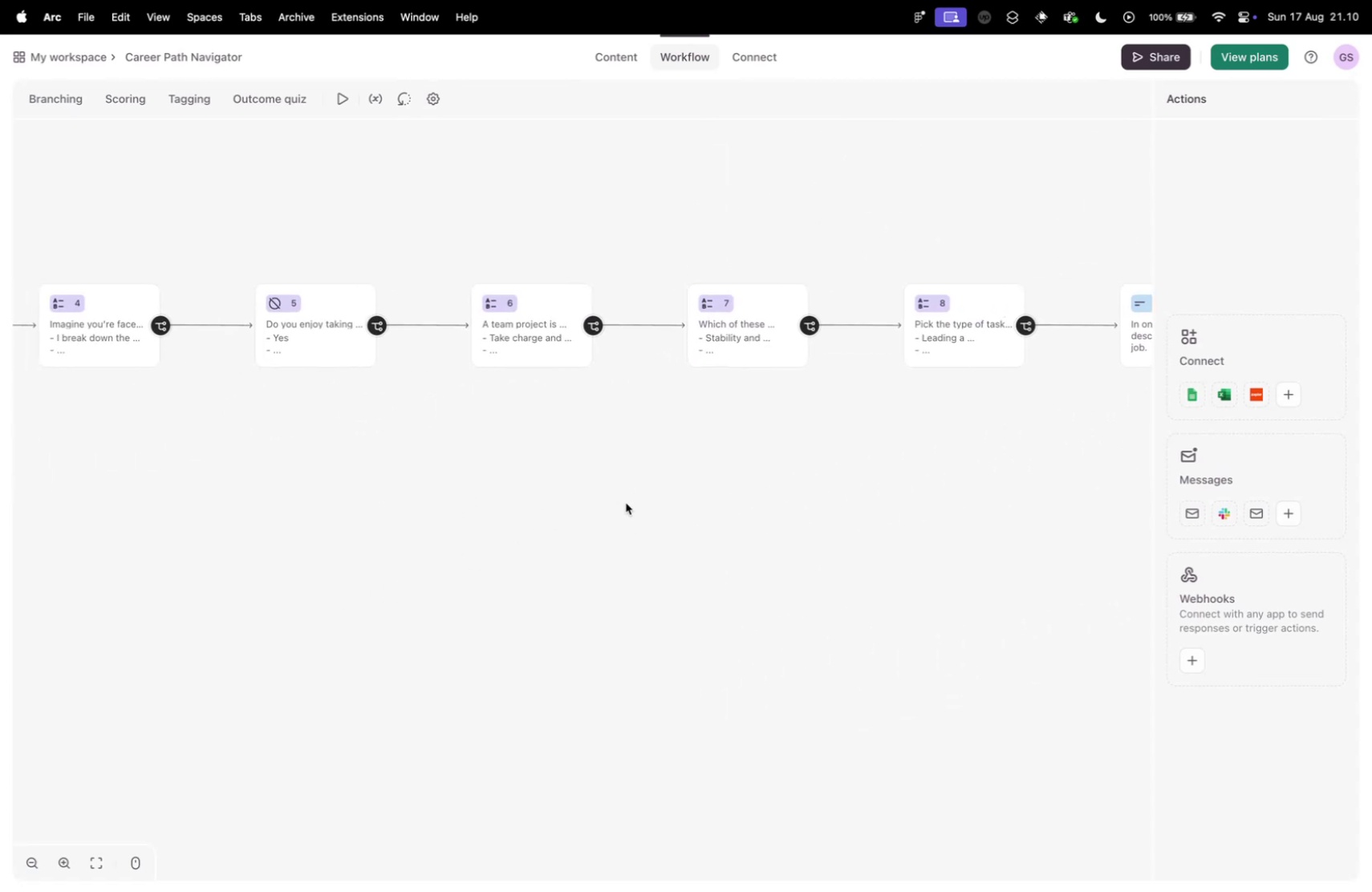 
left_click_drag(start_coordinate=[387, 485], to_coordinate=[673, 455])
 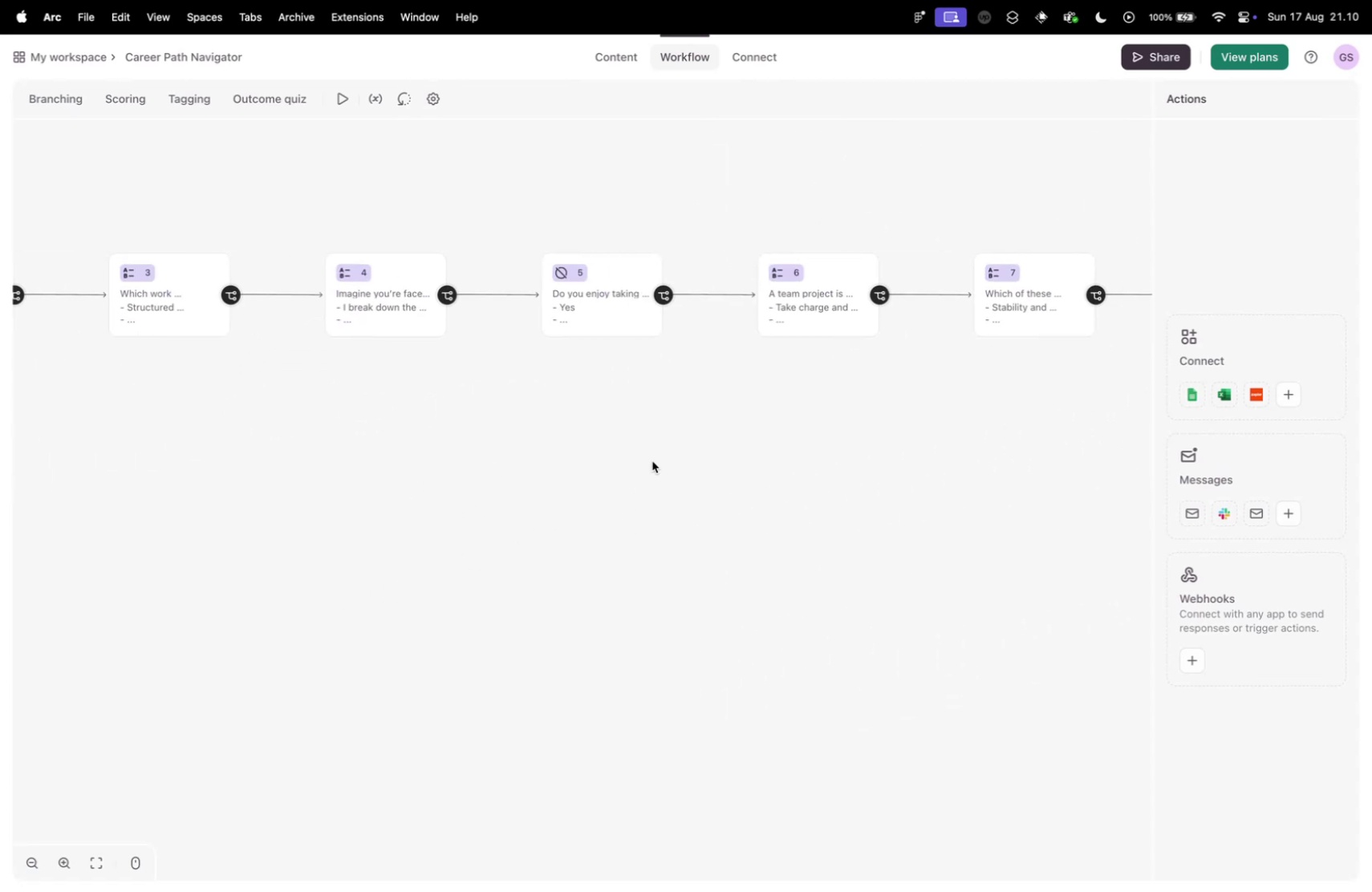 
left_click_drag(start_coordinate=[312, 512], to_coordinate=[600, 502])
 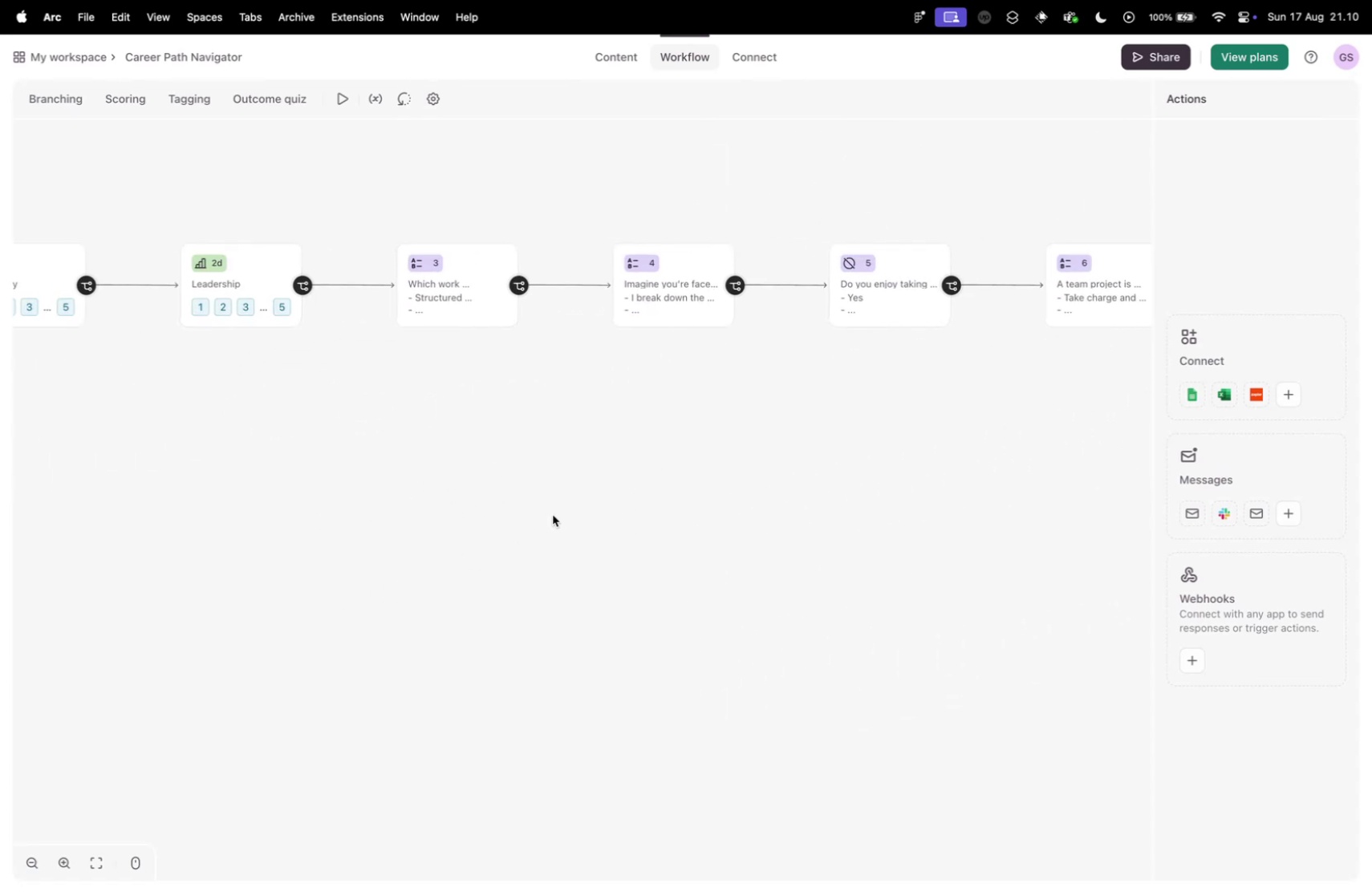 
left_click_drag(start_coordinate=[346, 505], to_coordinate=[640, 484])
 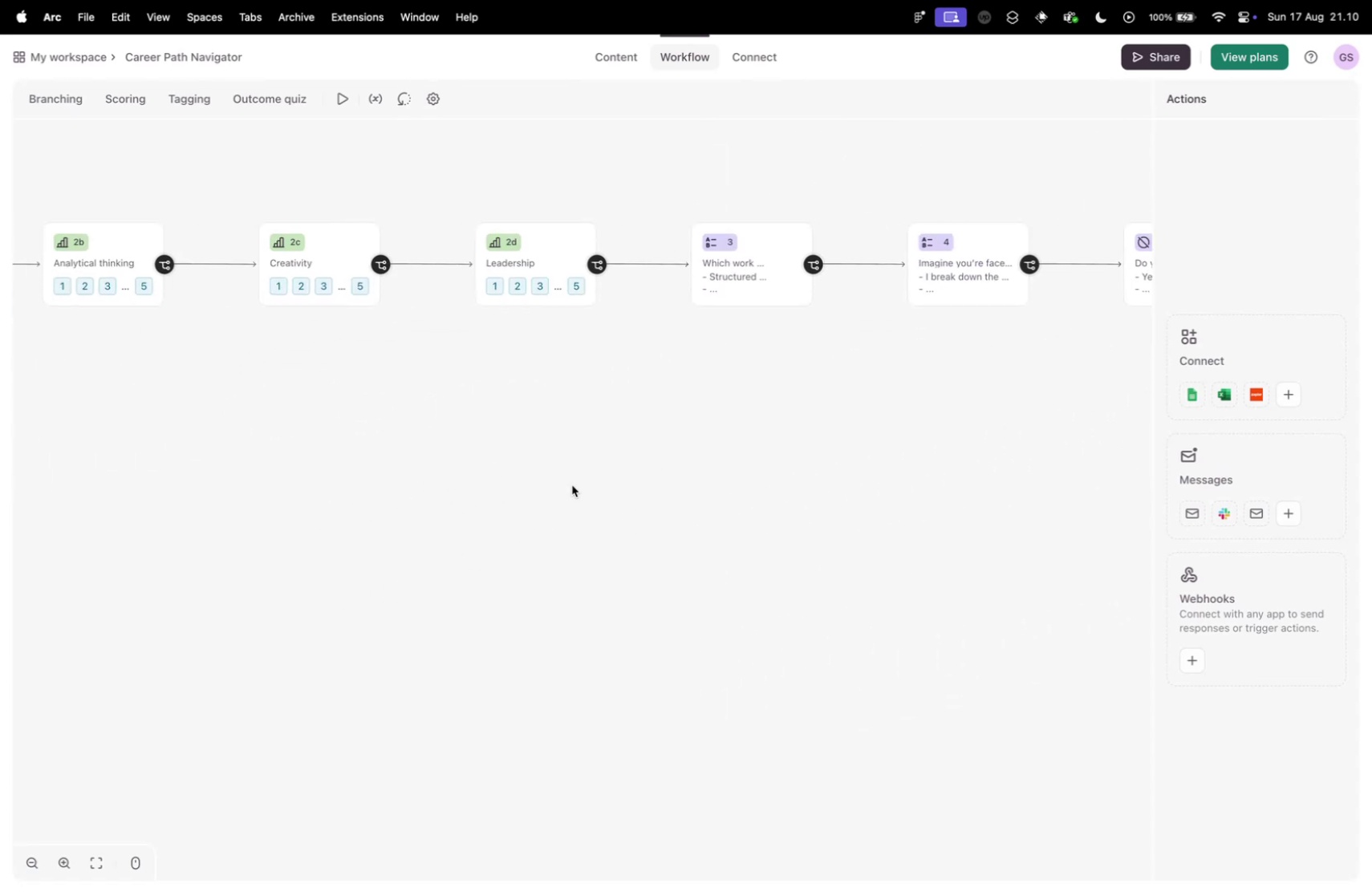 
left_click_drag(start_coordinate=[305, 470], to_coordinate=[597, 462])
 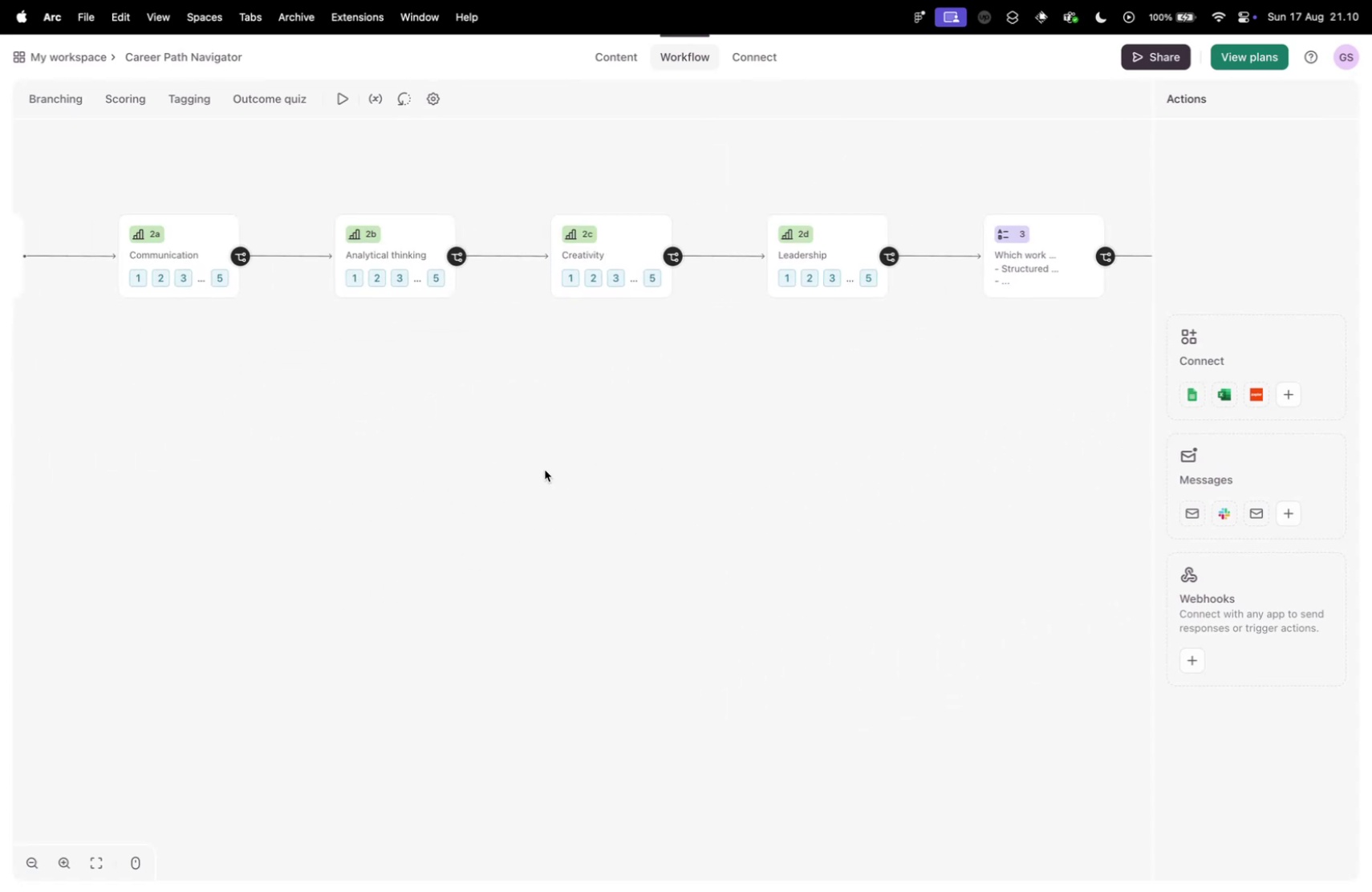 
left_click_drag(start_coordinate=[376, 472], to_coordinate=[276, 462])
 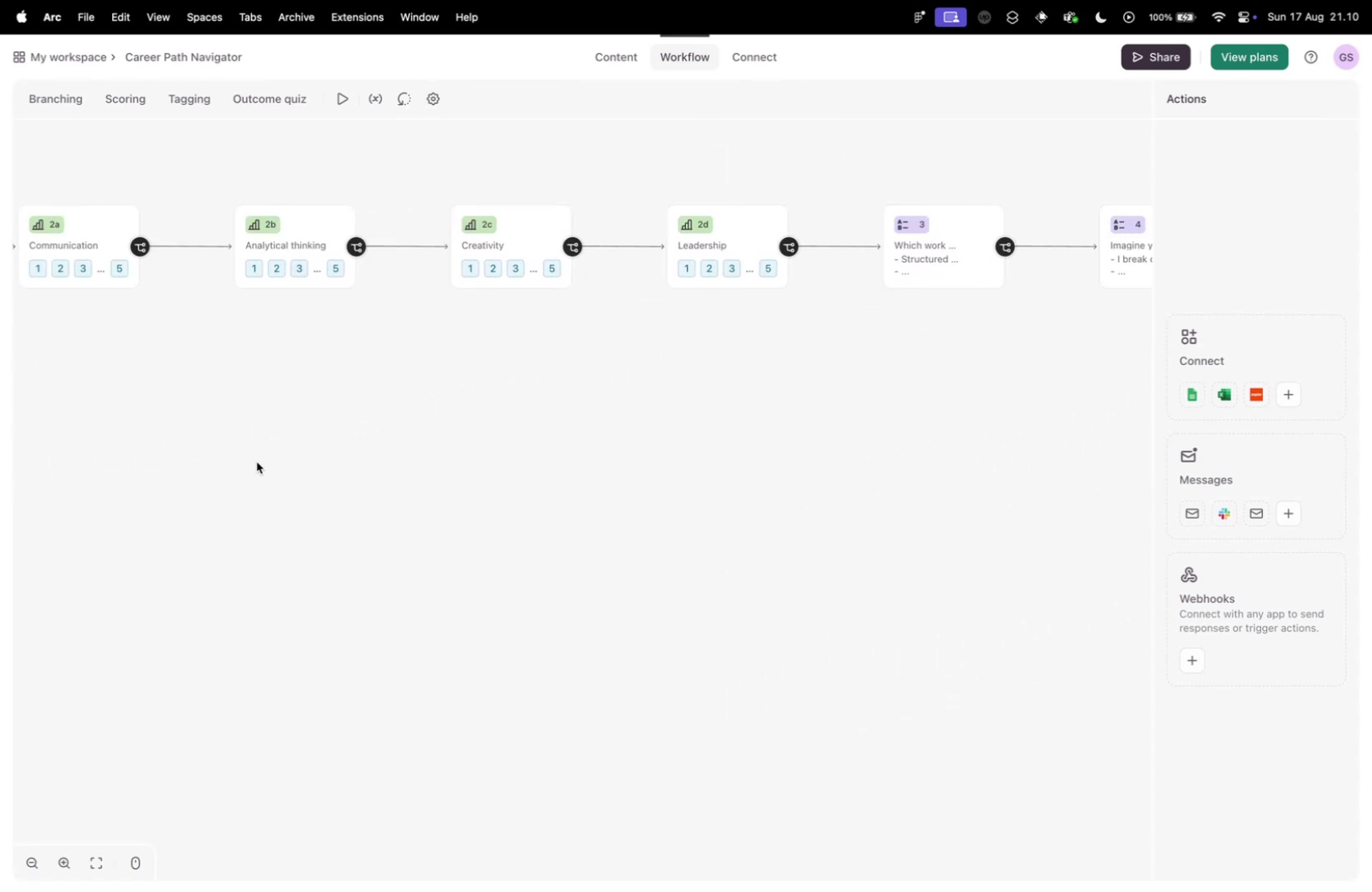 
left_click_drag(start_coordinate=[805, 440], to_coordinate=[445, 480])
 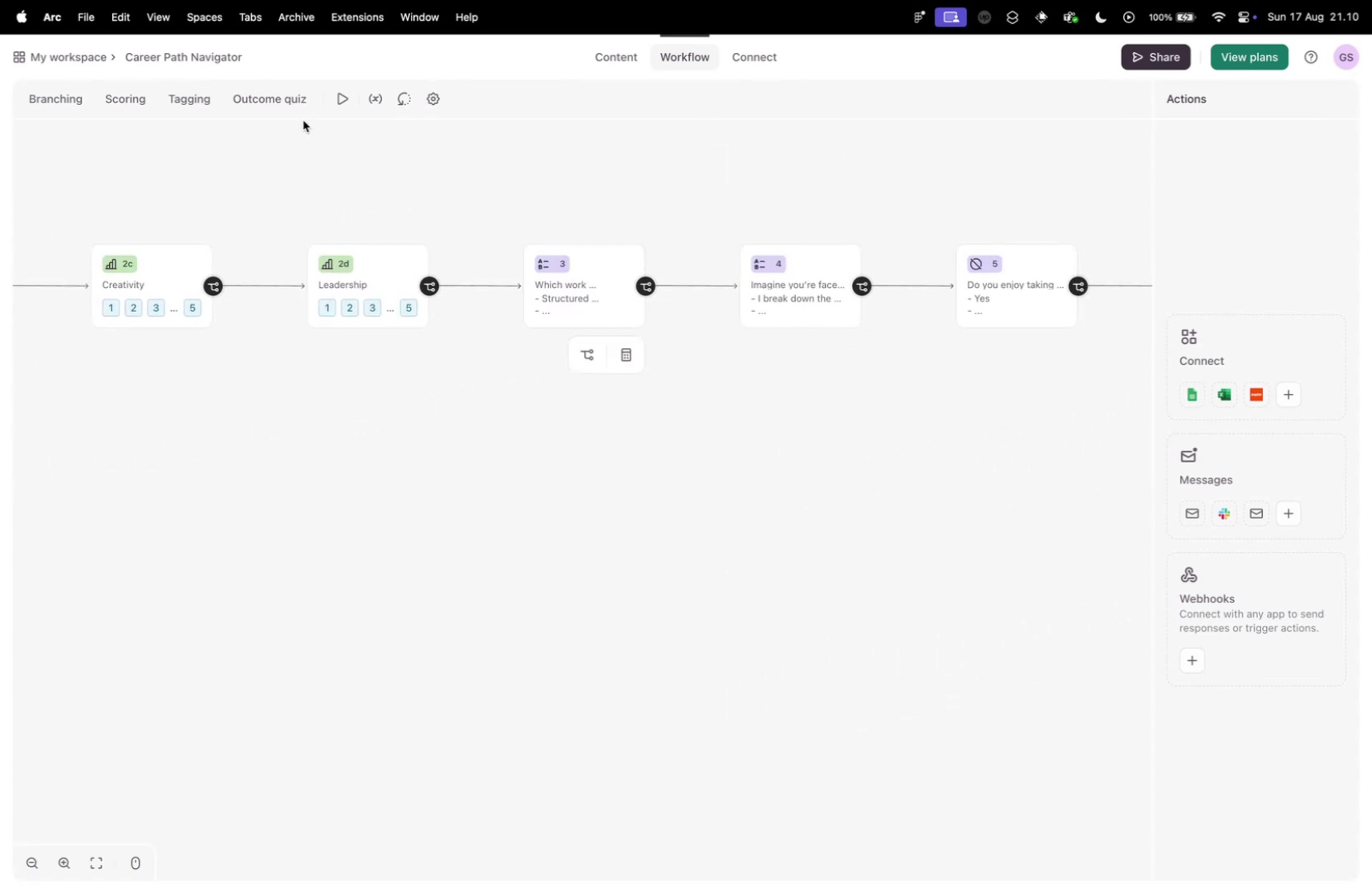 
left_click([280, 103])
 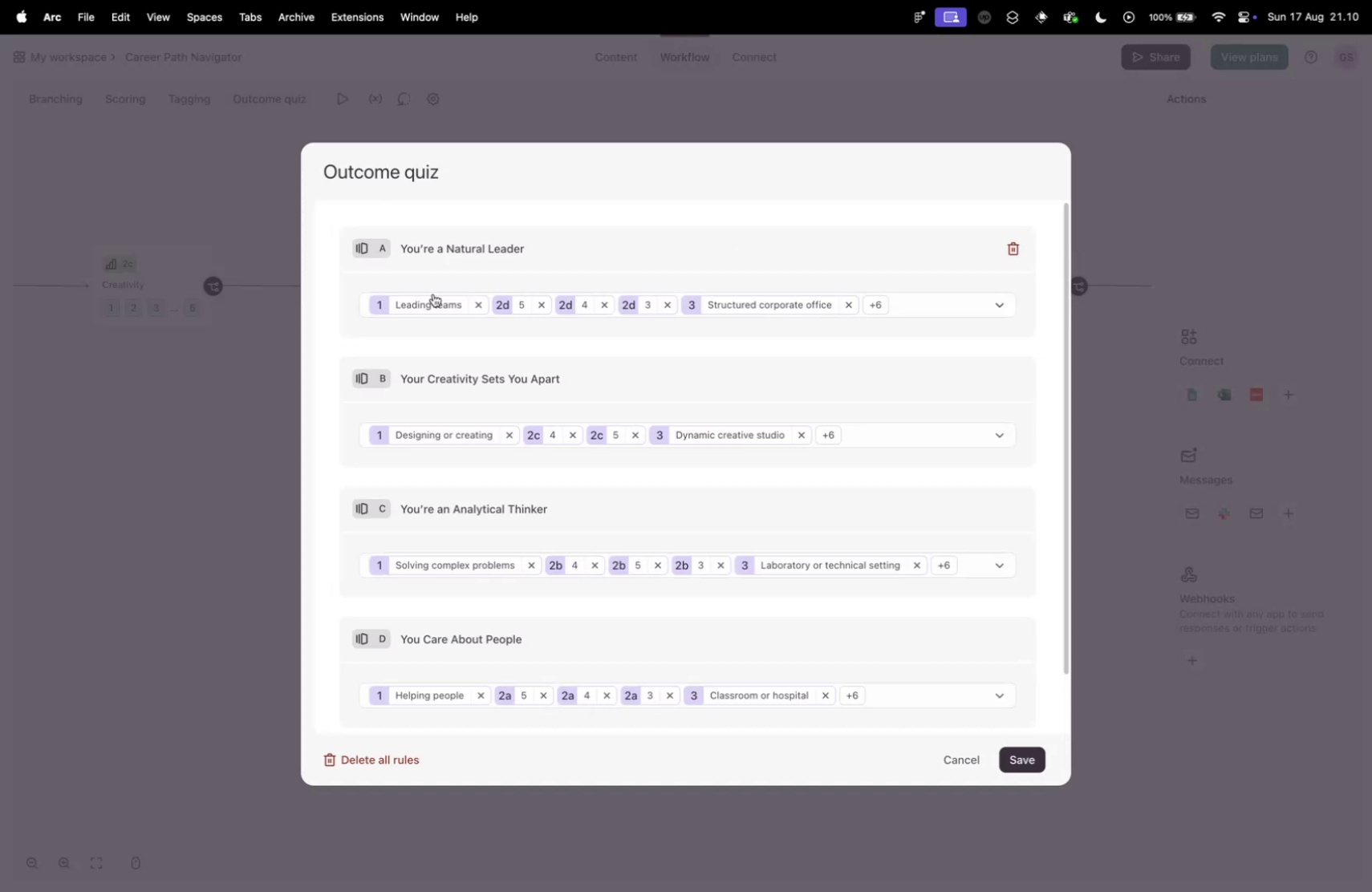 
scroll: coordinate [698, 356], scroll_direction: none, amount: 0.0
 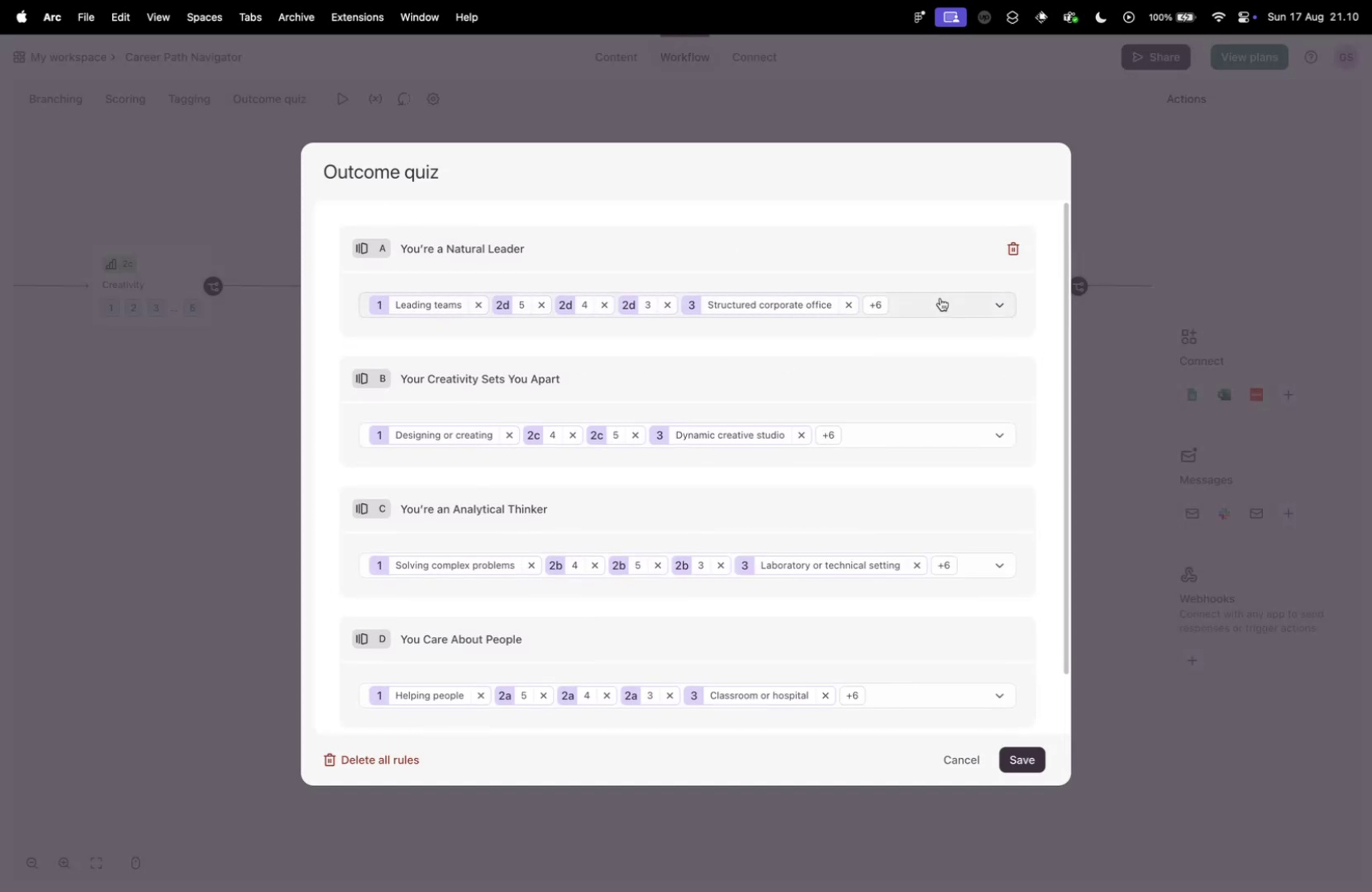 
left_click([946, 300])
 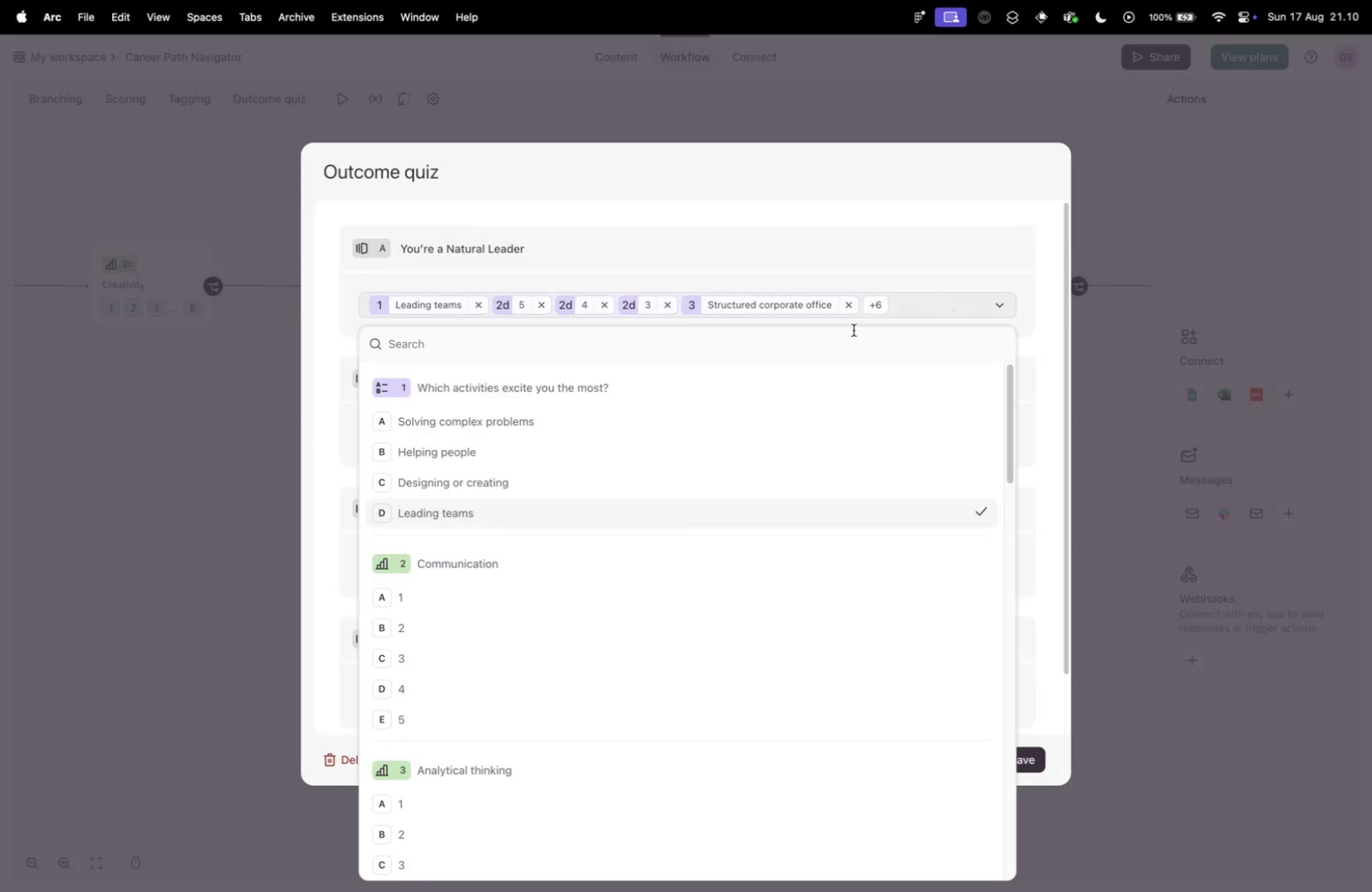 
scroll: coordinate [591, 520], scroll_direction: down, amount: 39.0
 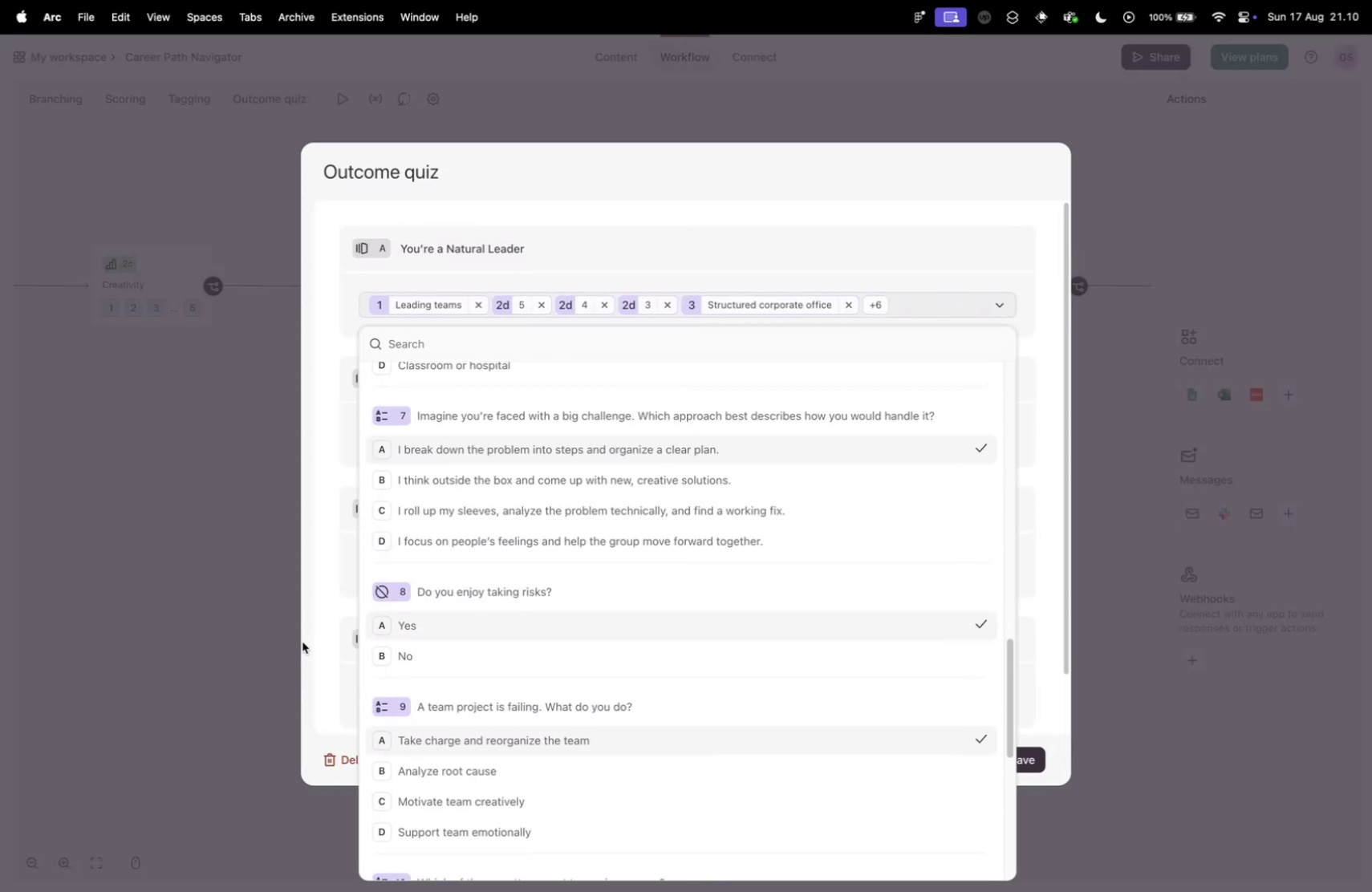 
left_click([319, 525])
 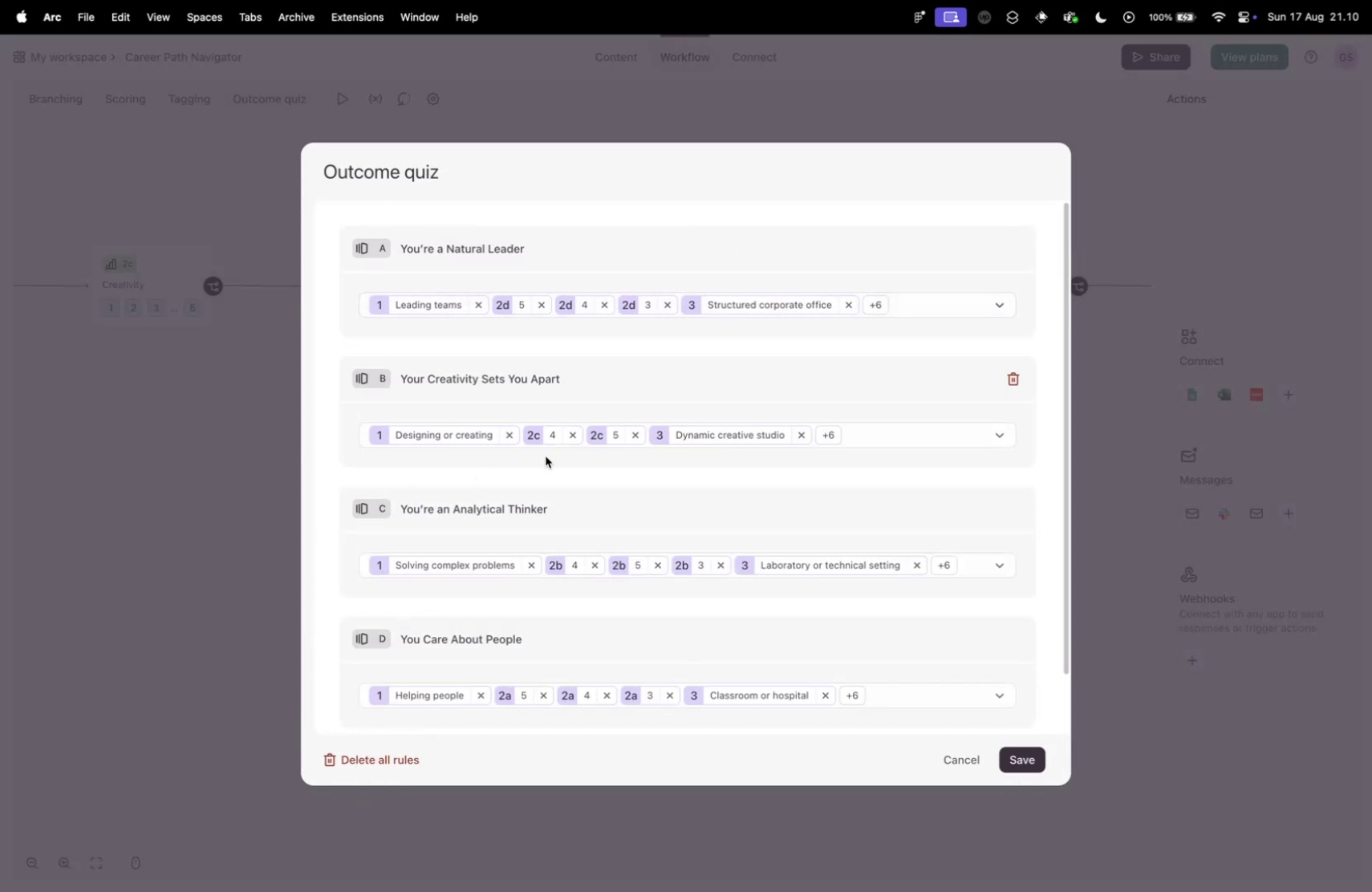 
scroll: coordinate [703, 474], scroll_direction: down, amount: 16.0
 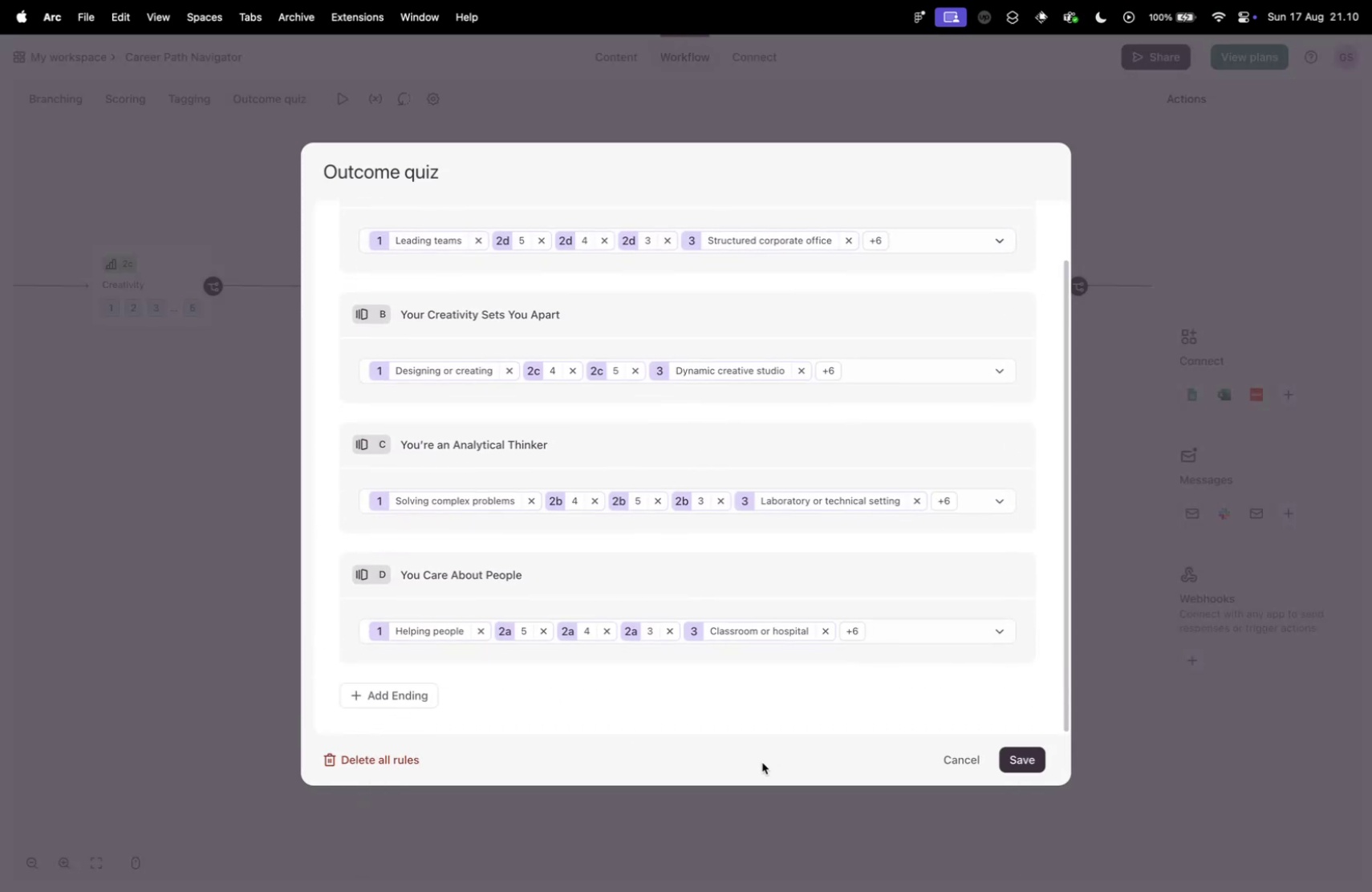 
scroll: coordinate [729, 719], scroll_direction: up, amount: 16.0
 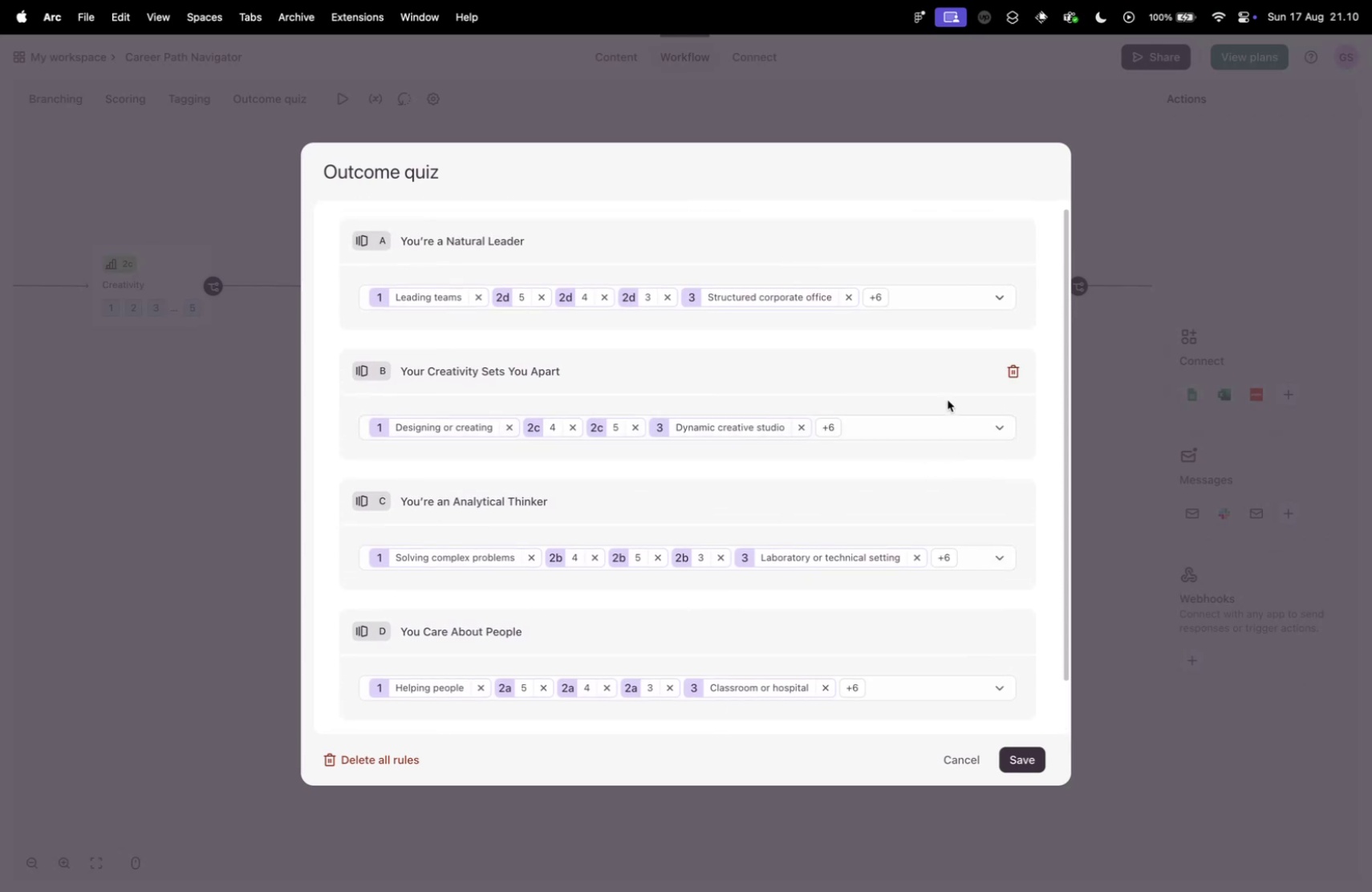 
left_click([968, 424])
 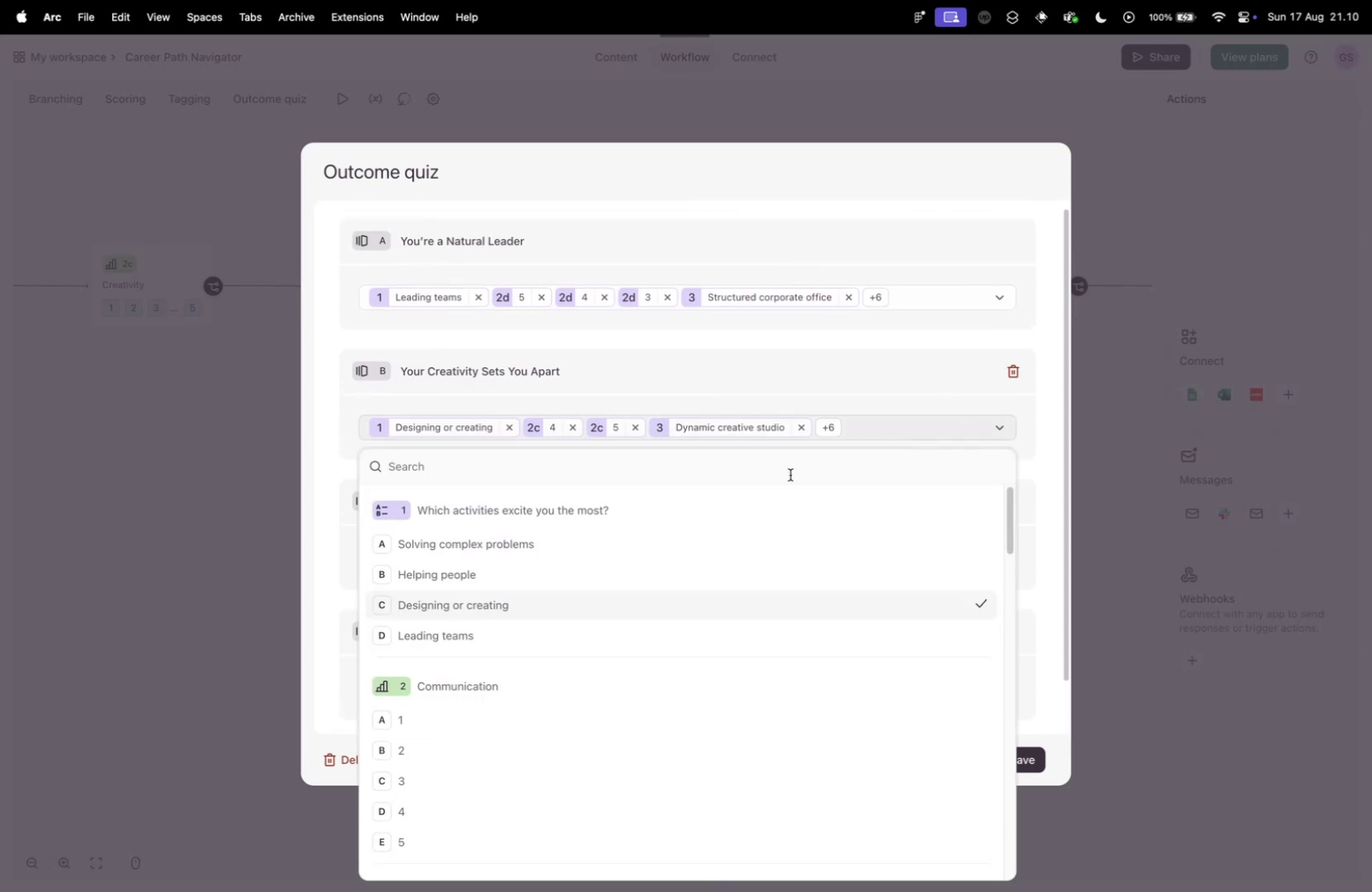 
scroll: coordinate [436, 670], scroll_direction: down, amount: 19.0
 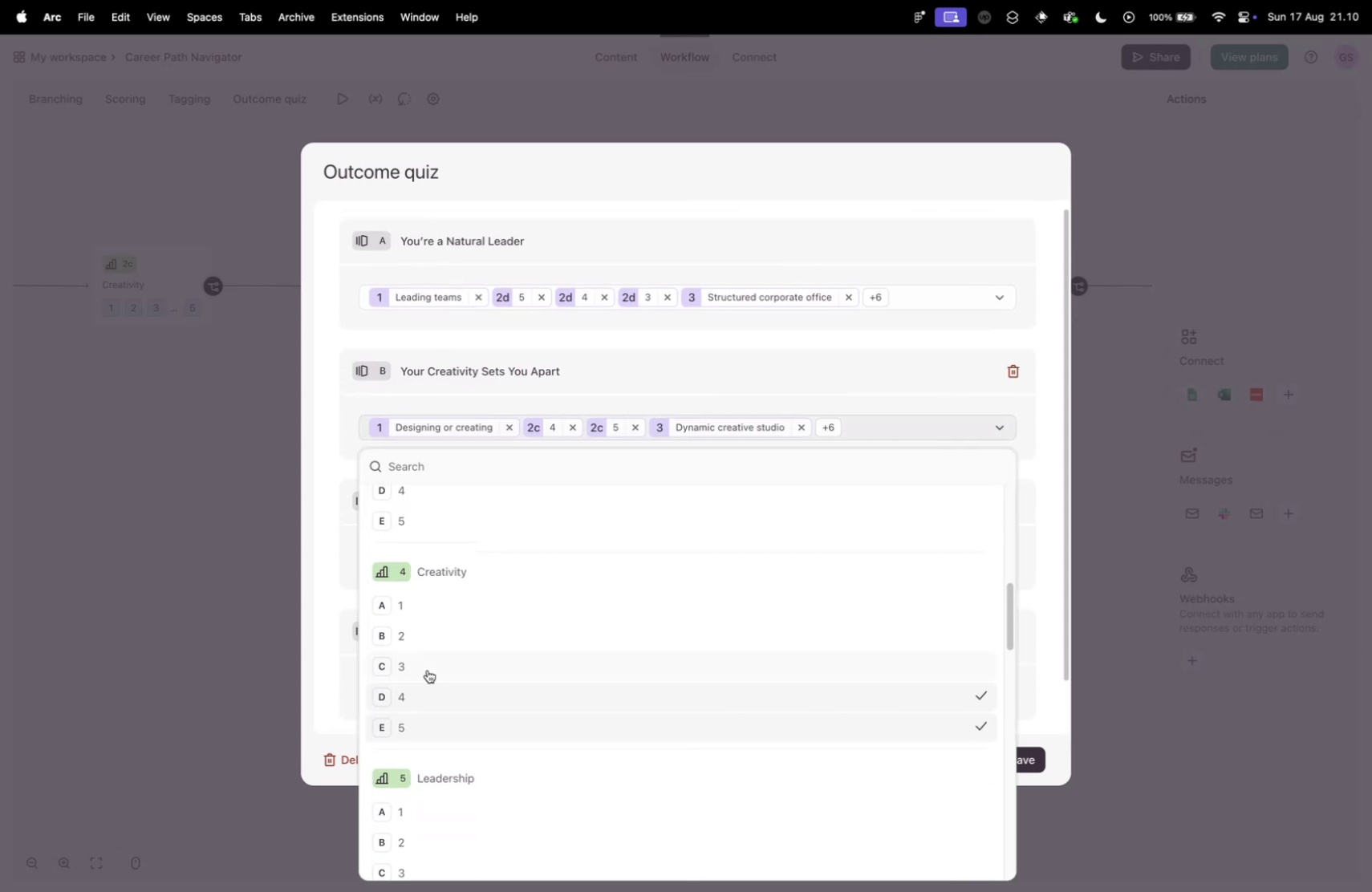 
left_click([425, 666])
 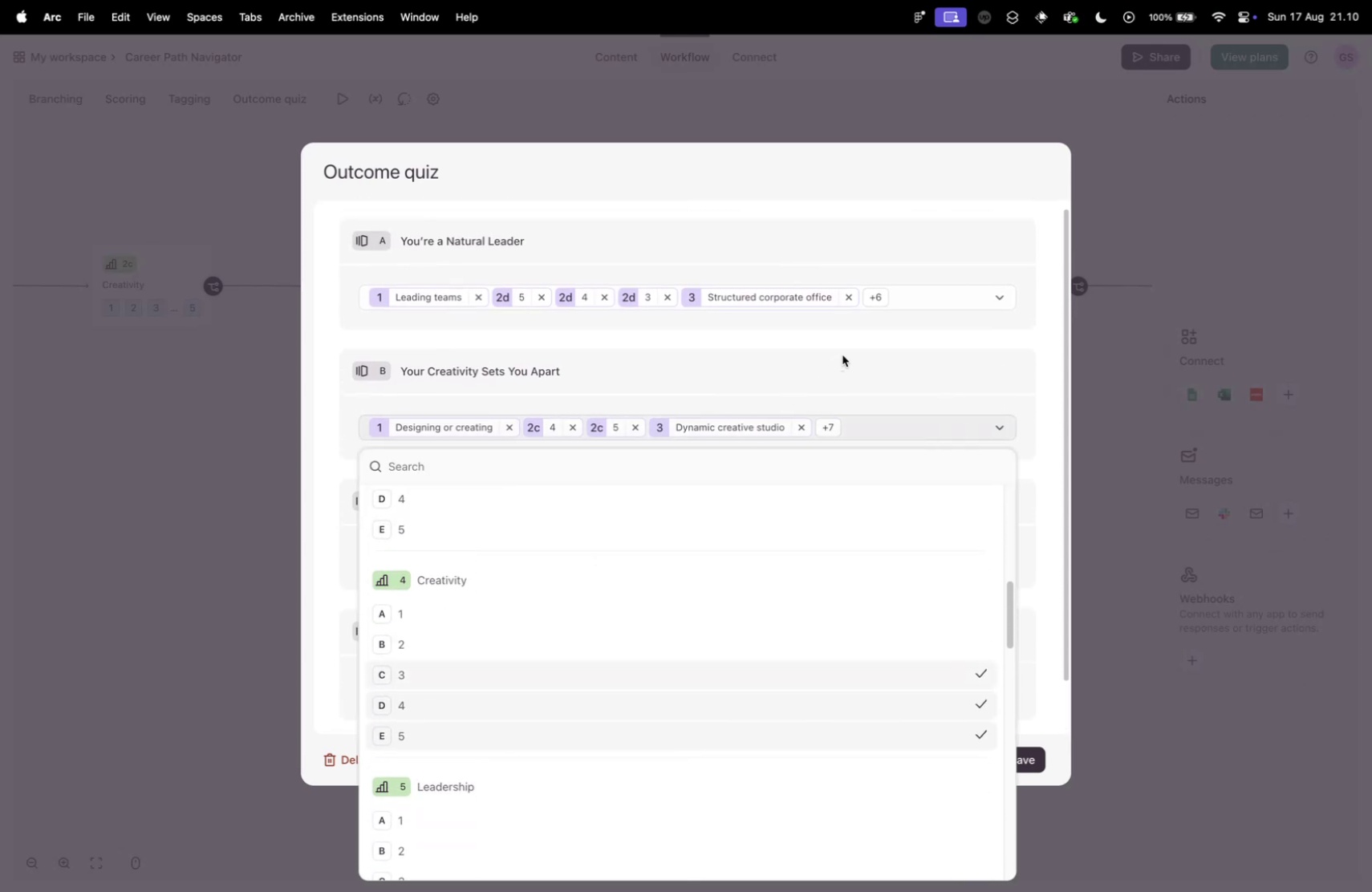 
left_click([844, 355])
 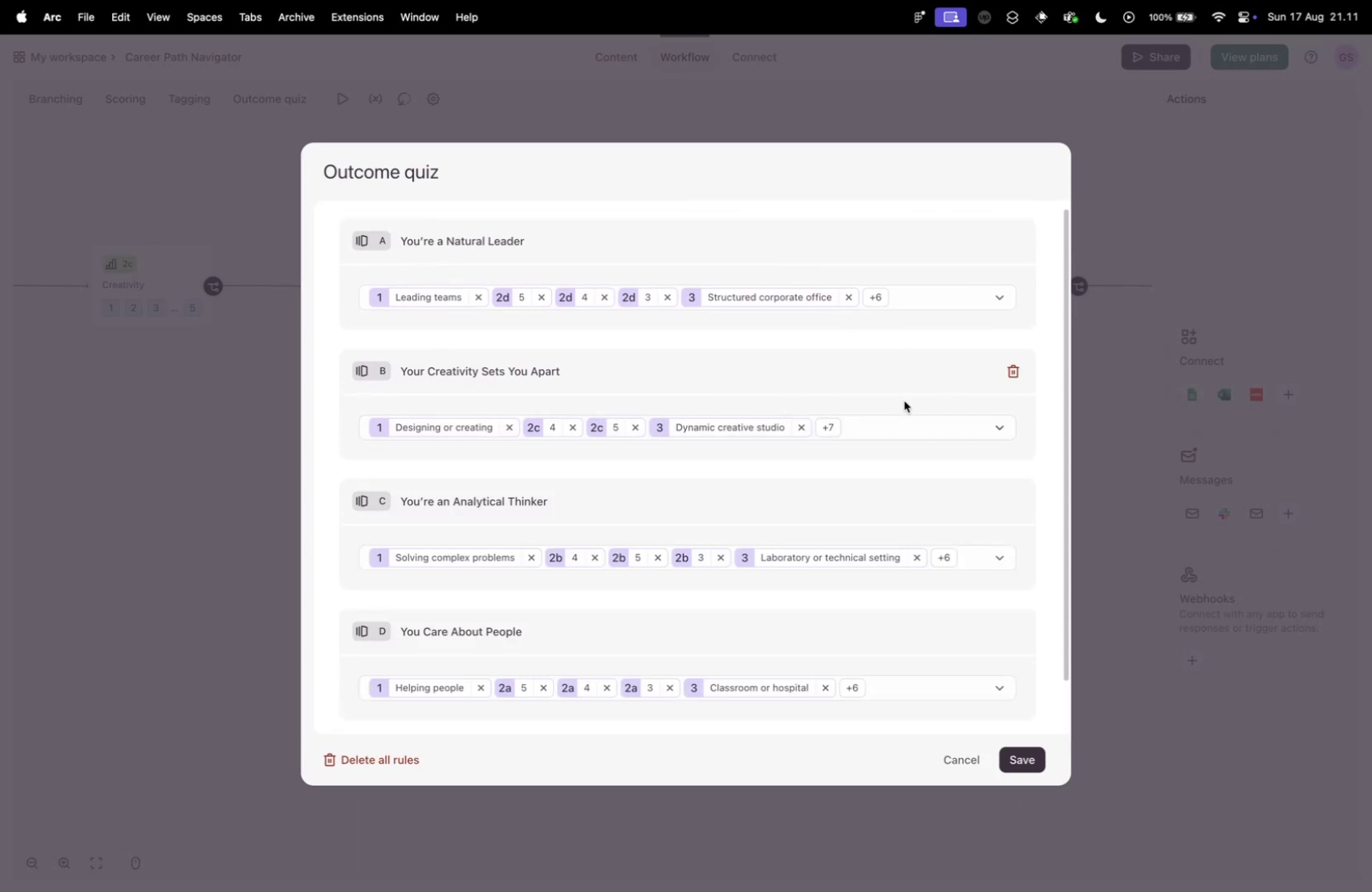 
left_click([923, 421])
 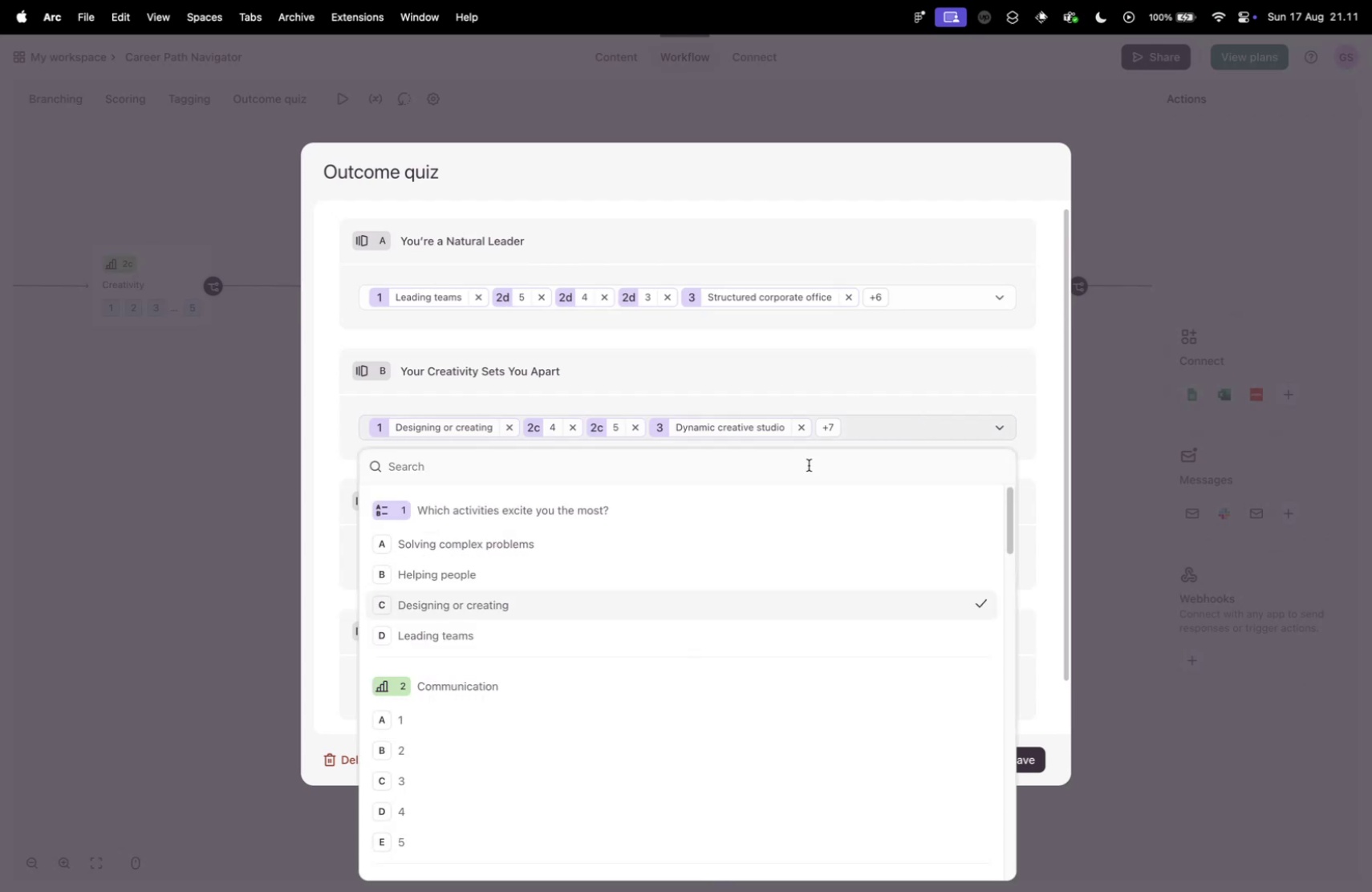 
scroll: coordinate [462, 614], scroll_direction: down, amount: 16.0
 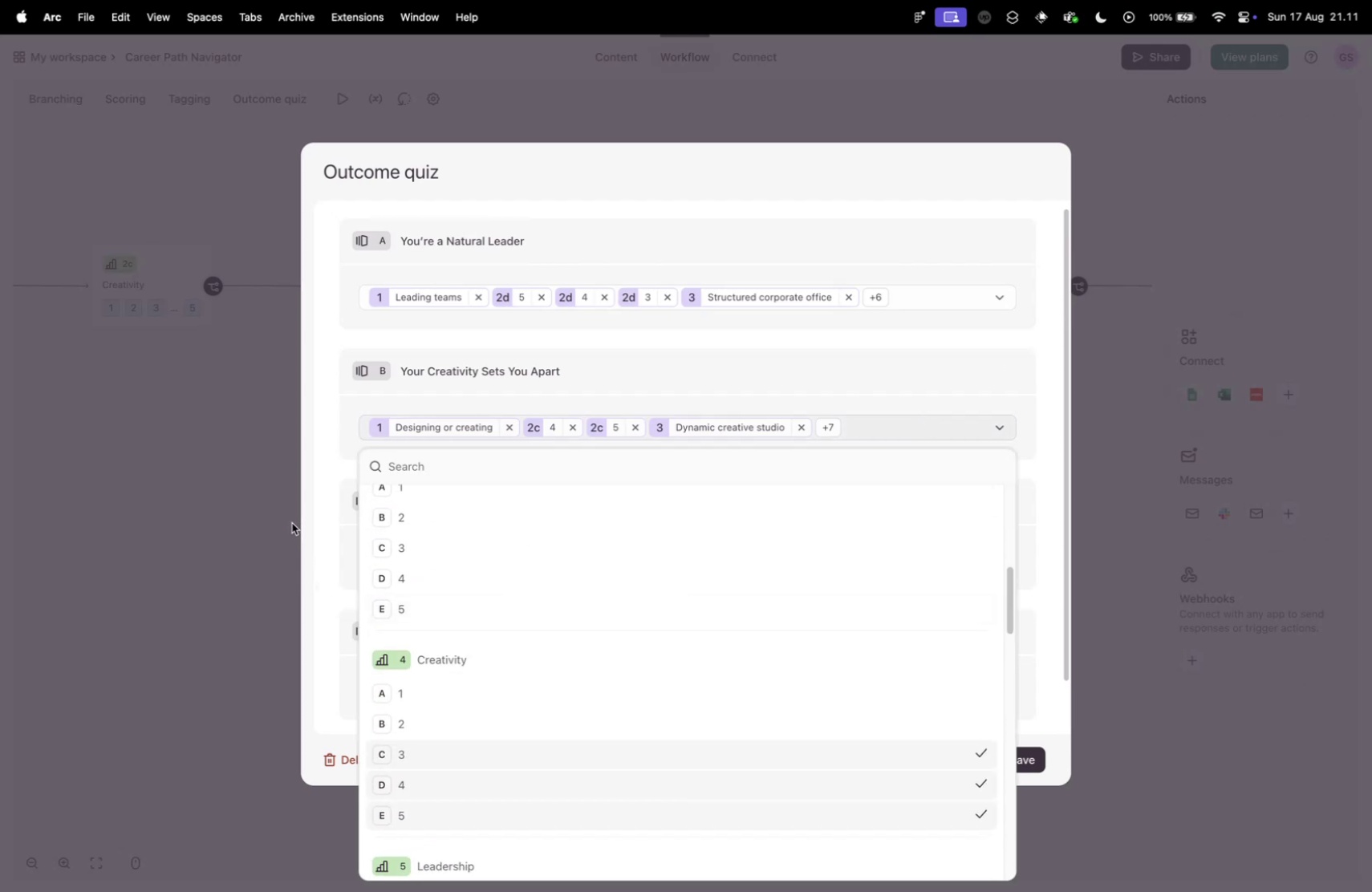 
left_click([312, 508])
 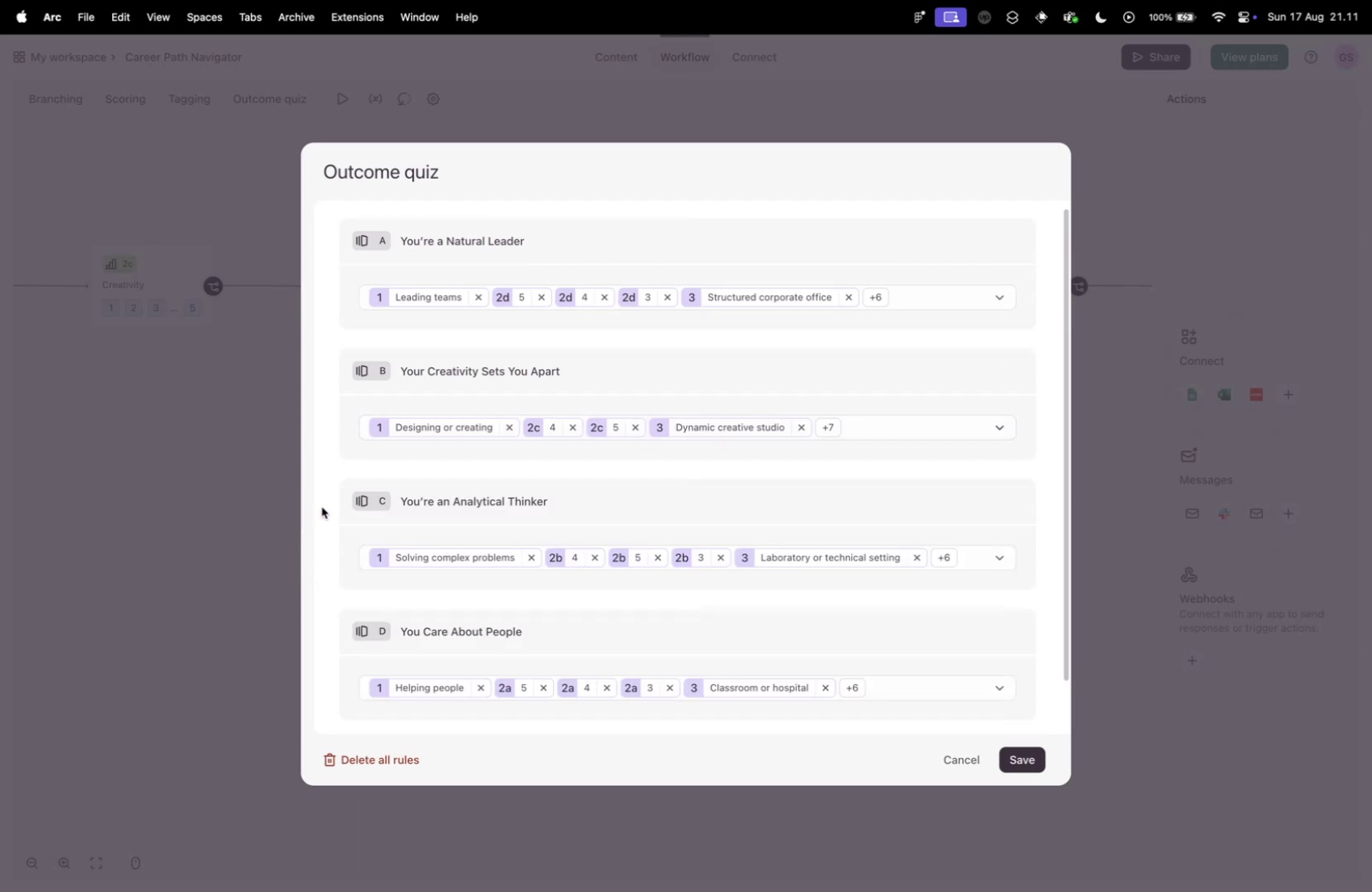 
scroll: coordinate [320, 527], scroll_direction: down, amount: 11.0
 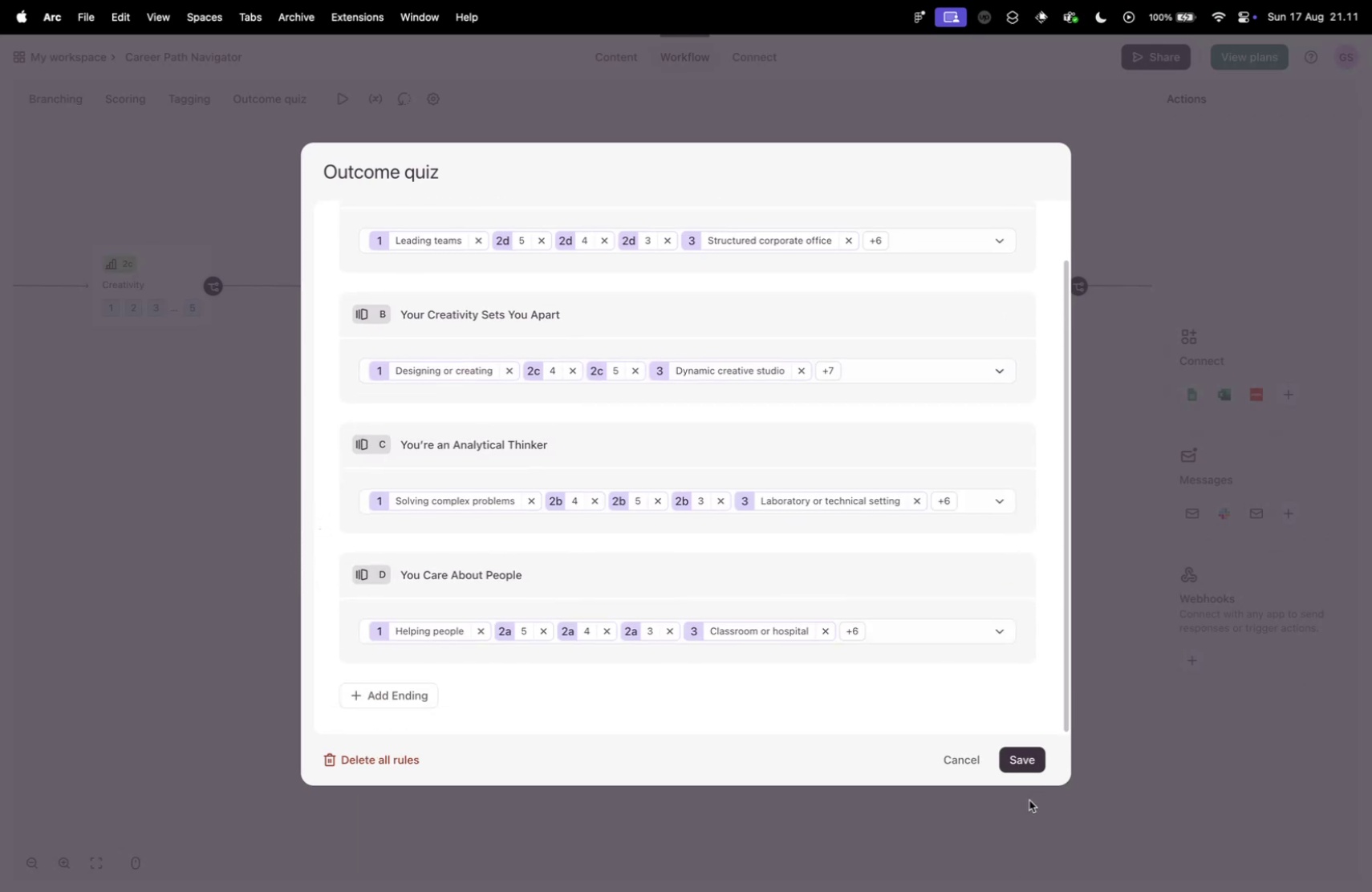 
left_click([1022, 758])
 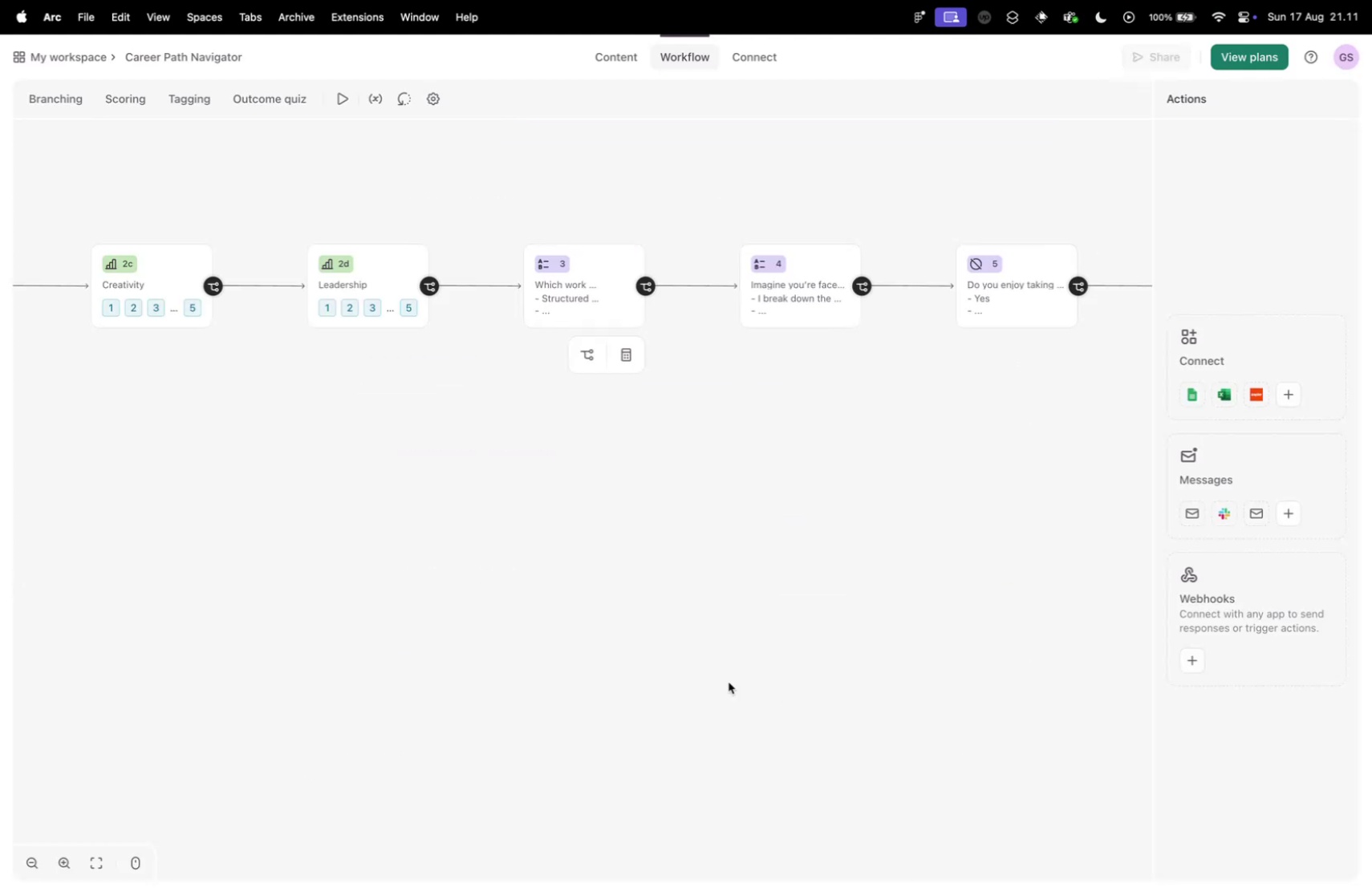 
scroll: coordinate [503, 695], scroll_direction: down, amount: 23.0
 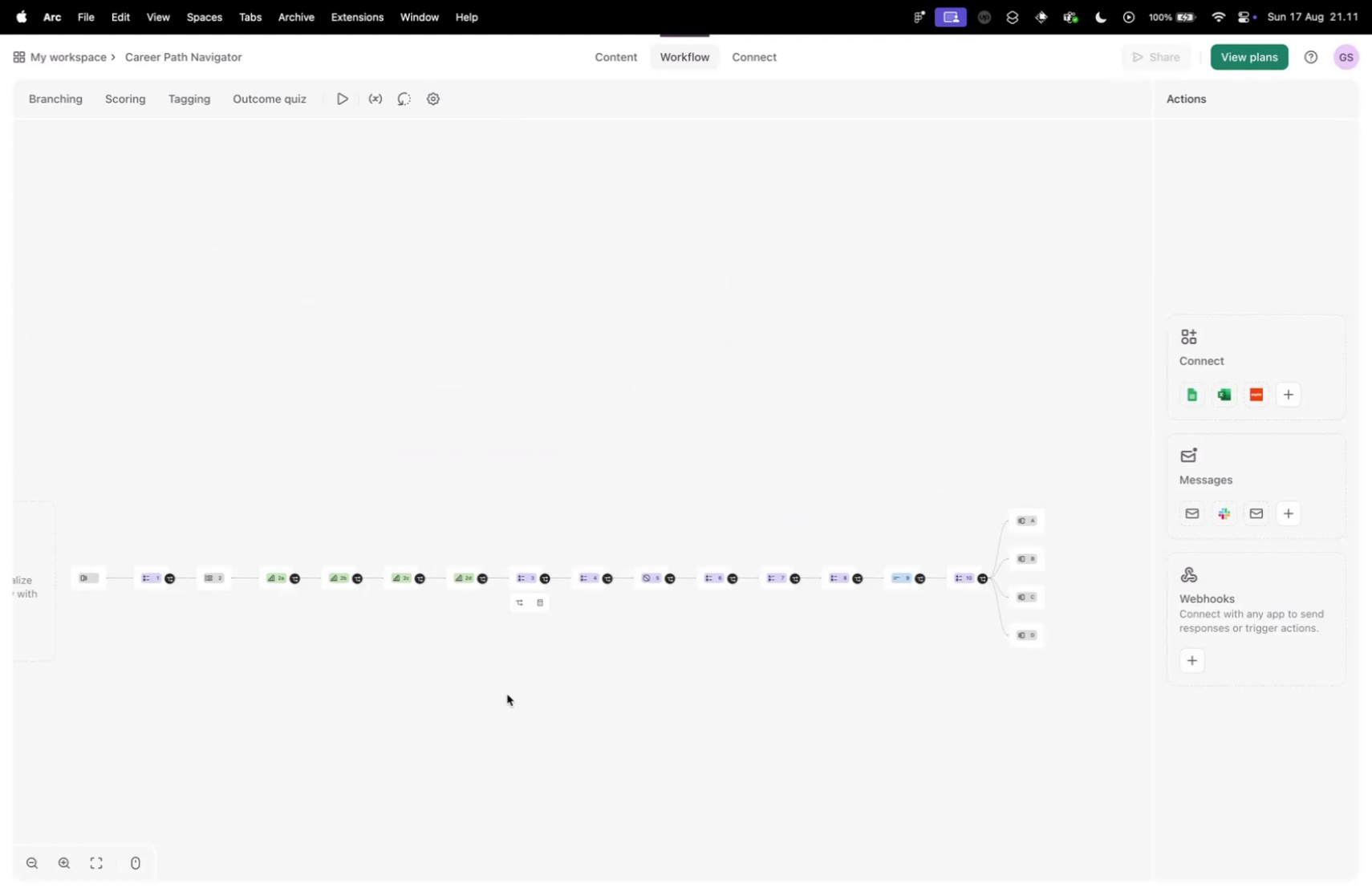 
scroll: coordinate [515, 701], scroll_direction: up, amount: 15.0
 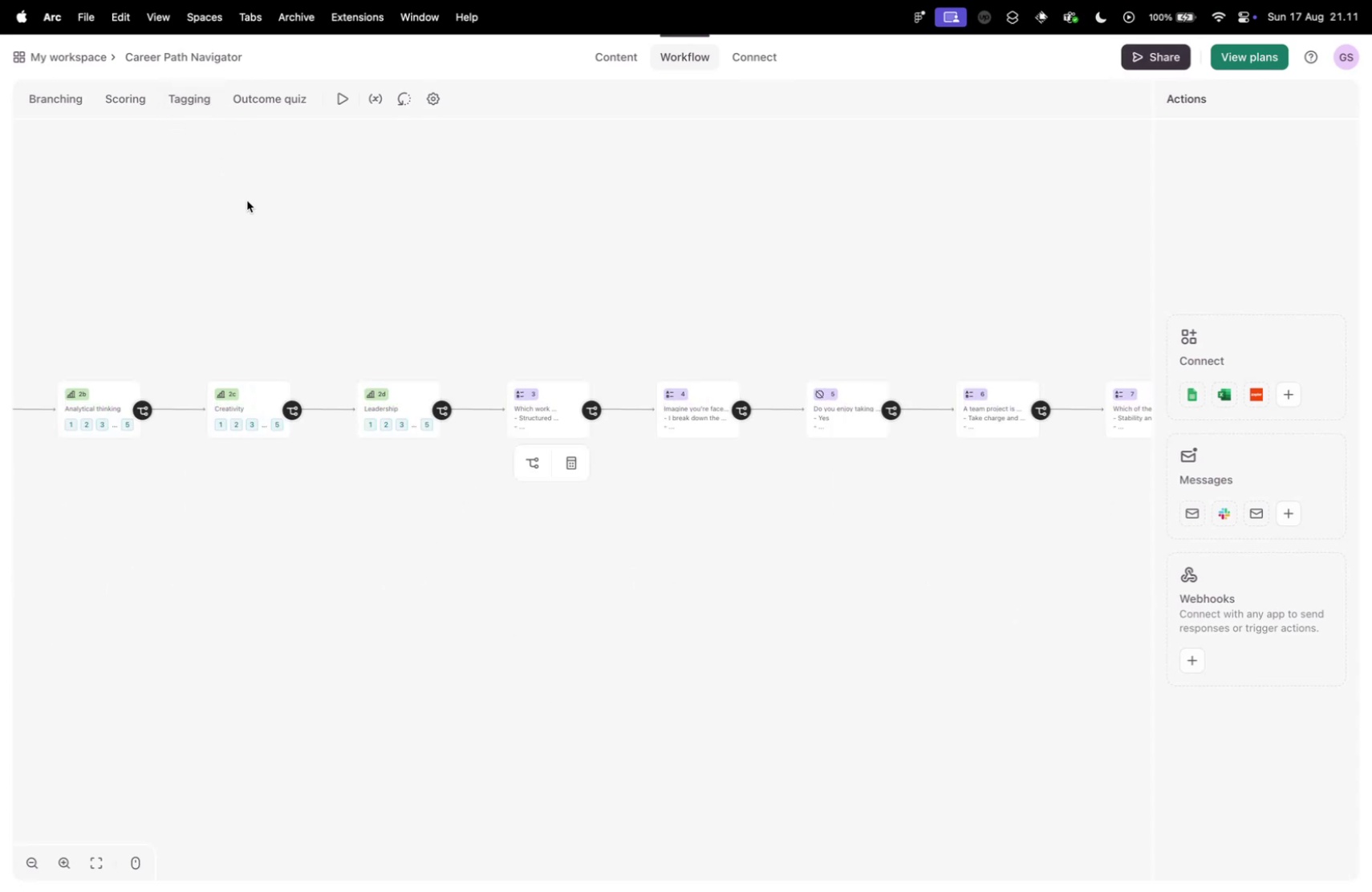 
wait(5.39)
 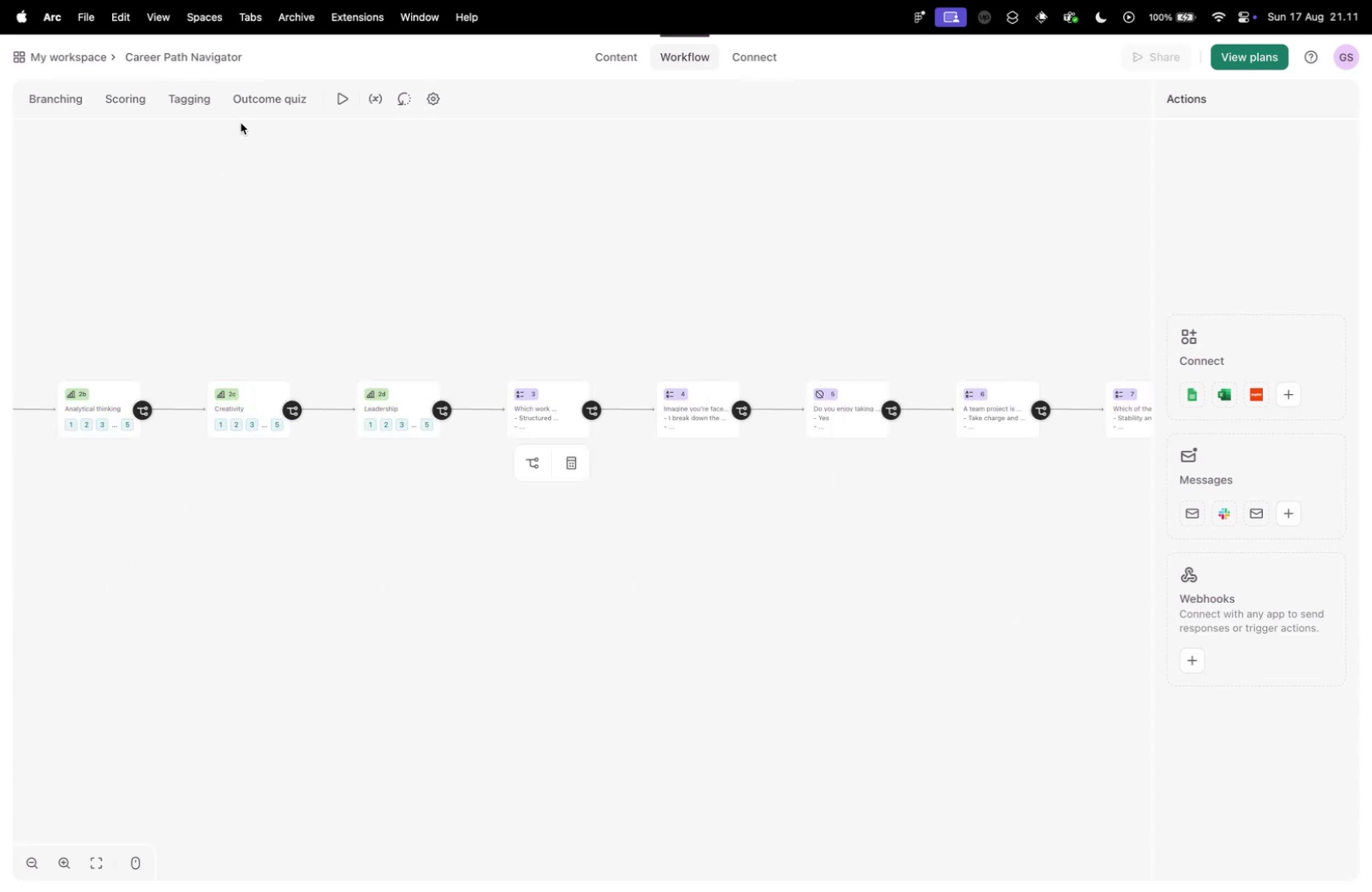 
left_click([189, 105])
 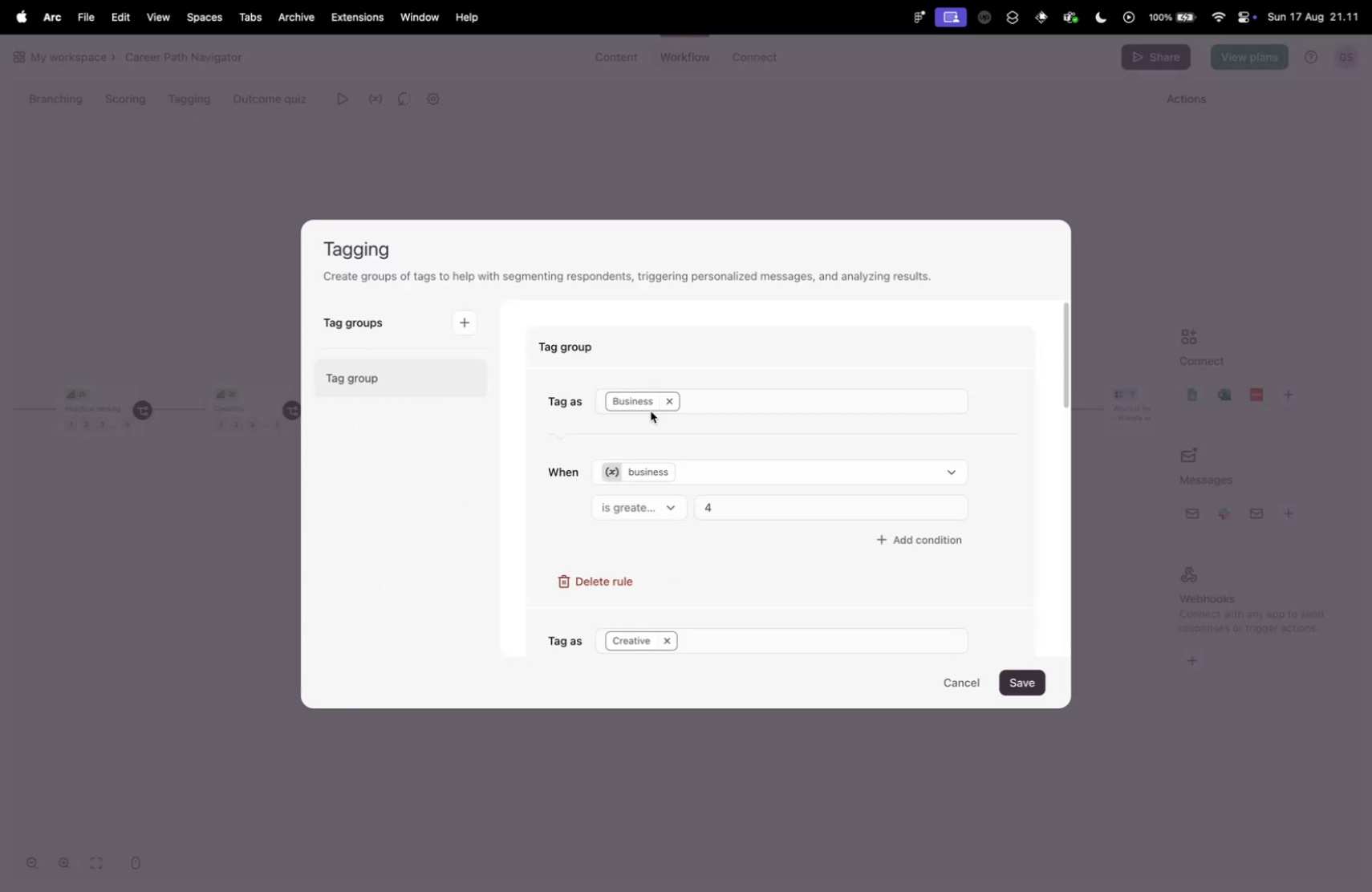 
scroll: coordinate [574, 440], scroll_direction: down, amount: 44.0
 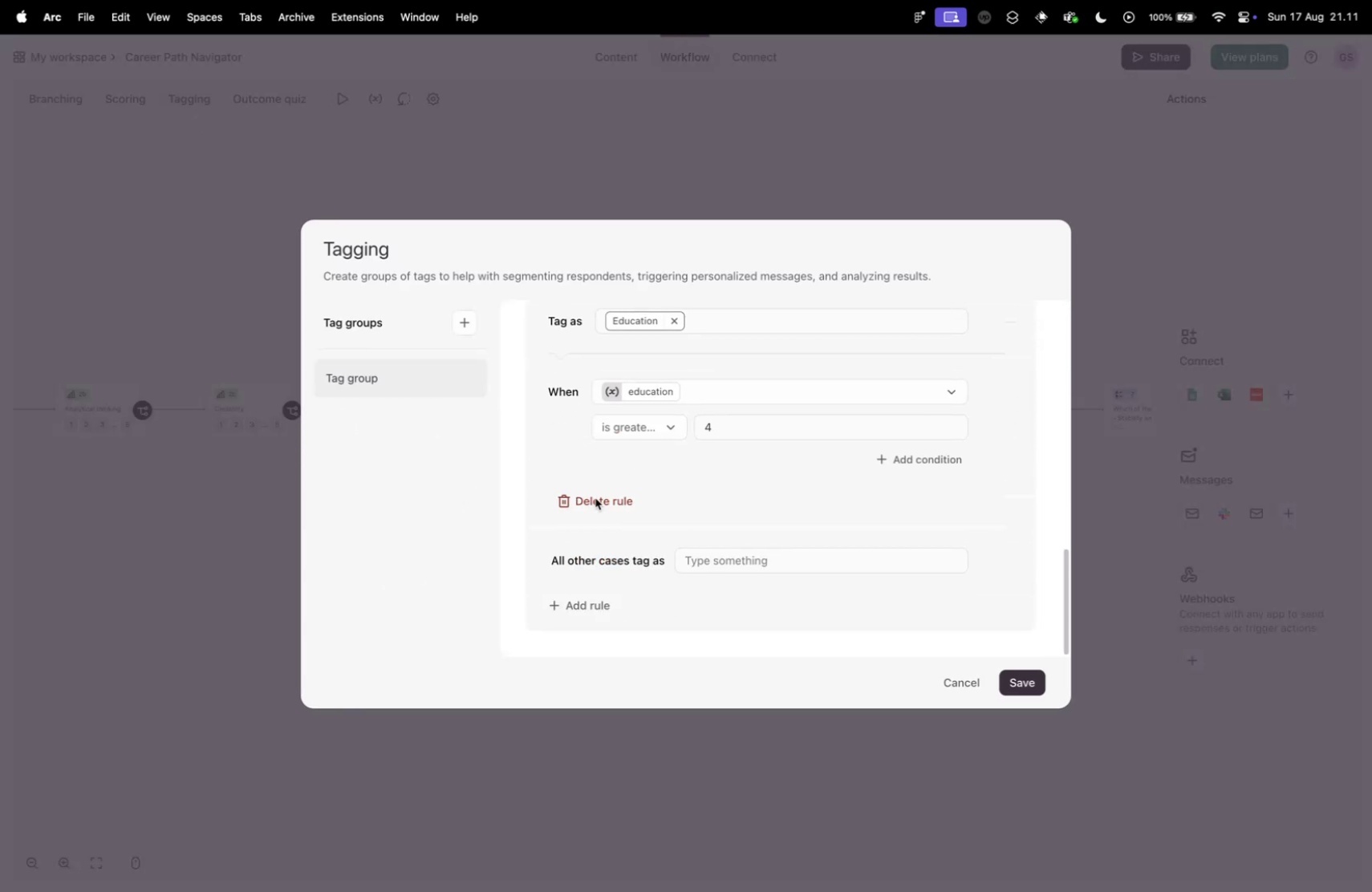 
left_click([598, 501])
 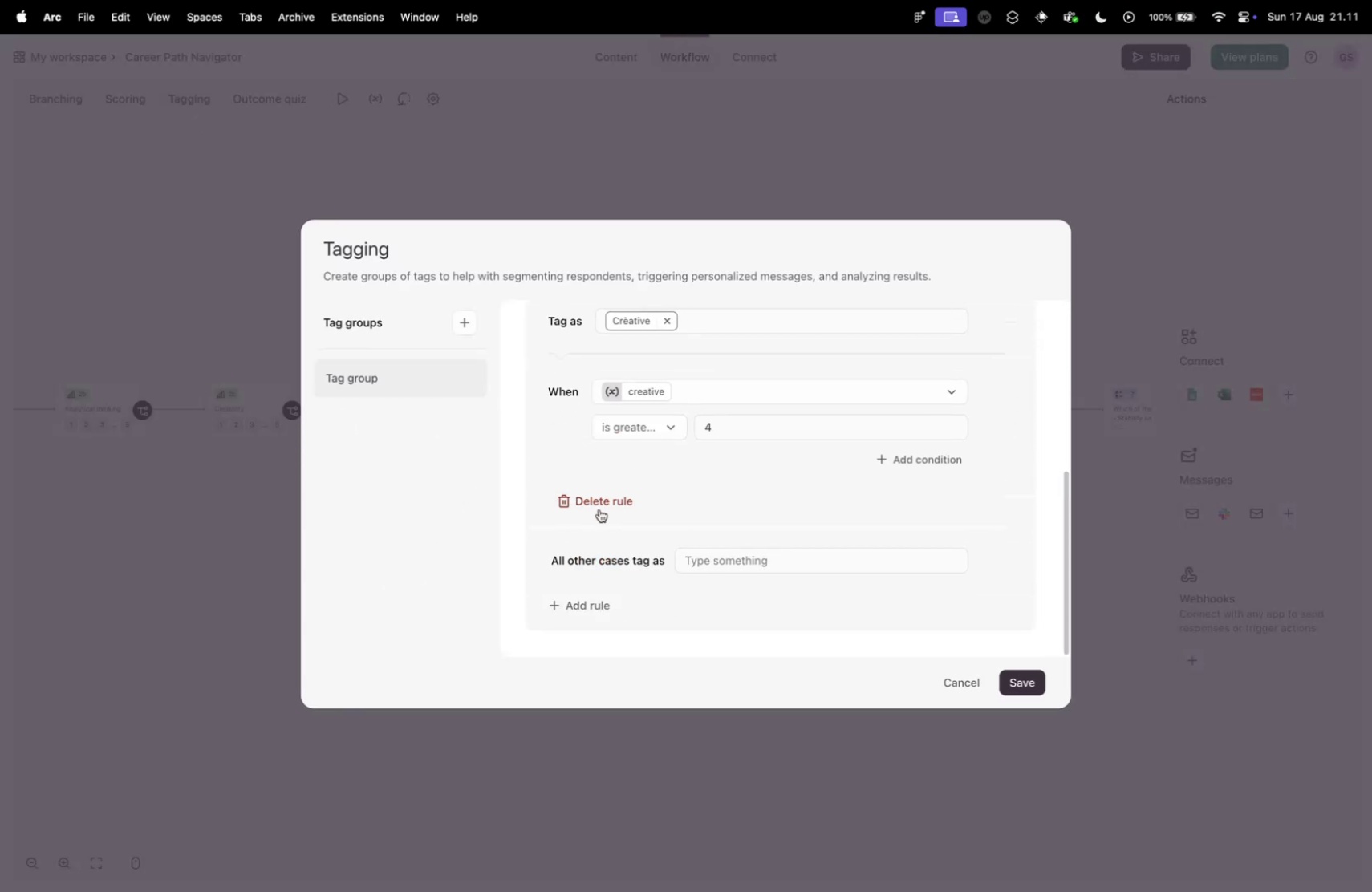 
triple_click([599, 508])
 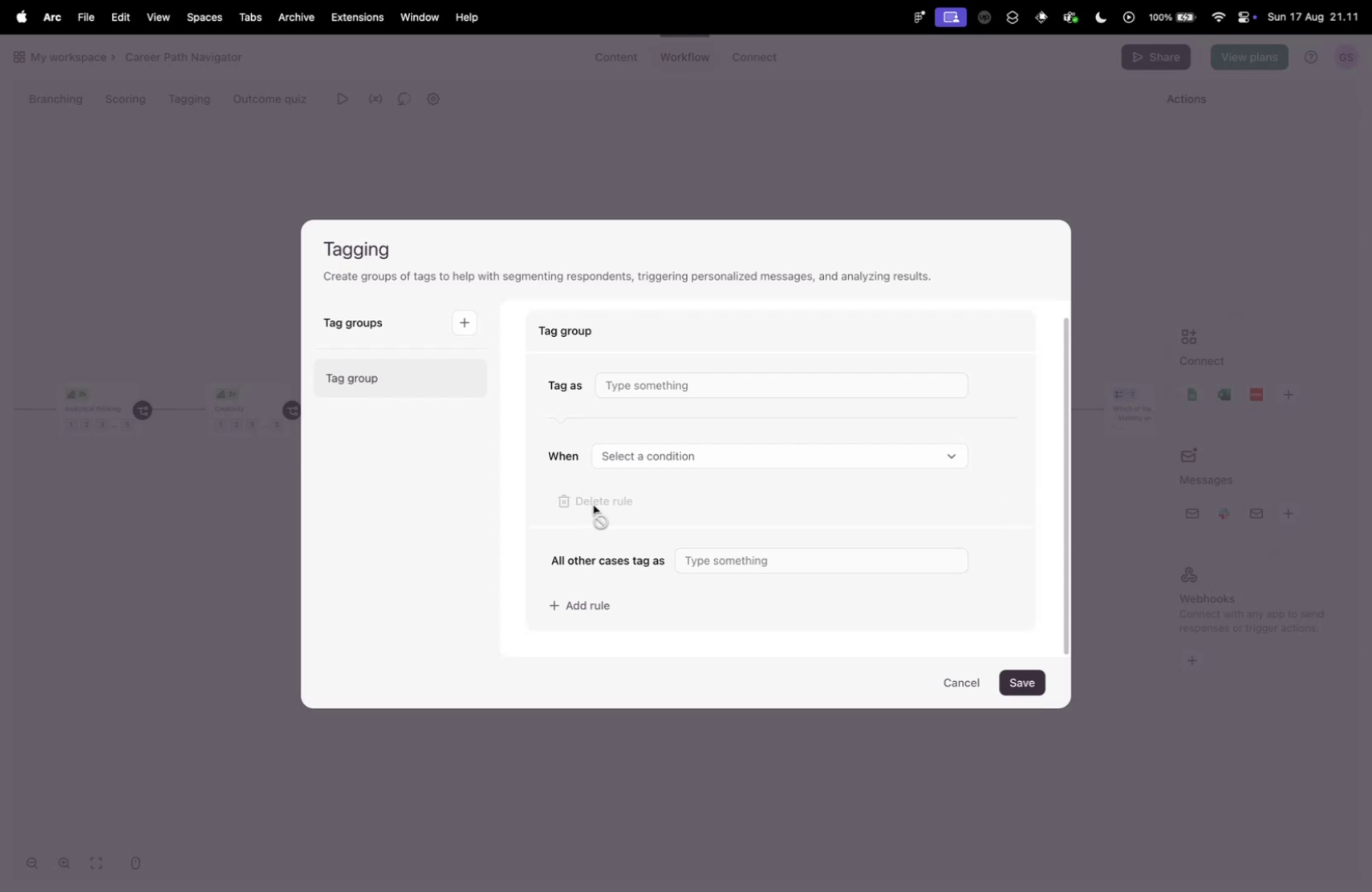 
scroll: coordinate [550, 489], scroll_direction: up, amount: 2.0
 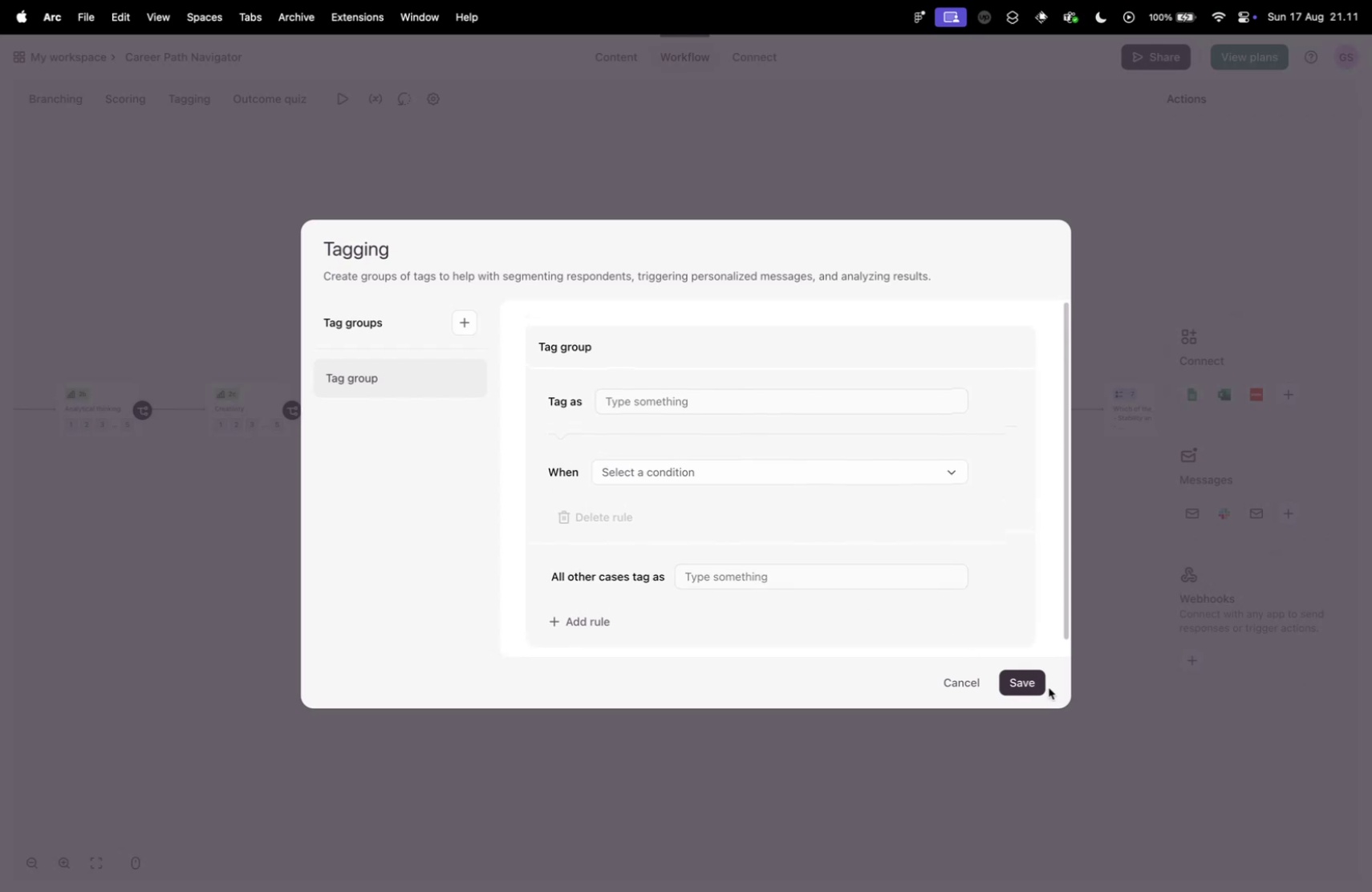 
left_click([1031, 686])
 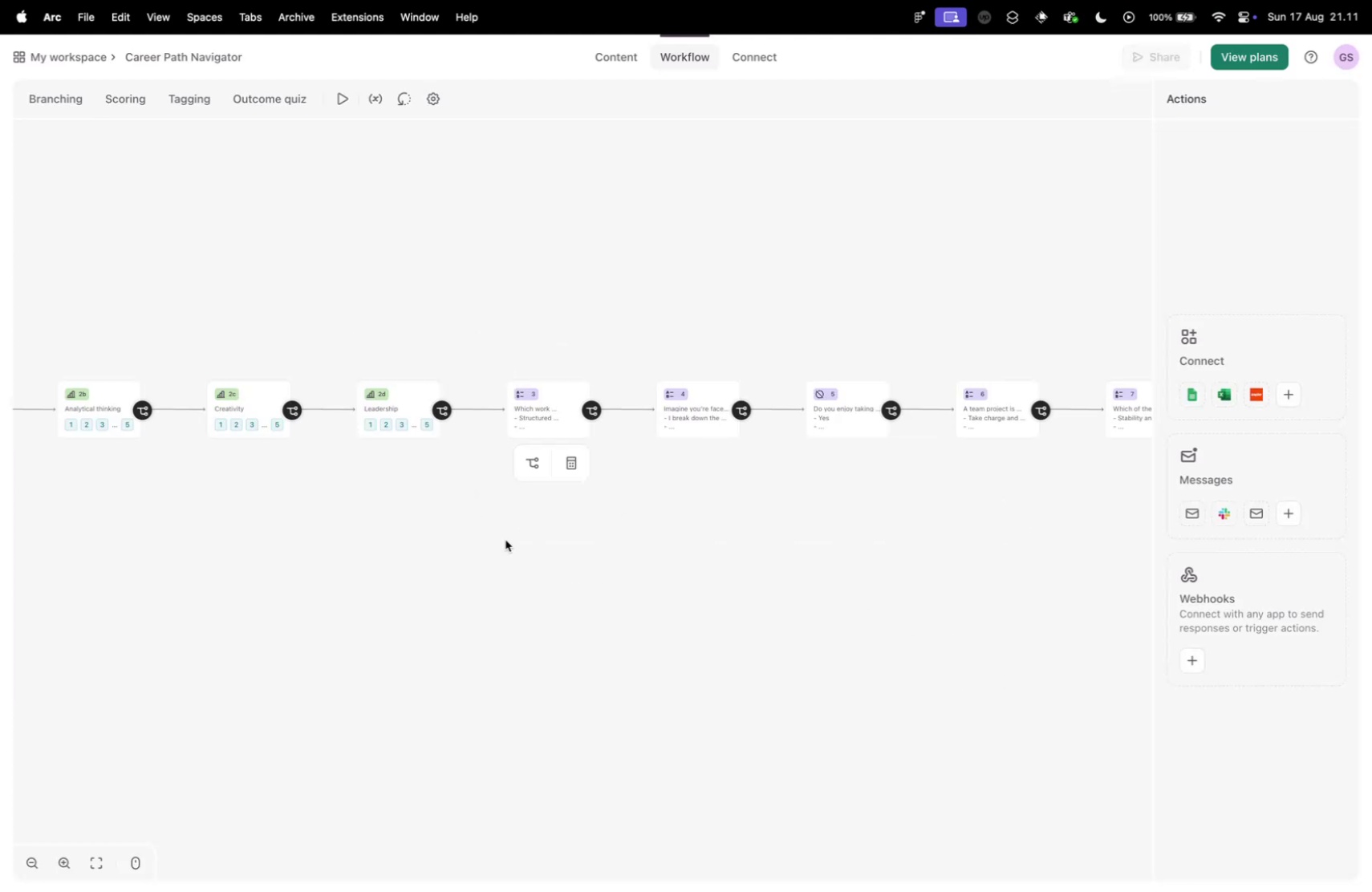 
scroll: coordinate [525, 537], scroll_direction: down, amount: 4.0
 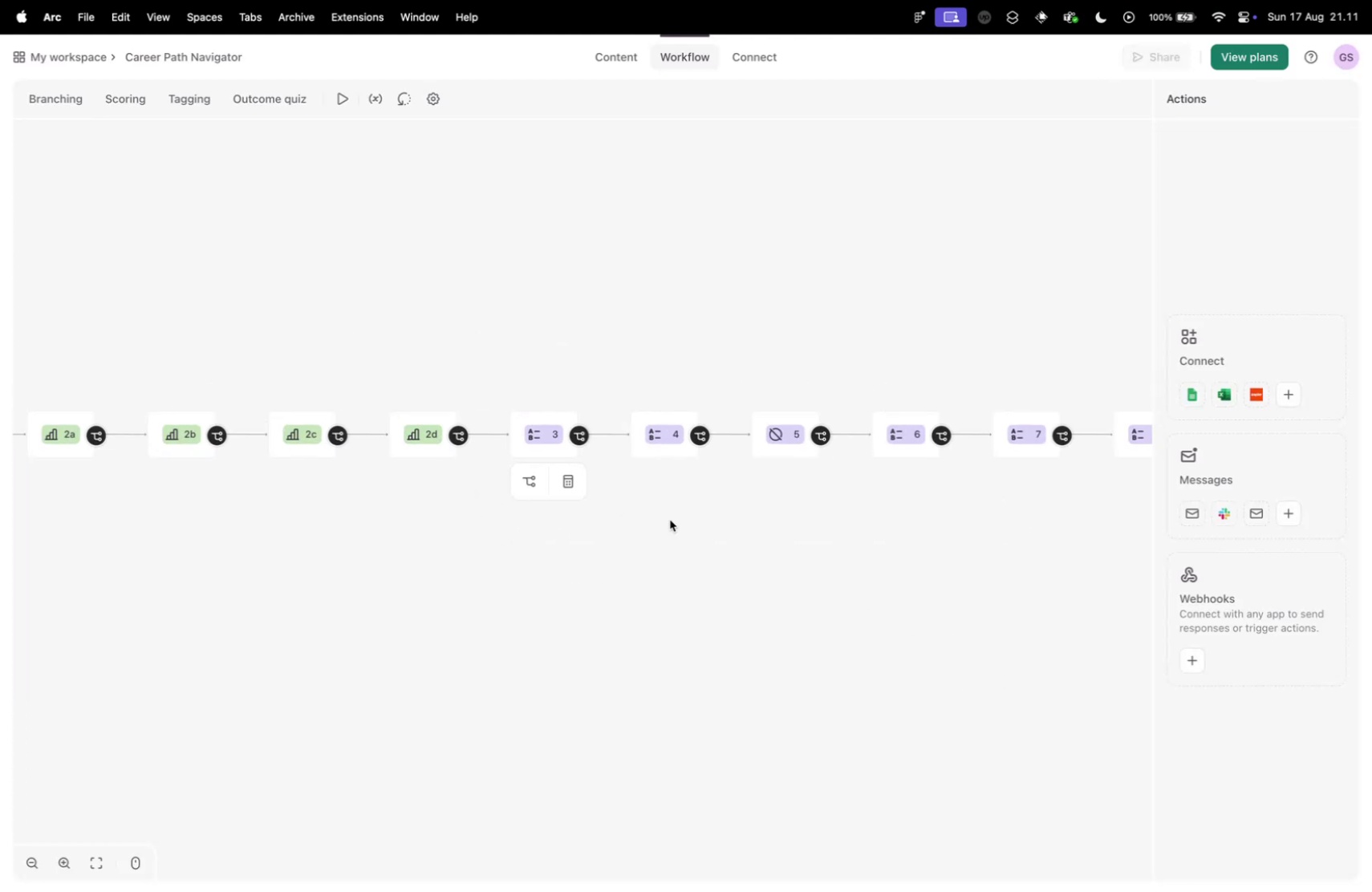 
left_click_drag(start_coordinate=[737, 518], to_coordinate=[390, 504])
 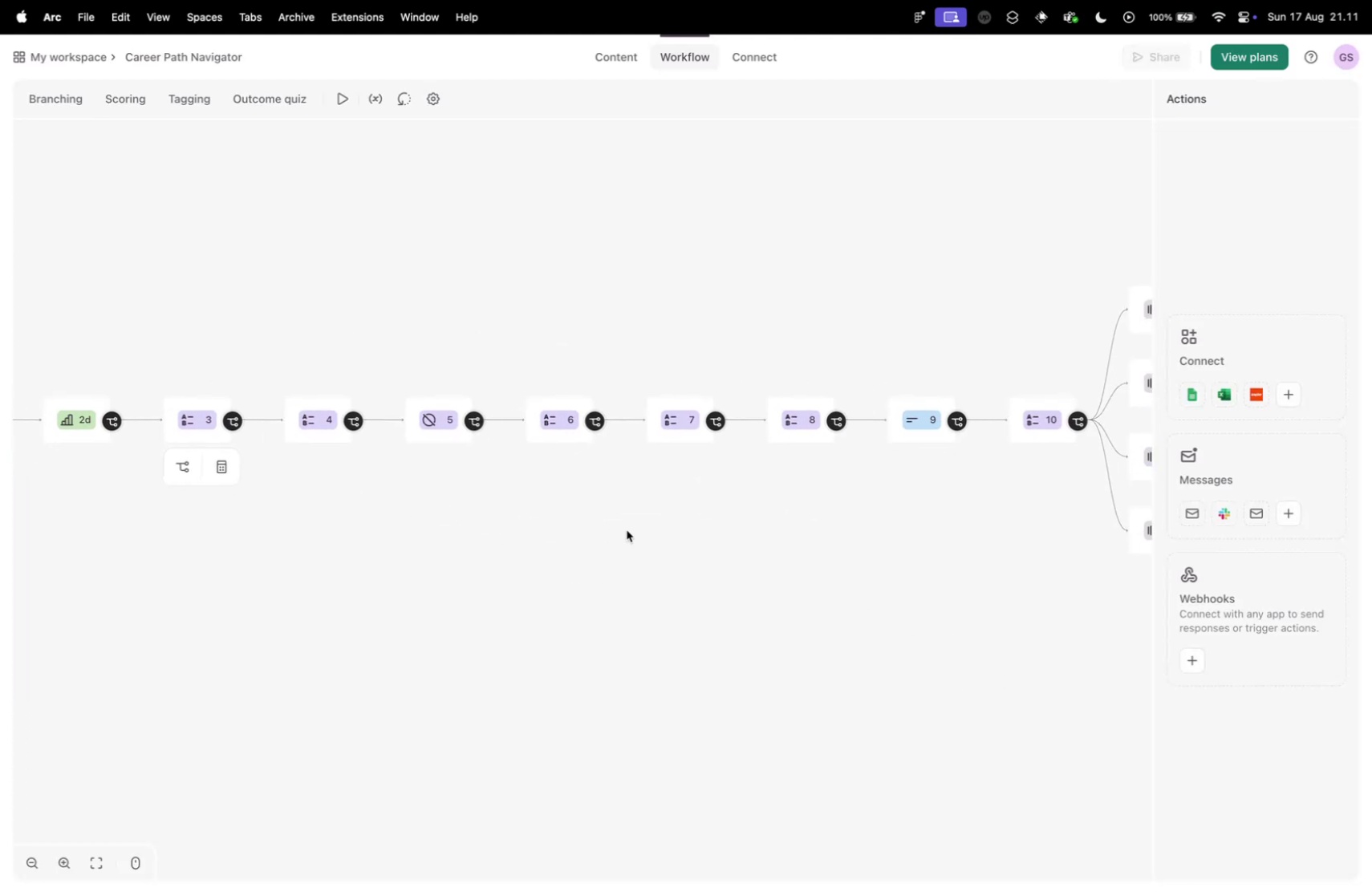 
left_click_drag(start_coordinate=[352, 514], to_coordinate=[821, 527])
 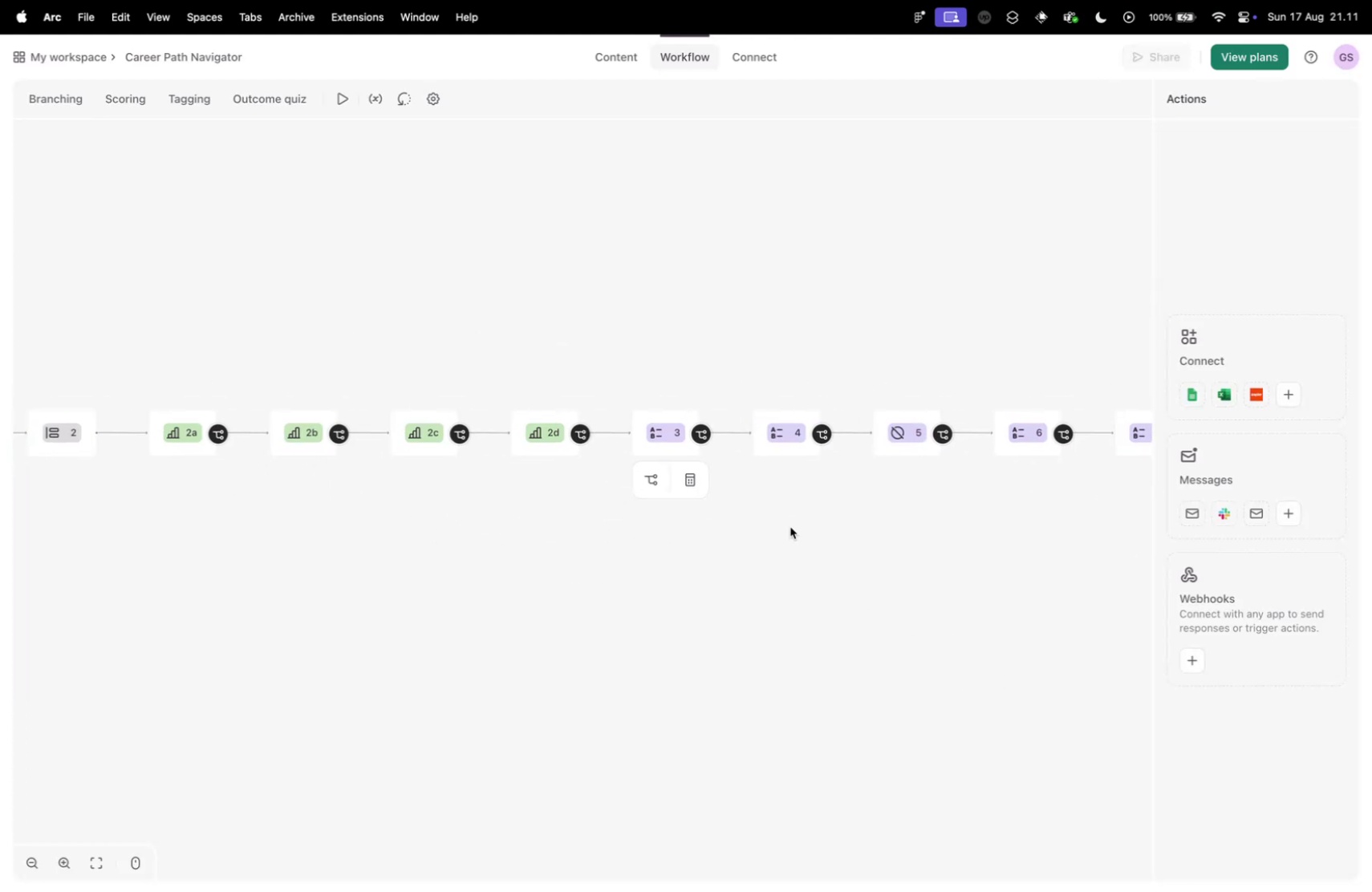 
left_click_drag(start_coordinate=[494, 546], to_coordinate=[550, 541])
 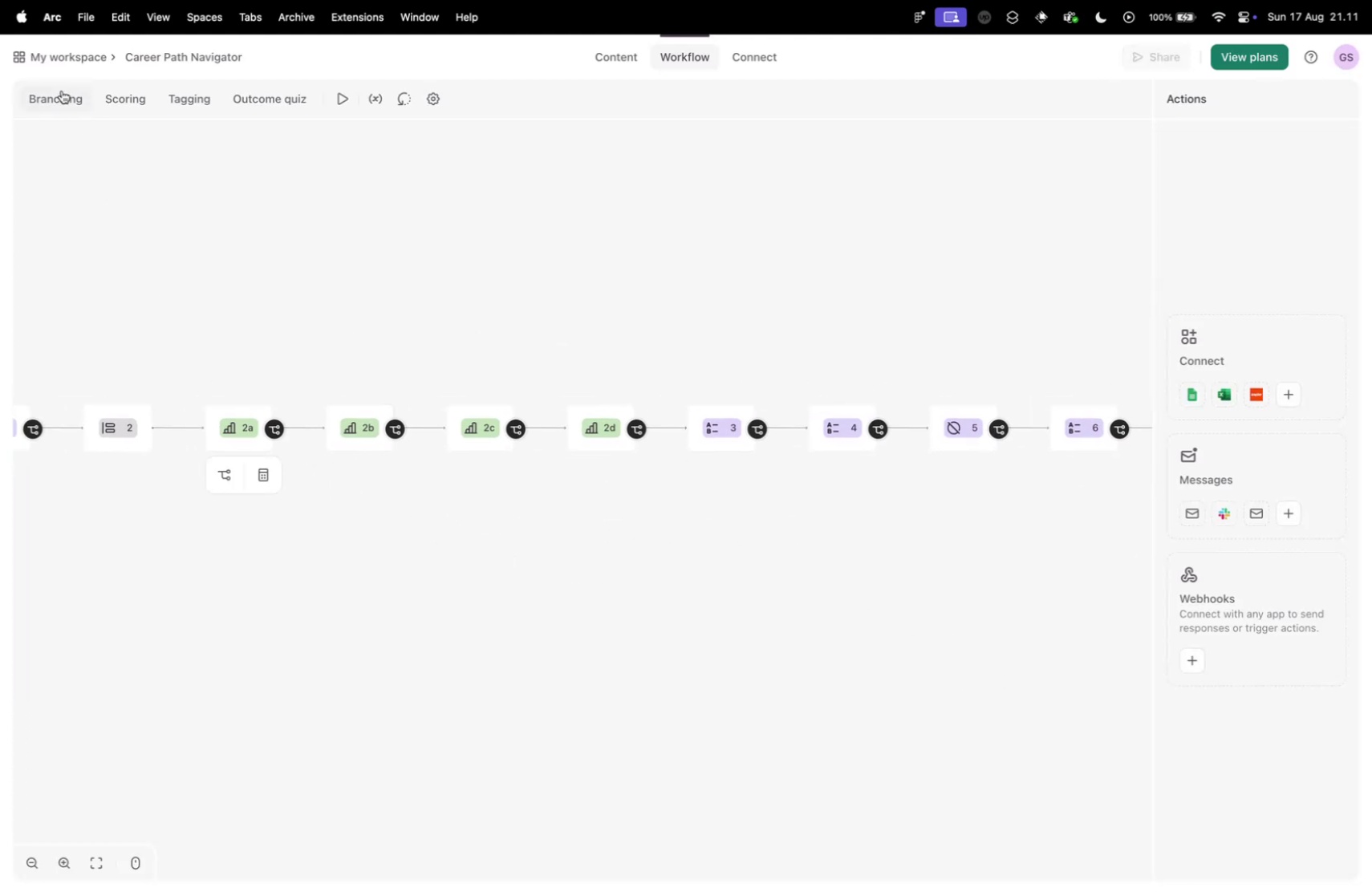 
left_click([62, 91])
 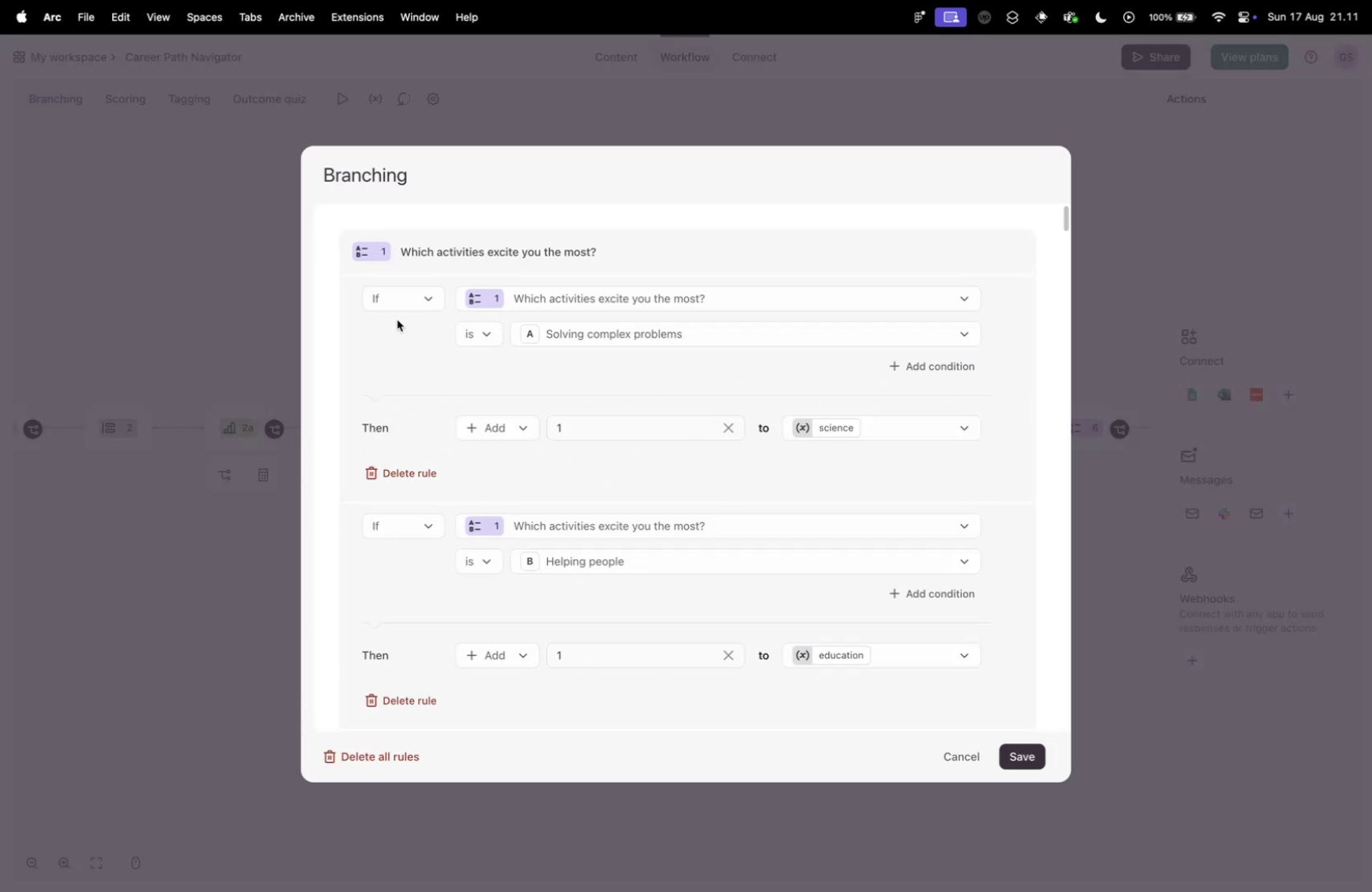 
scroll: coordinate [393, 444], scroll_direction: down, amount: 336.0
 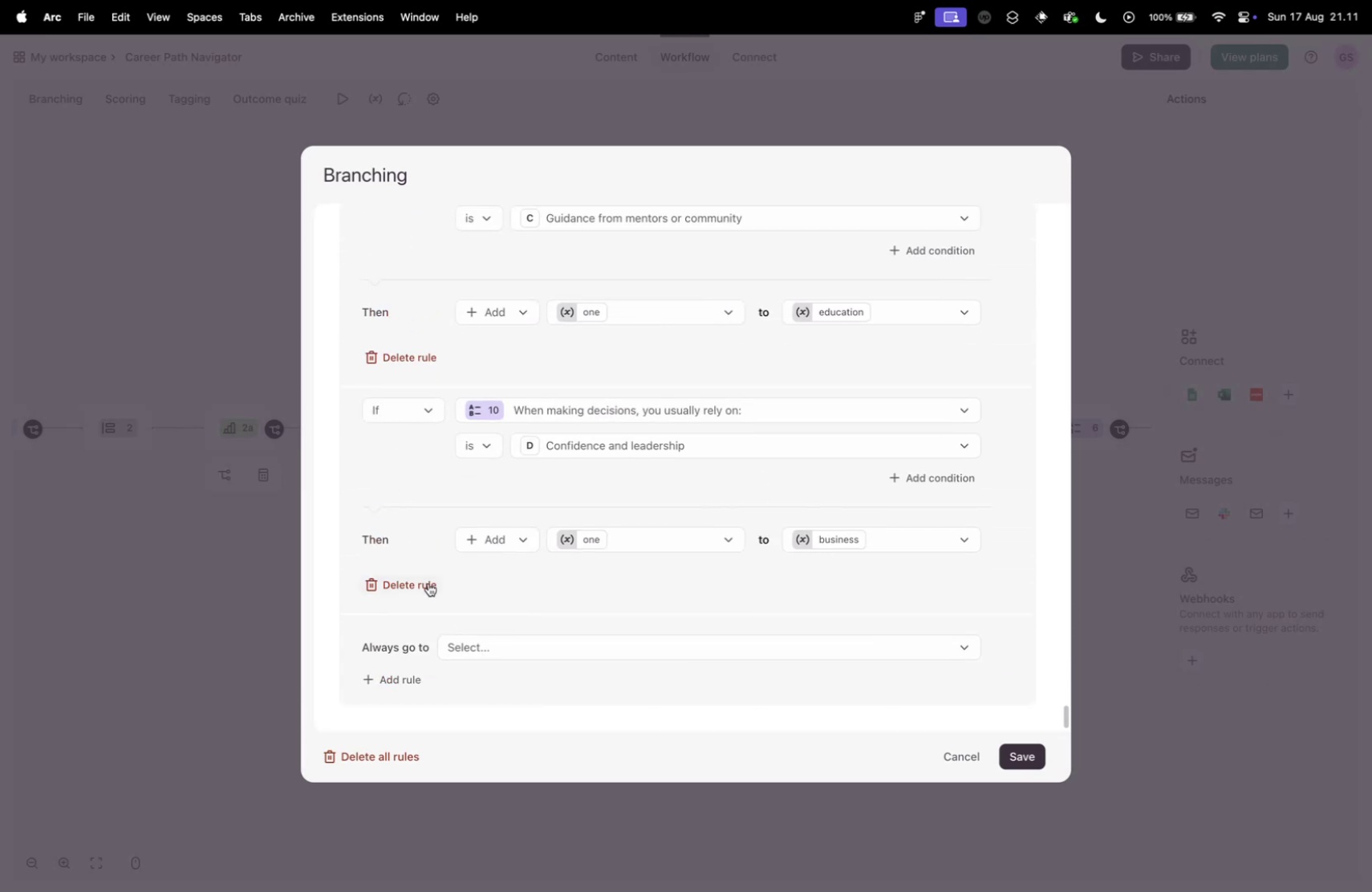 
left_click([424, 587])
 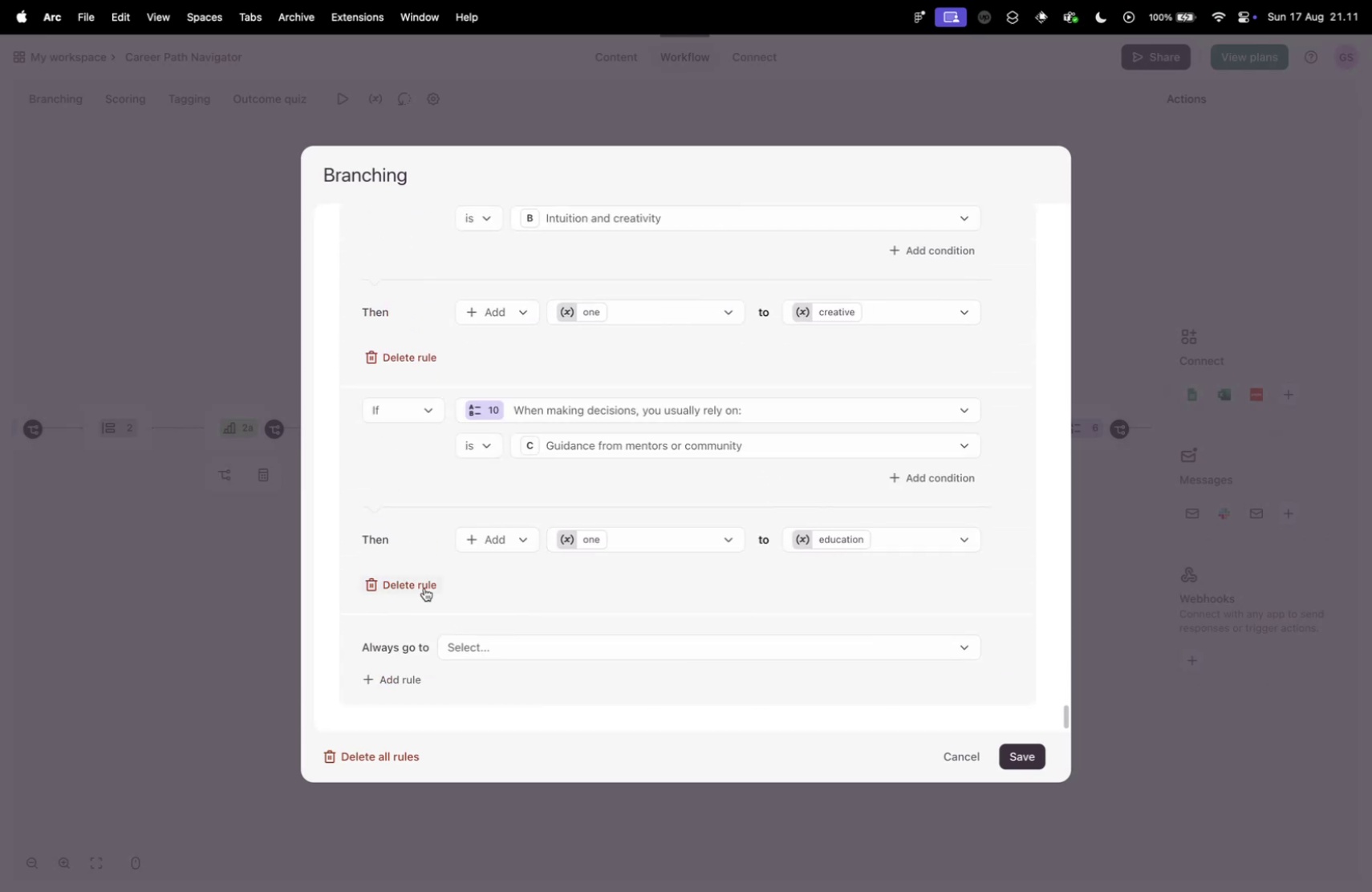 
left_click([424, 587])
 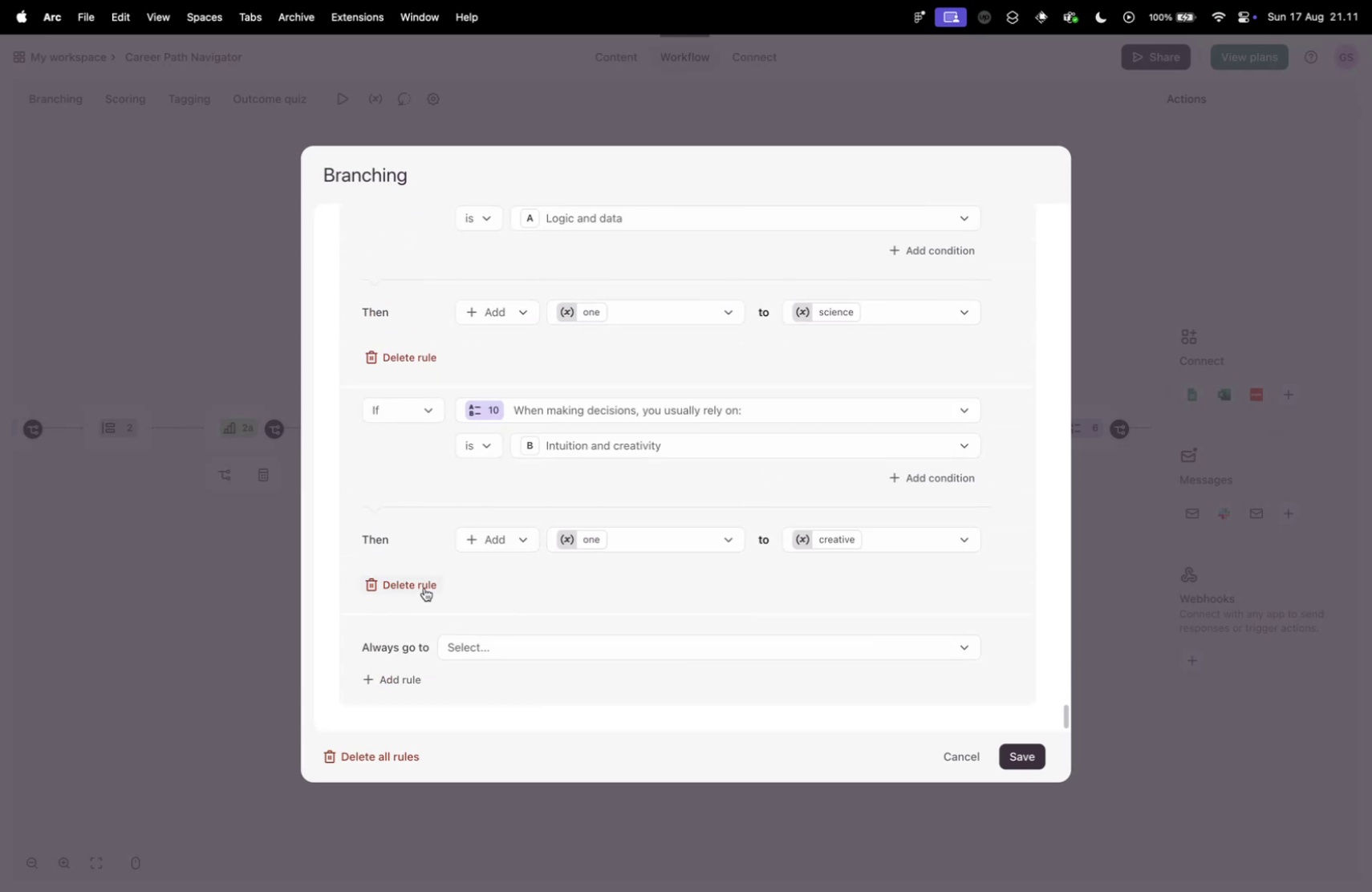 
left_click([424, 587])
 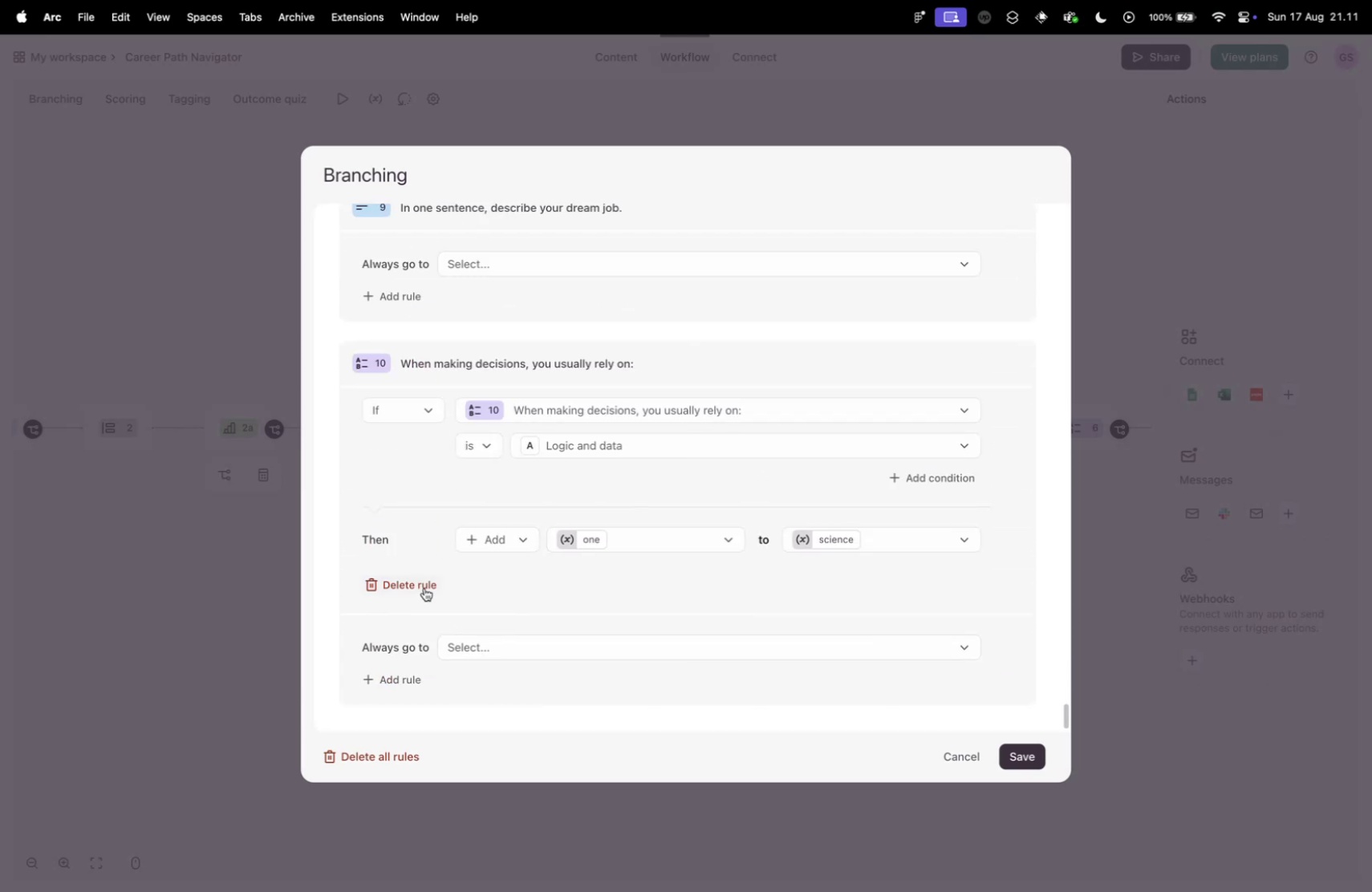 
left_click([424, 587])
 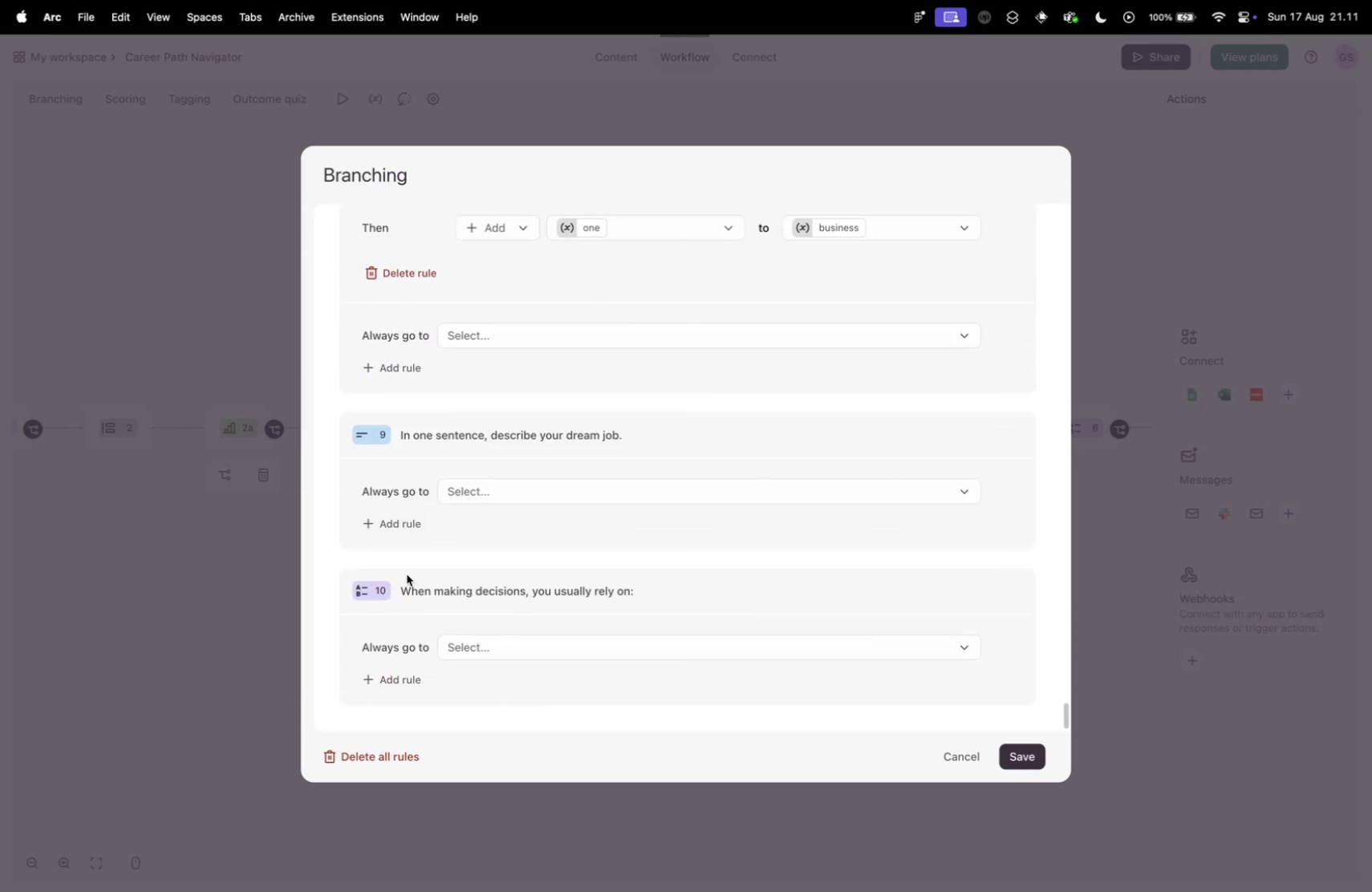 
scroll: coordinate [407, 513], scroll_direction: up, amount: 8.0
 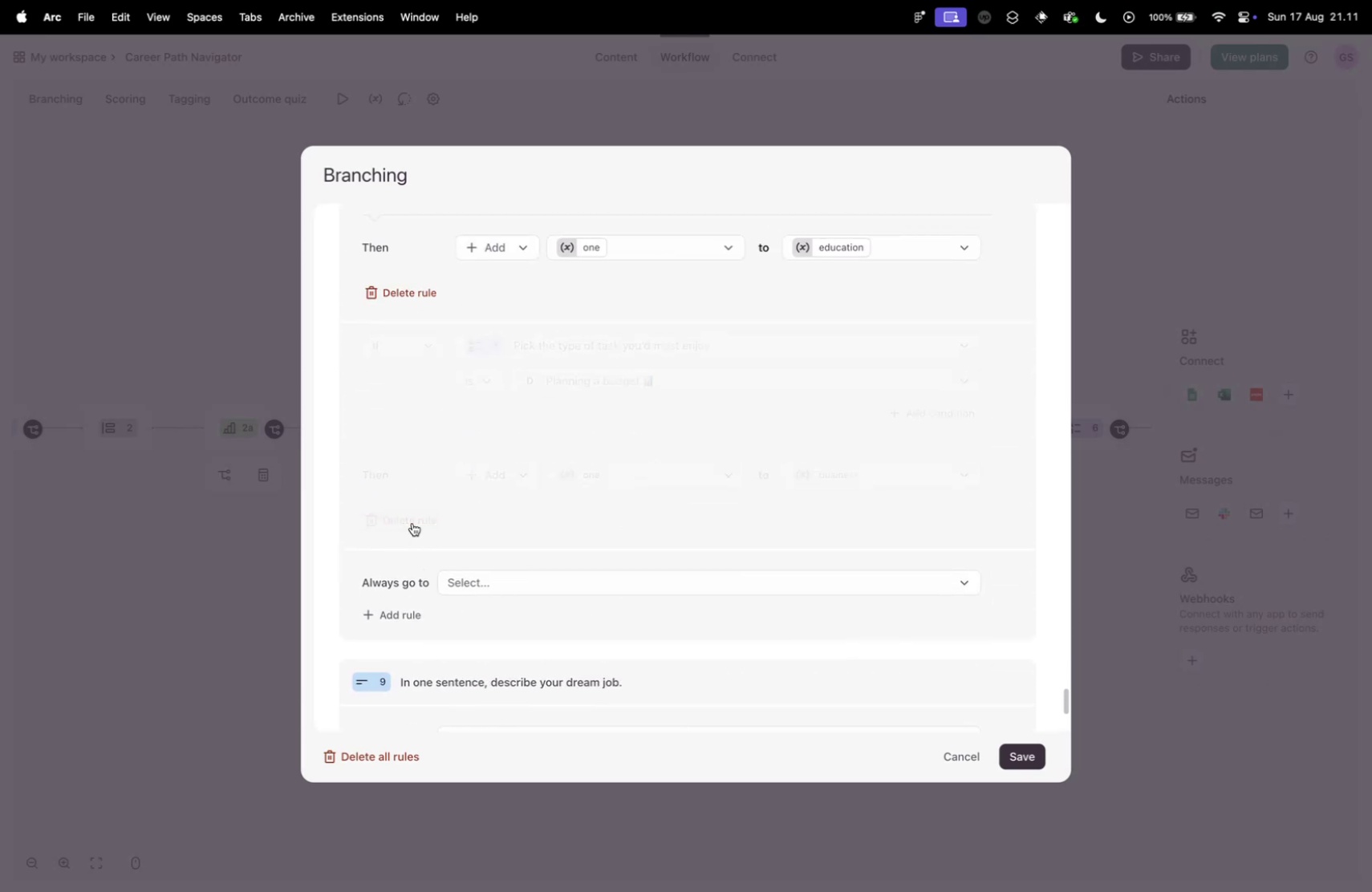 
left_click([409, 521])
 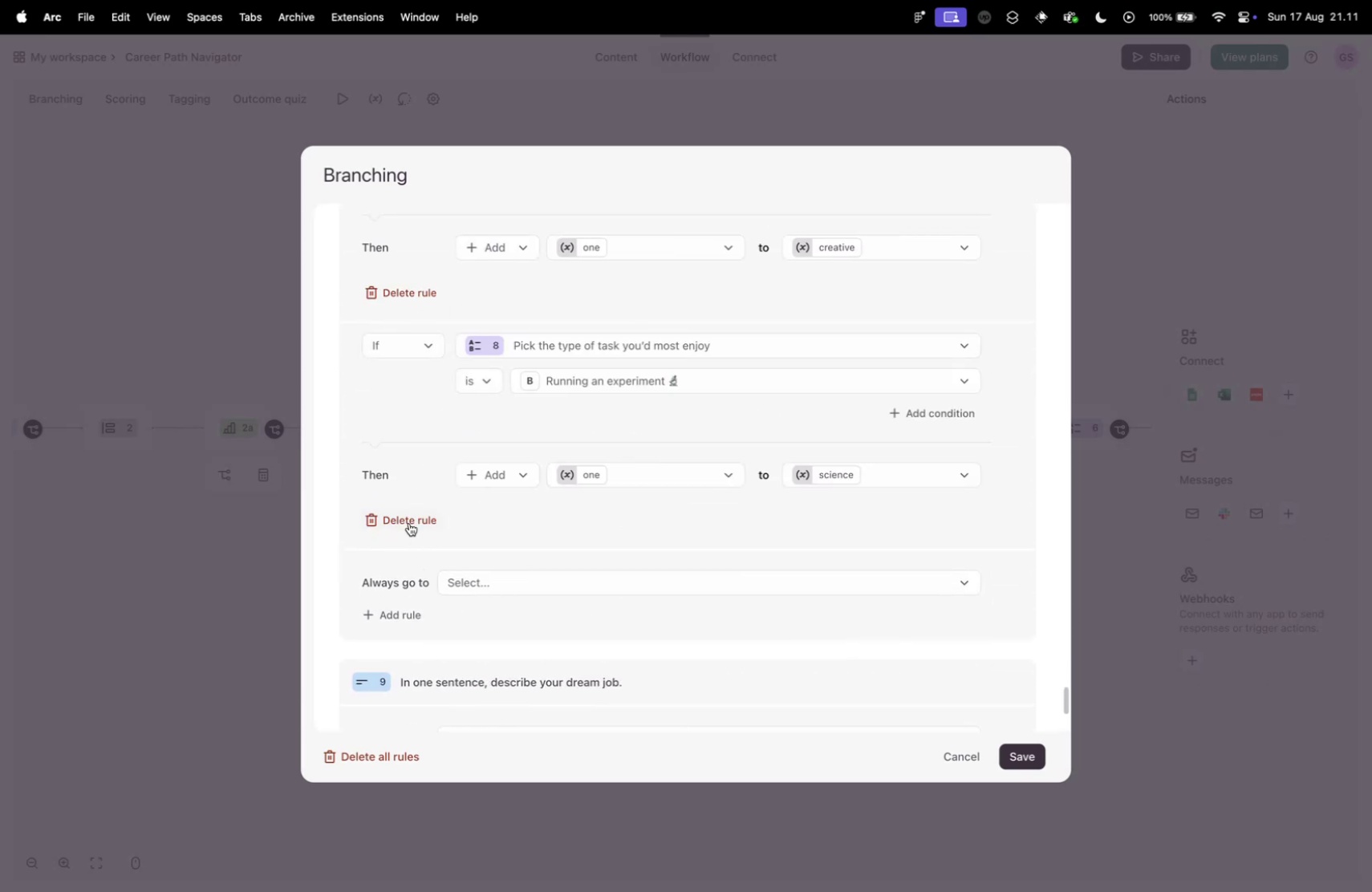 
left_click([409, 521])
 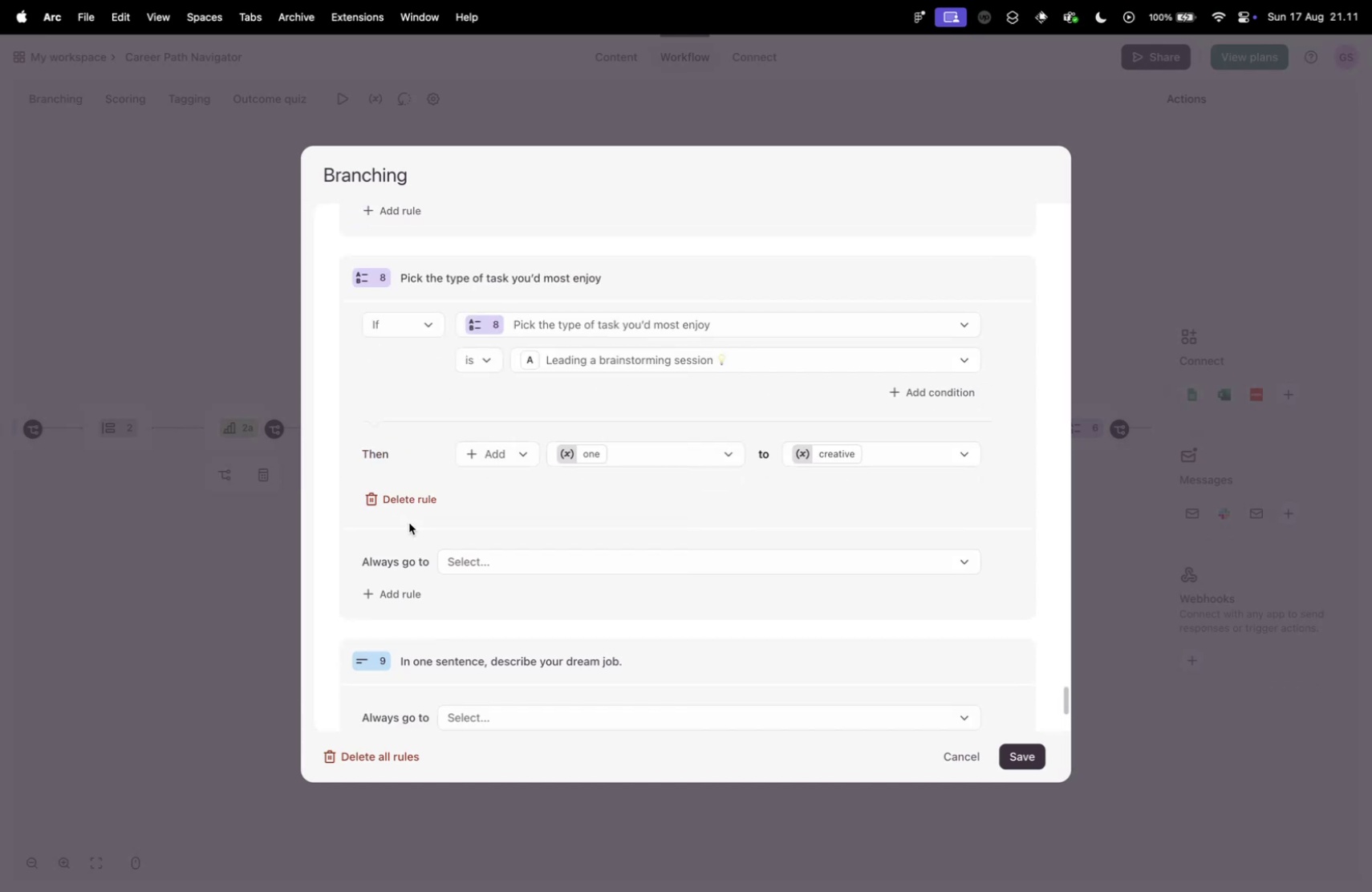 
left_click([409, 521])
 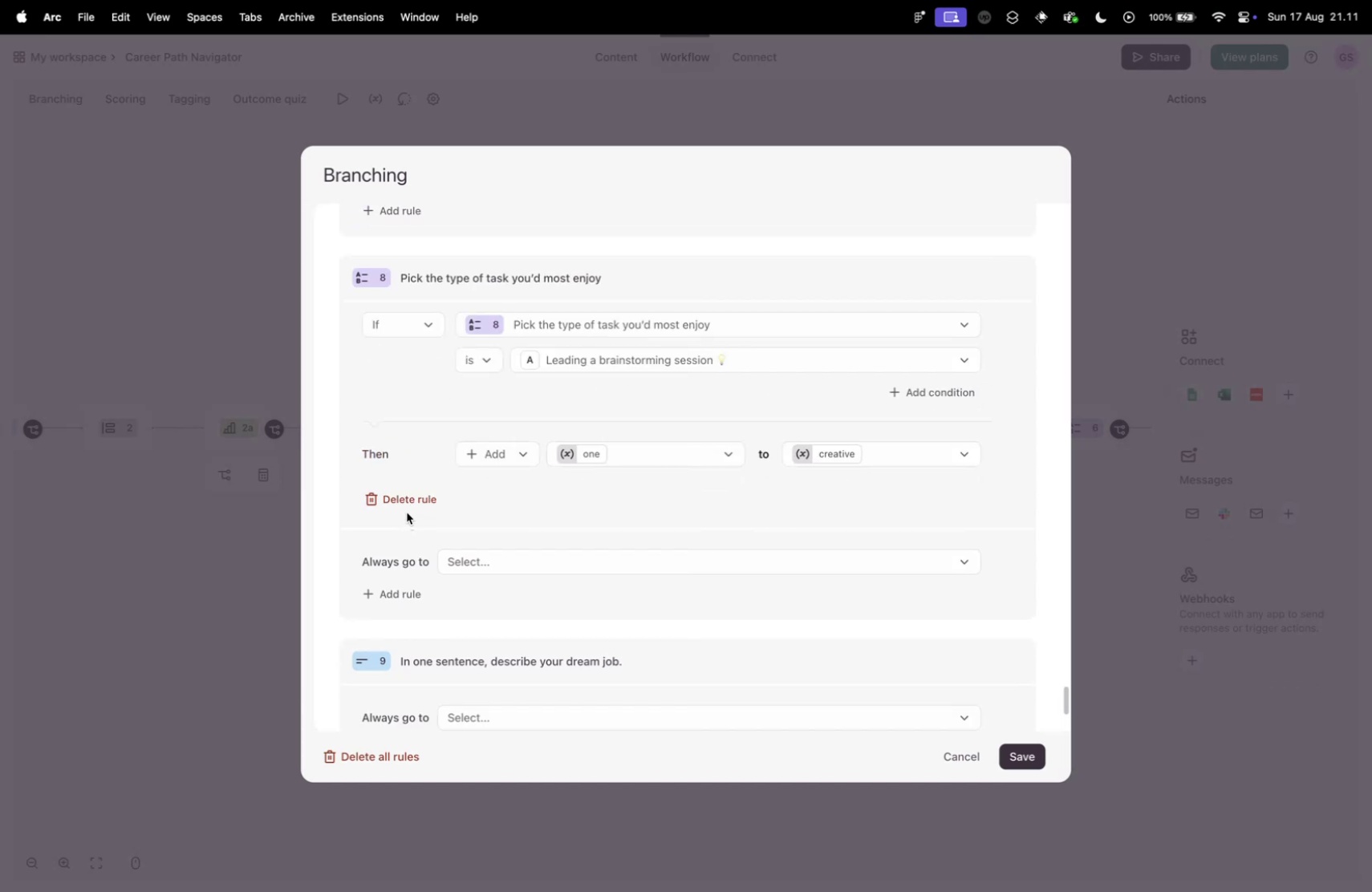 
double_click([412, 500])
 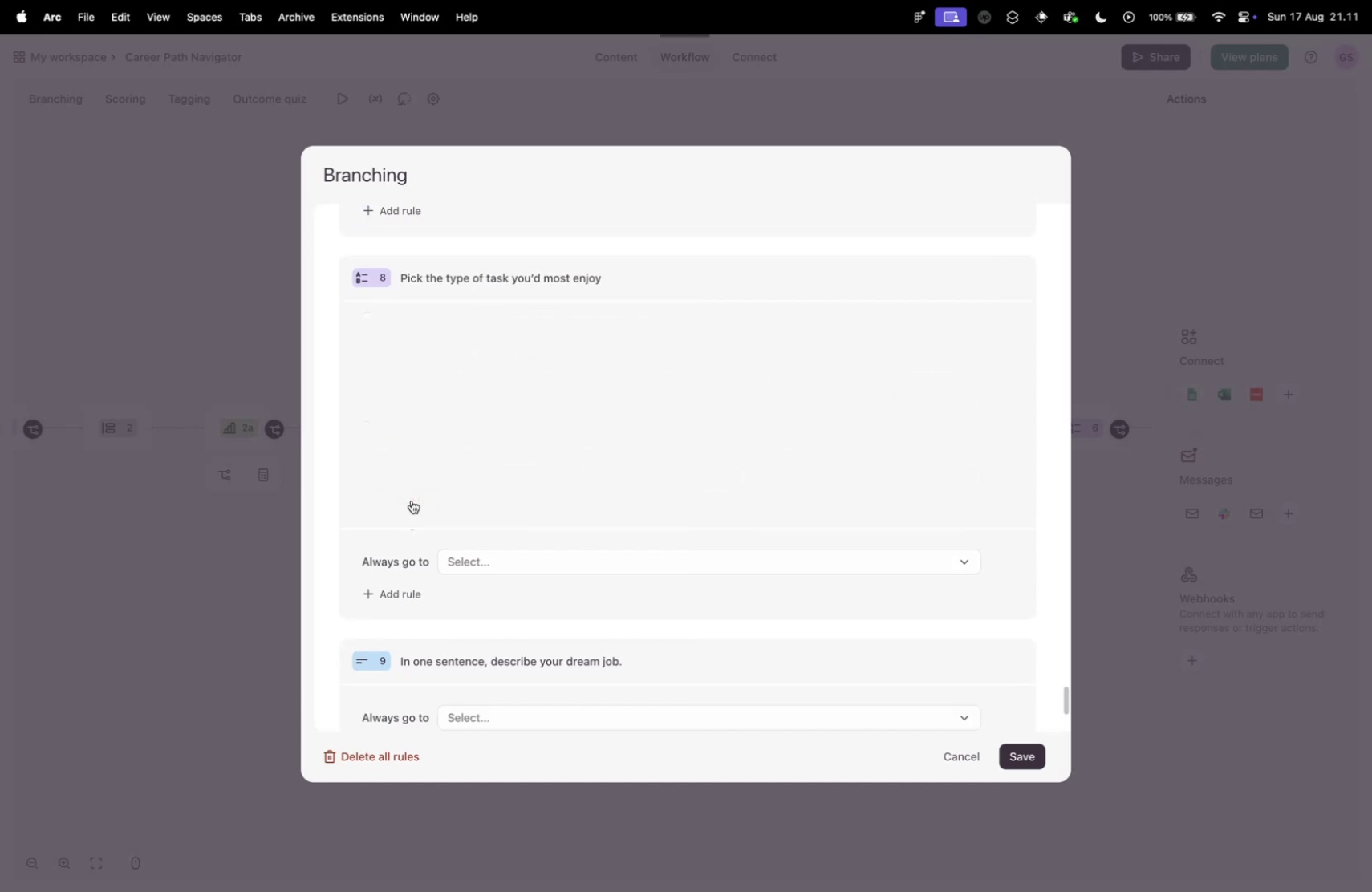 
scroll: coordinate [395, 536], scroll_direction: up, amount: 18.0
 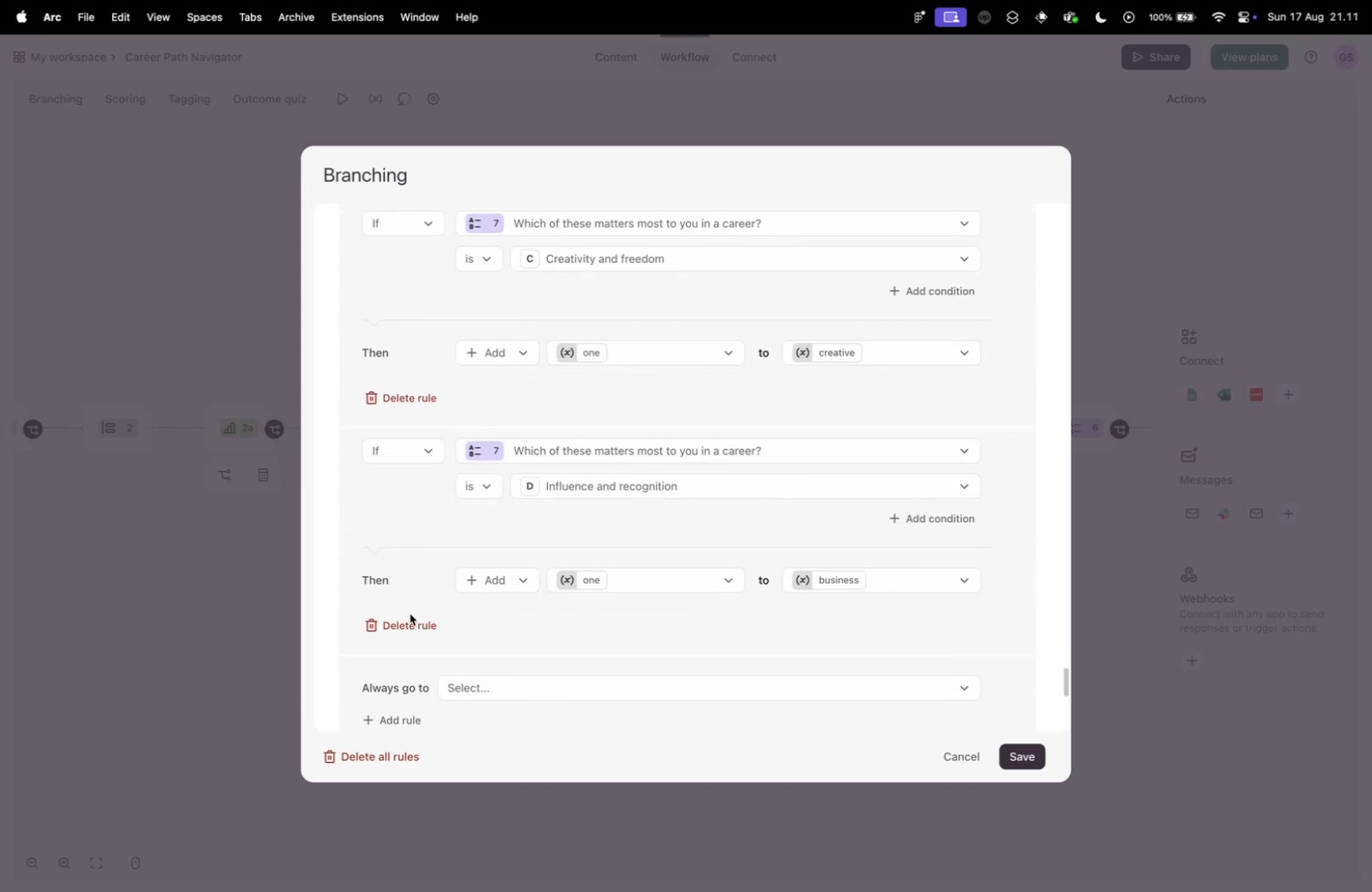 
left_click([412, 621])
 